 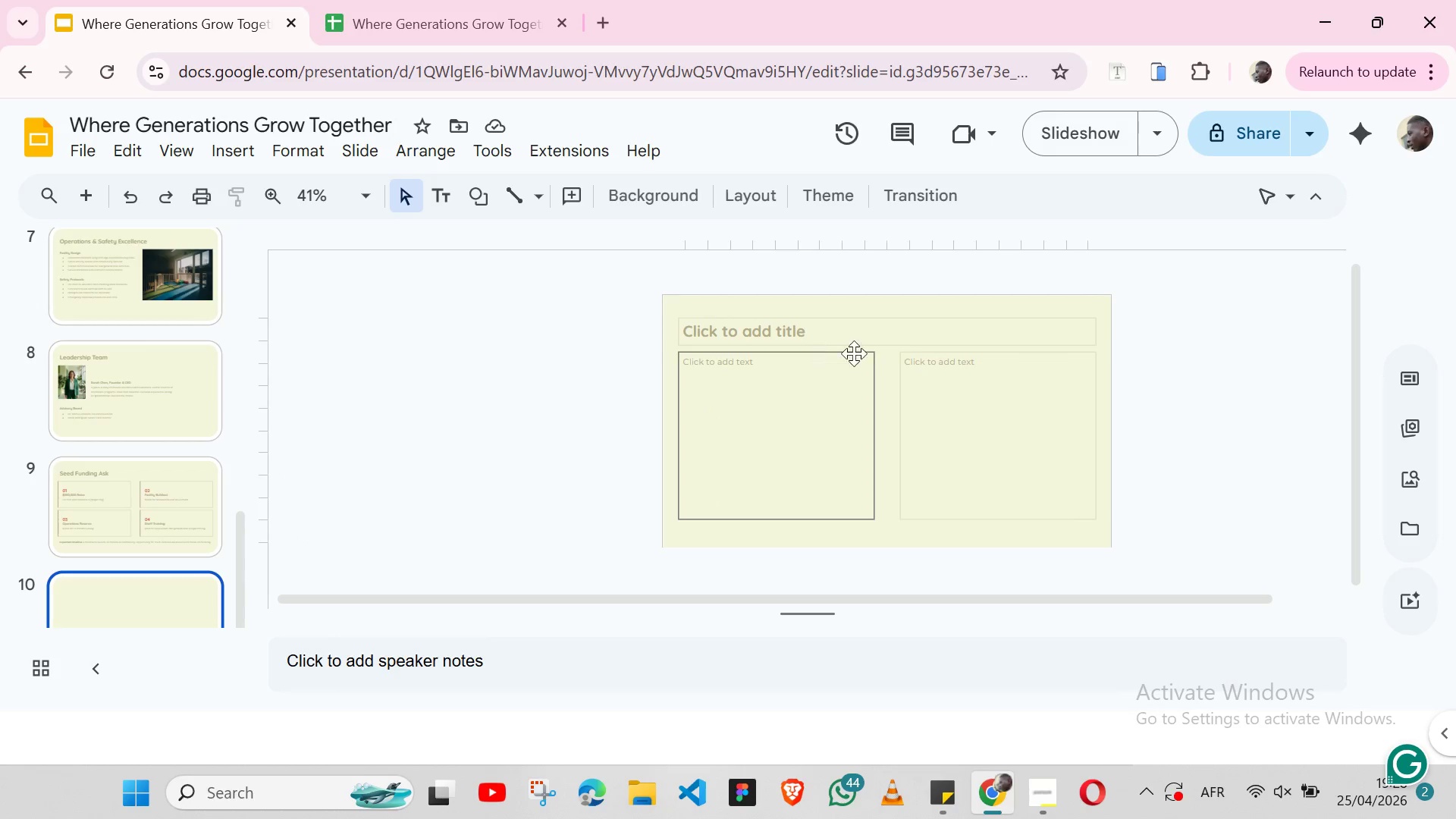 
left_click([109, 491])
 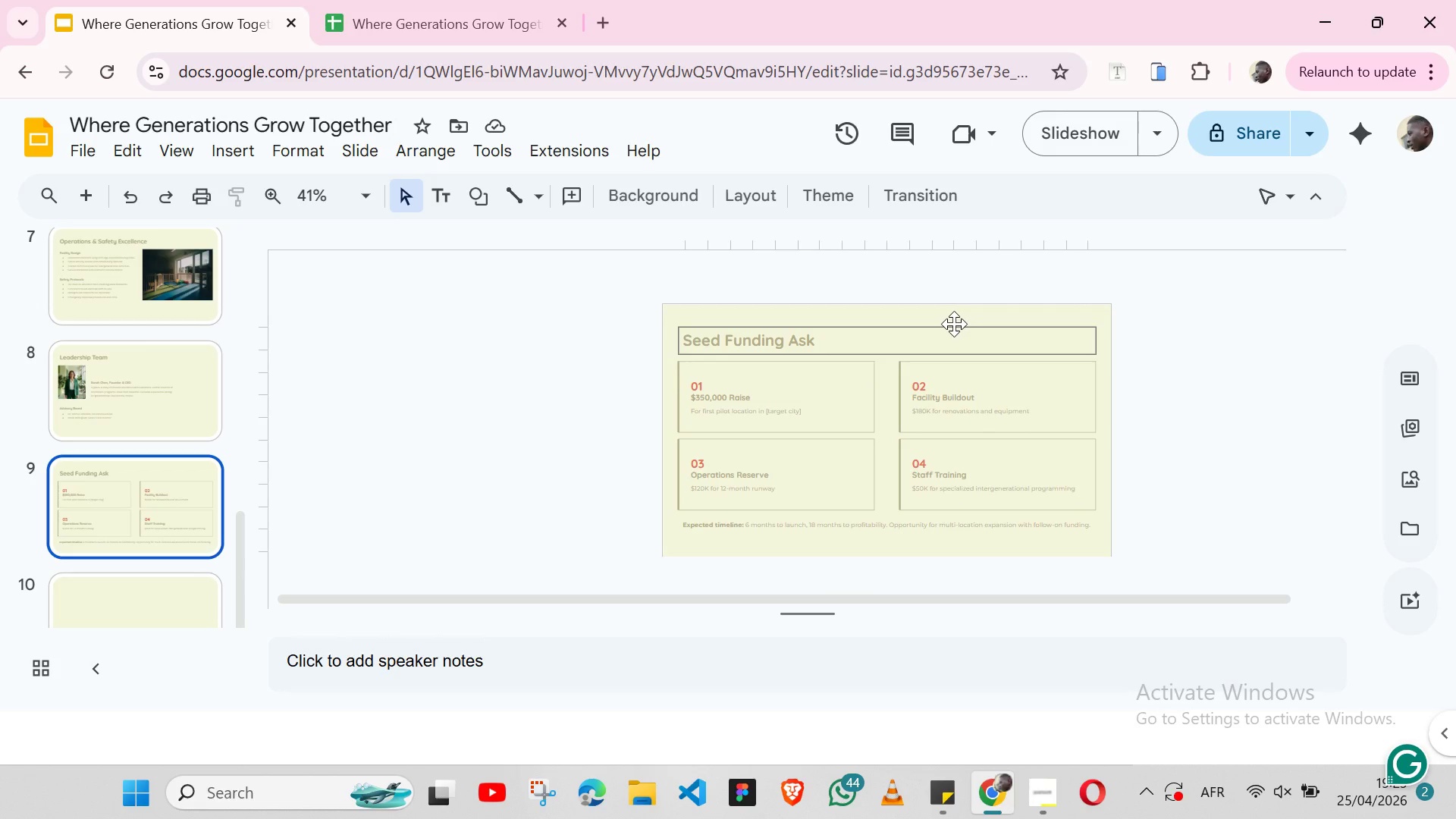 
wait(31.61)
 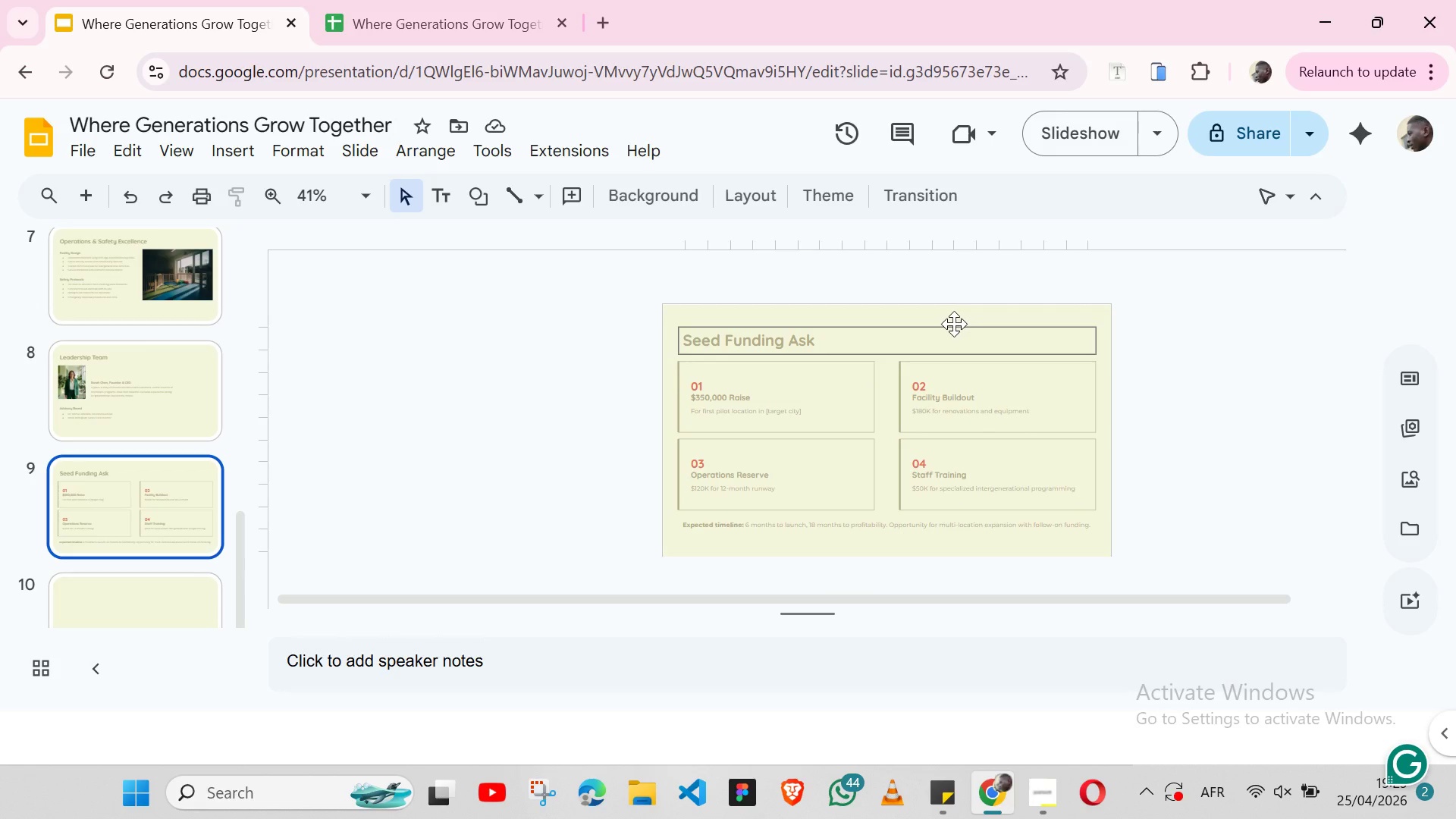 
left_click([159, 579])
 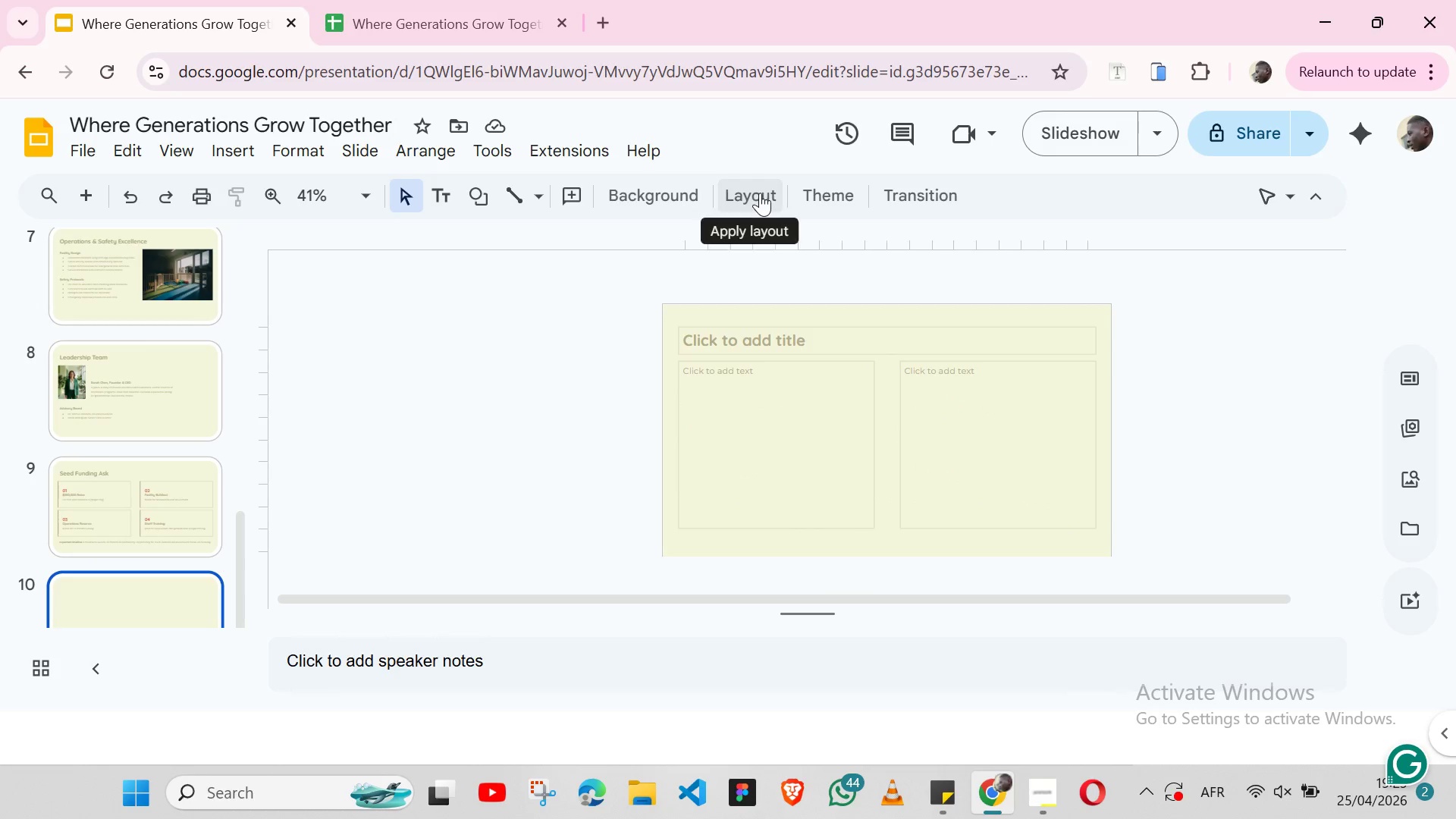 
left_click([760, 193])
 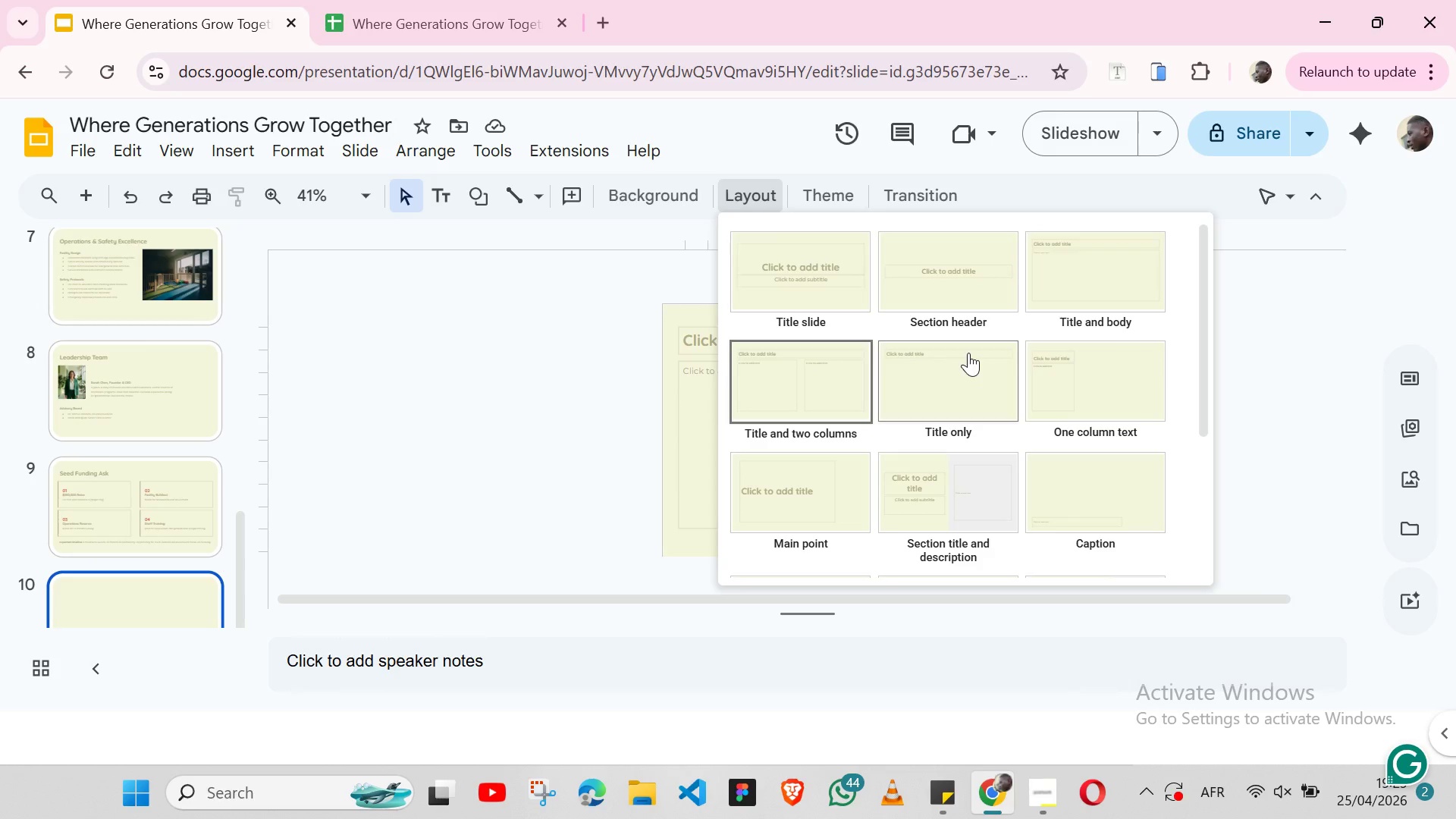 
mouse_move([786, 206])
 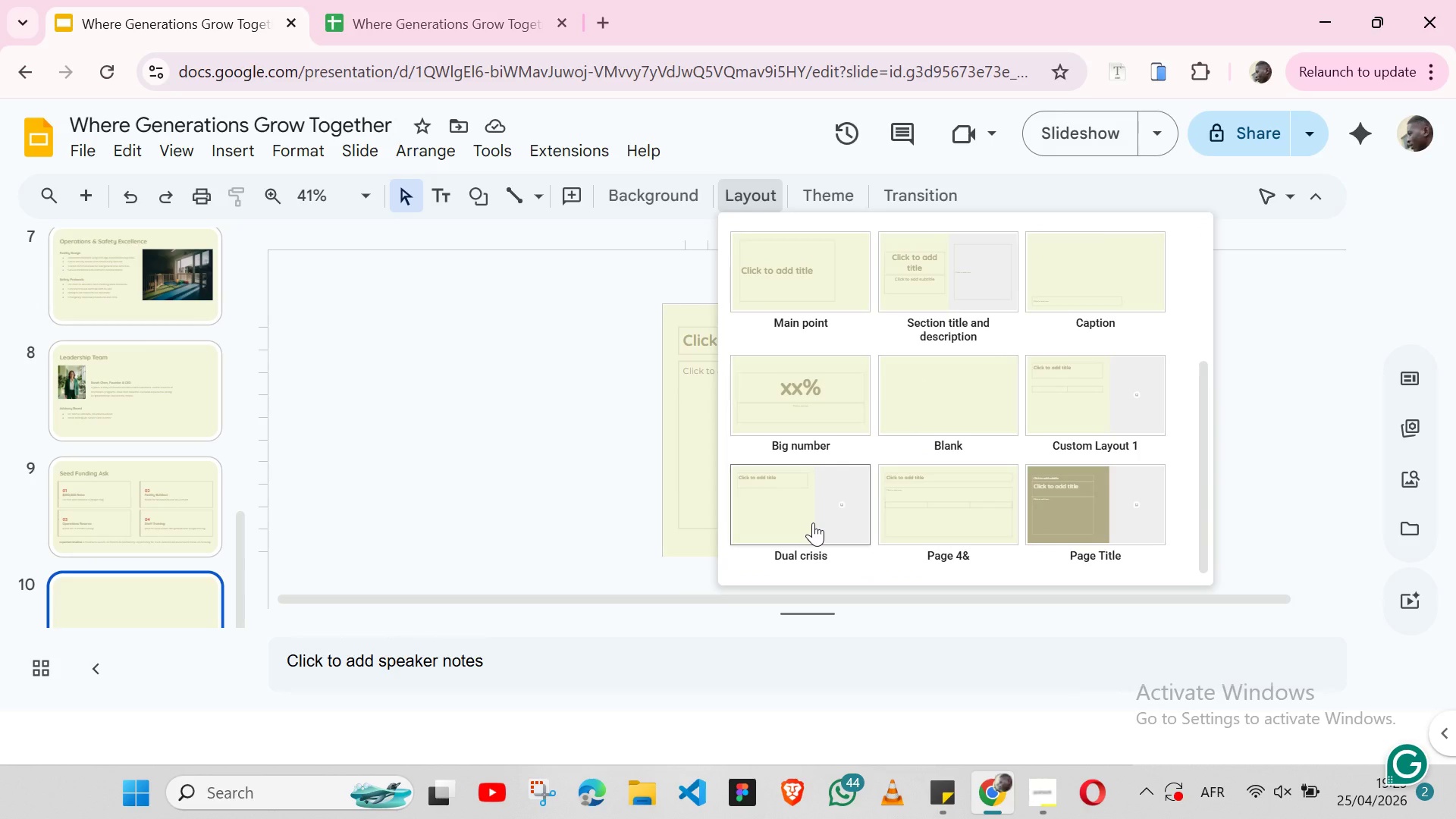 
left_click([813, 522])
 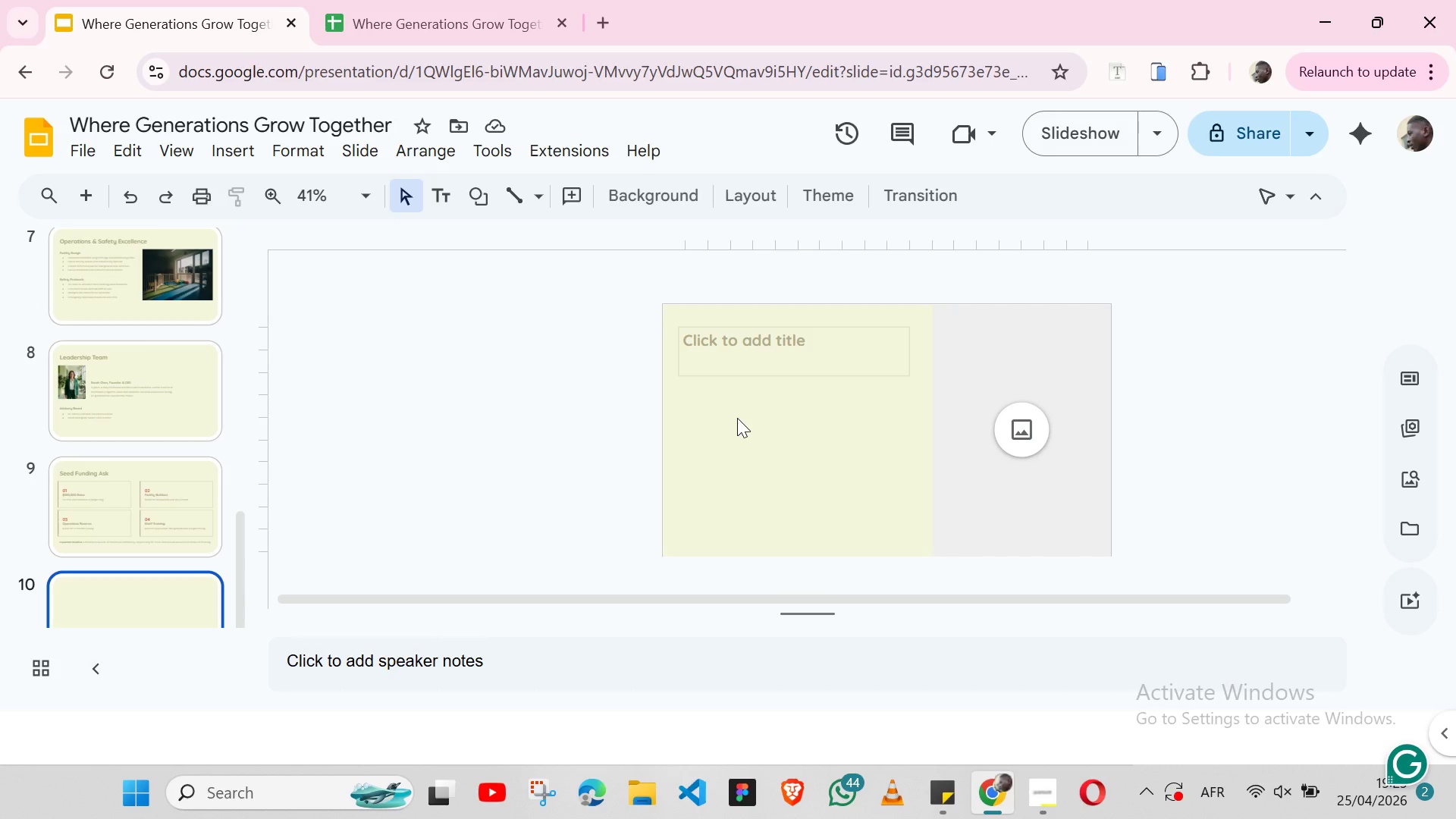 
wait(7.77)
 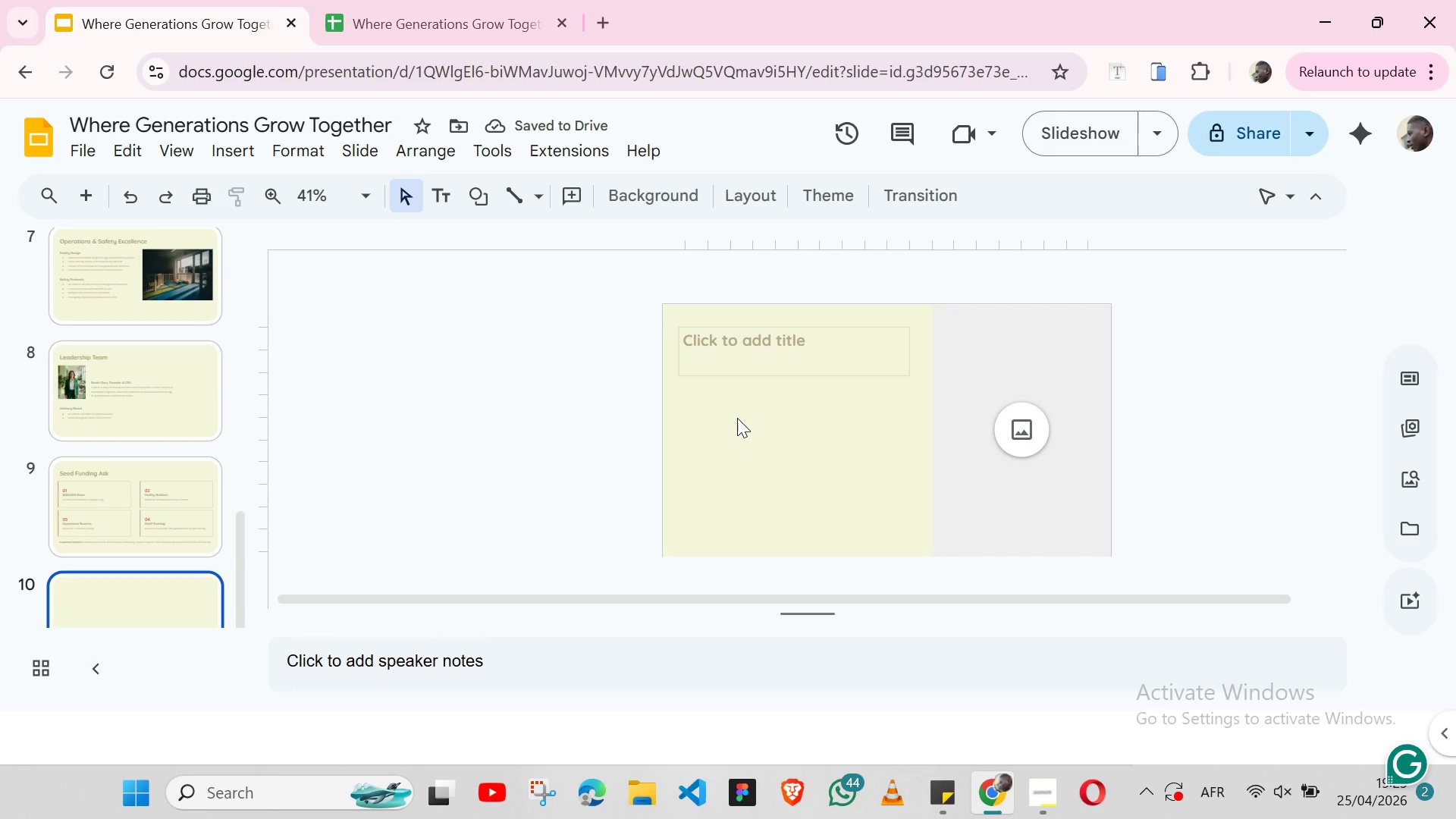 
left_click([1018, 434])
 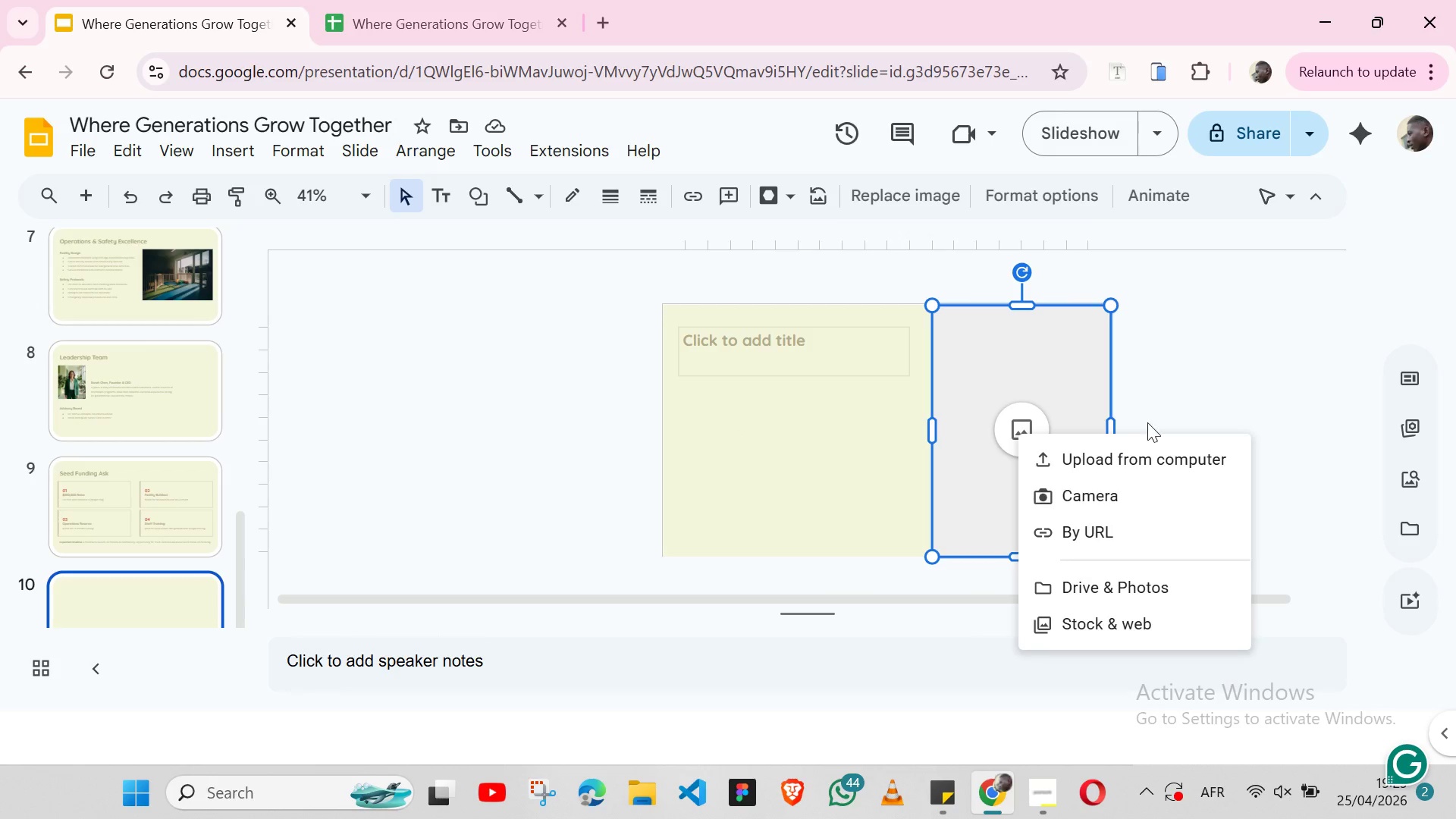 
left_click([1130, 455])
 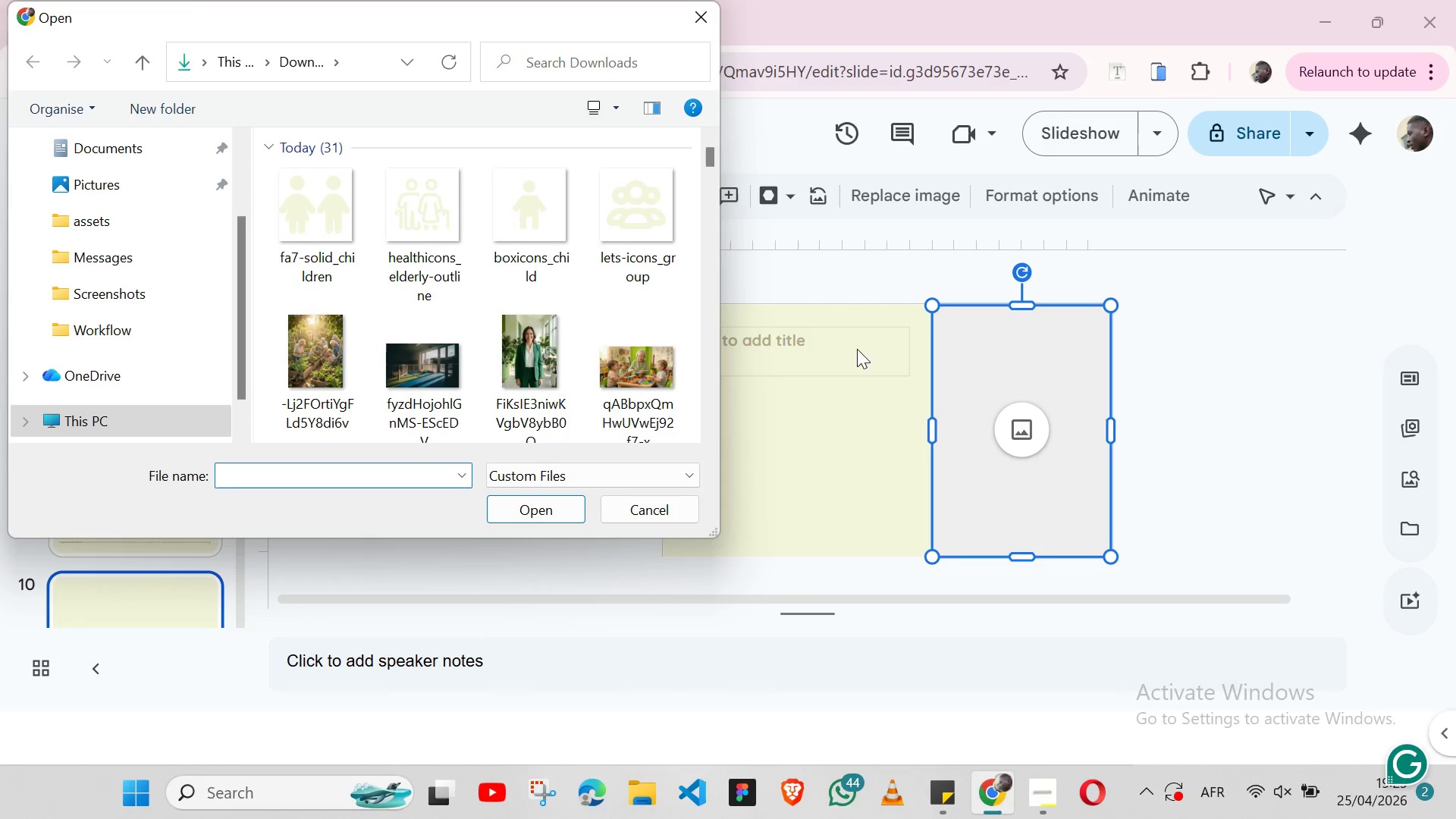 
scroll: coordinate [531, 319], scroll_direction: down, amount: 2.0
 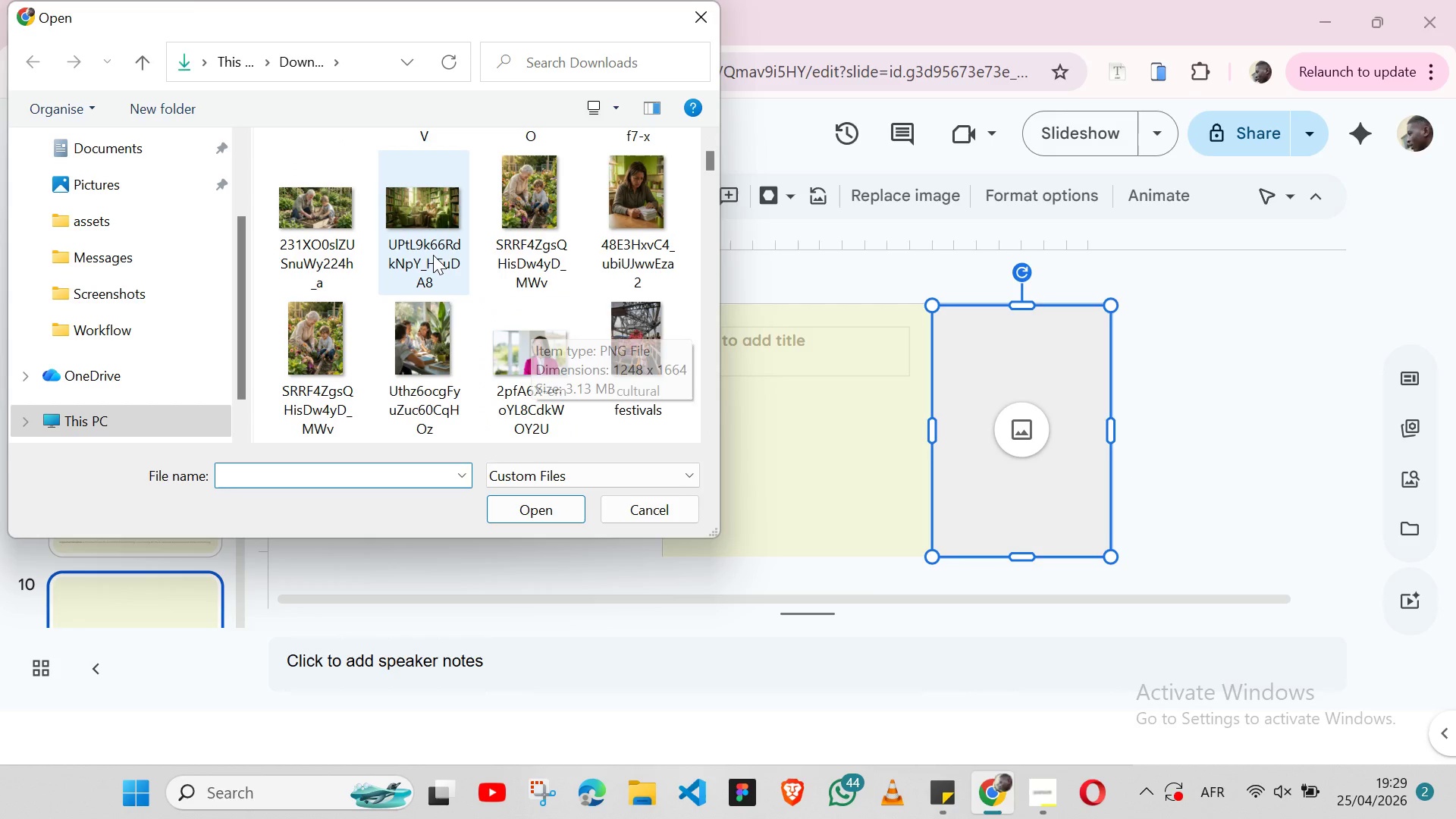 
scroll: coordinate [433, 255], scroll_direction: none, amount: 0.0
 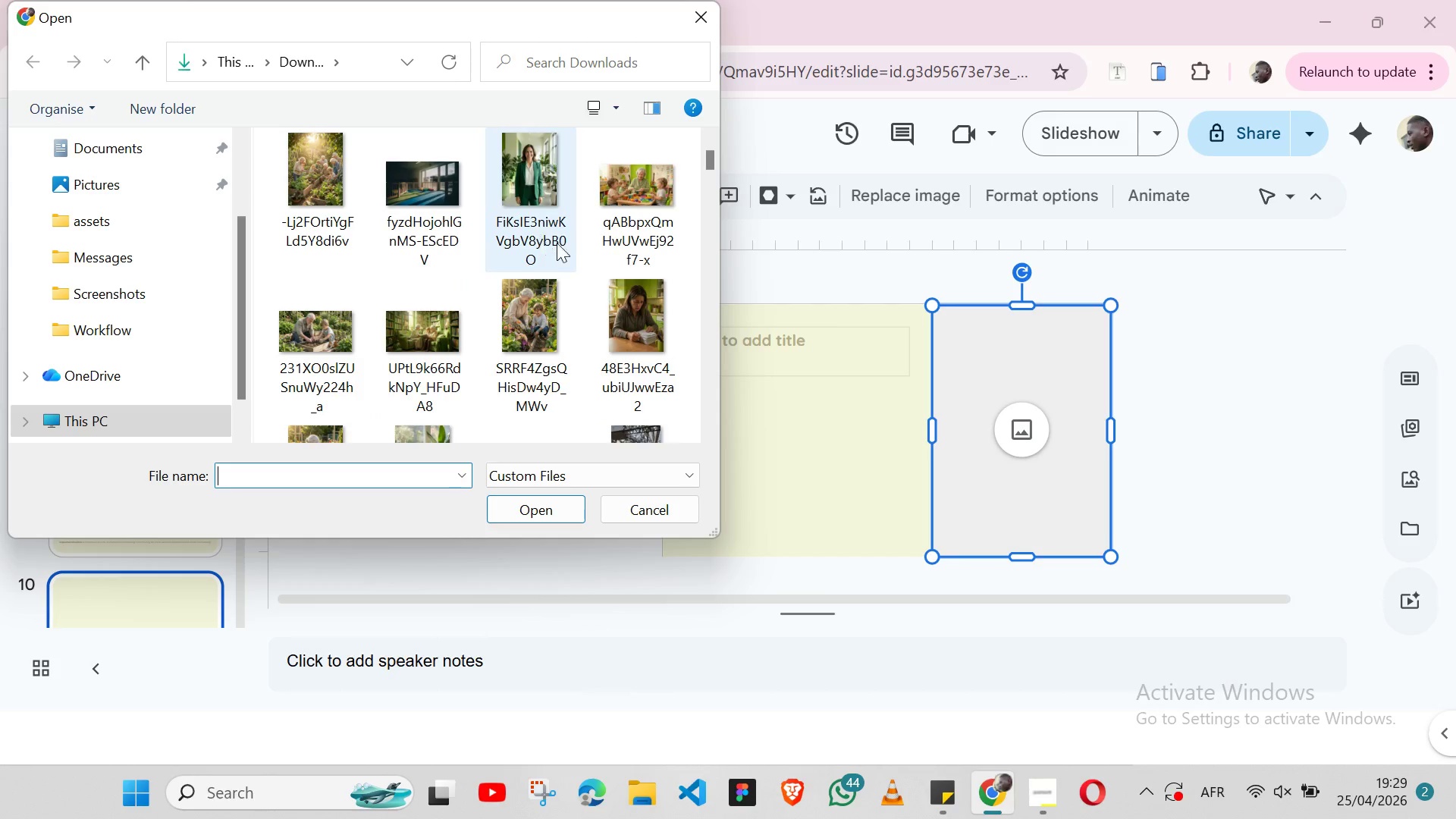 
left_click([316, 185])
 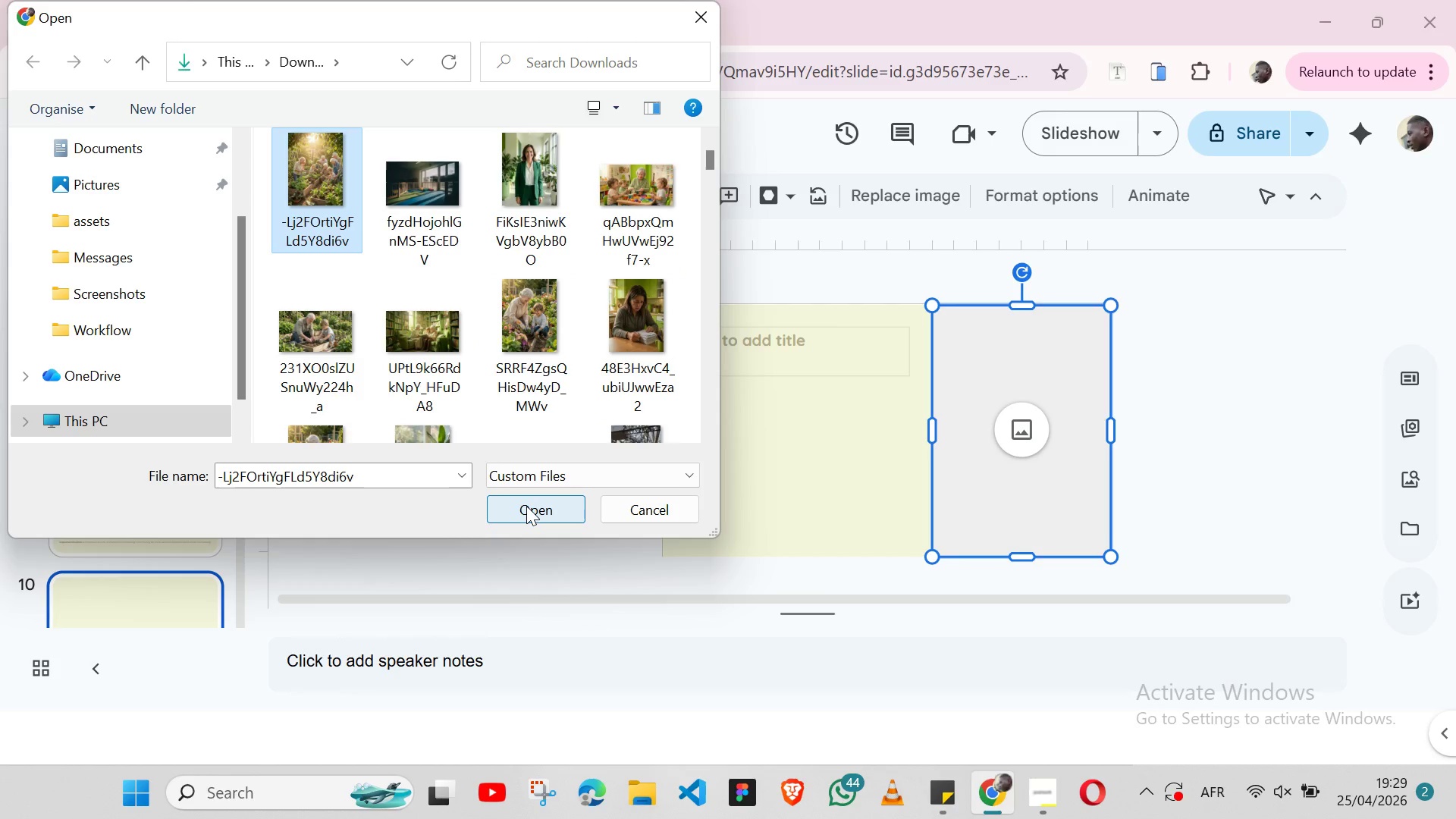 
left_click([526, 506])
 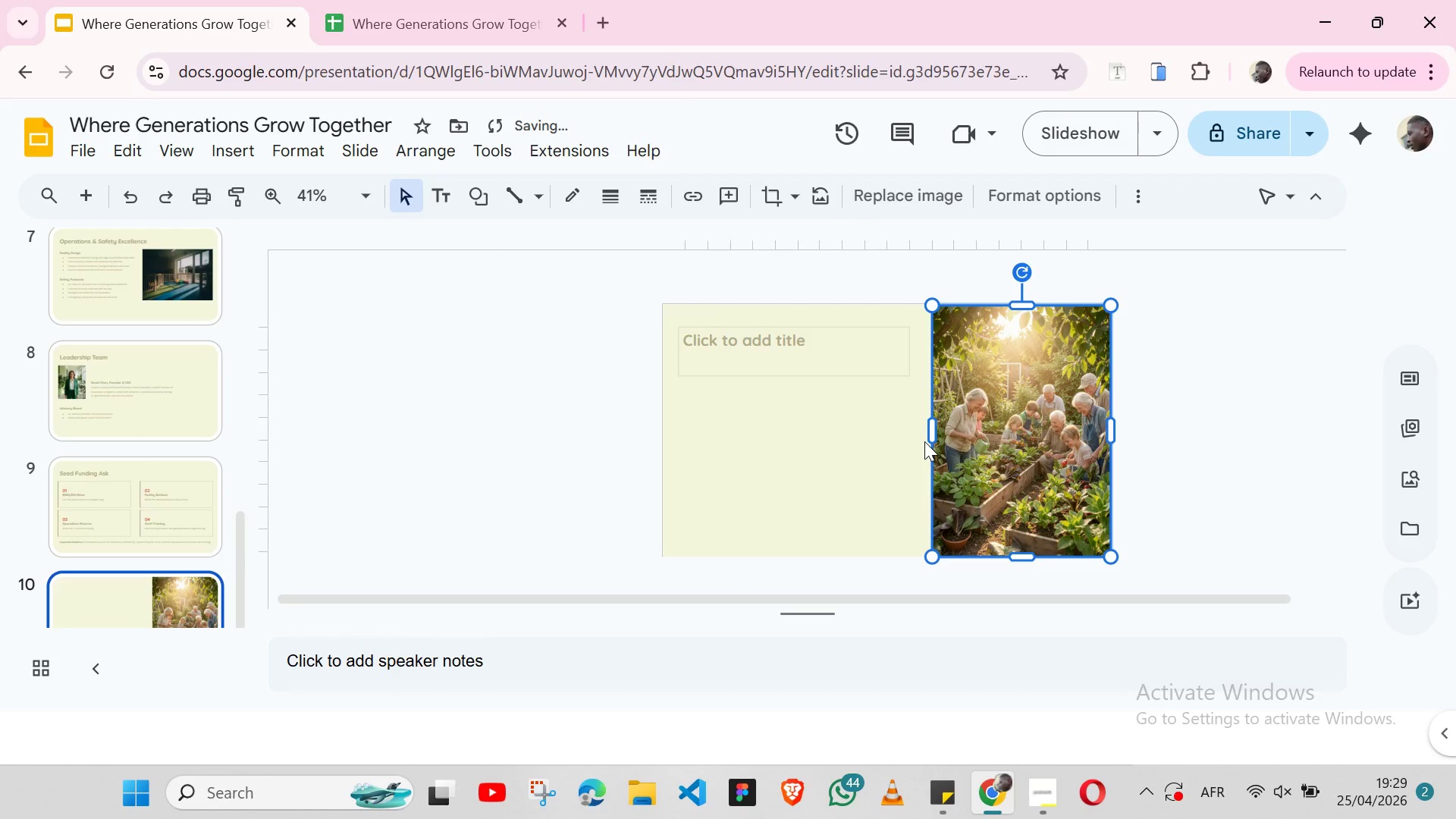 
wait(9.56)
 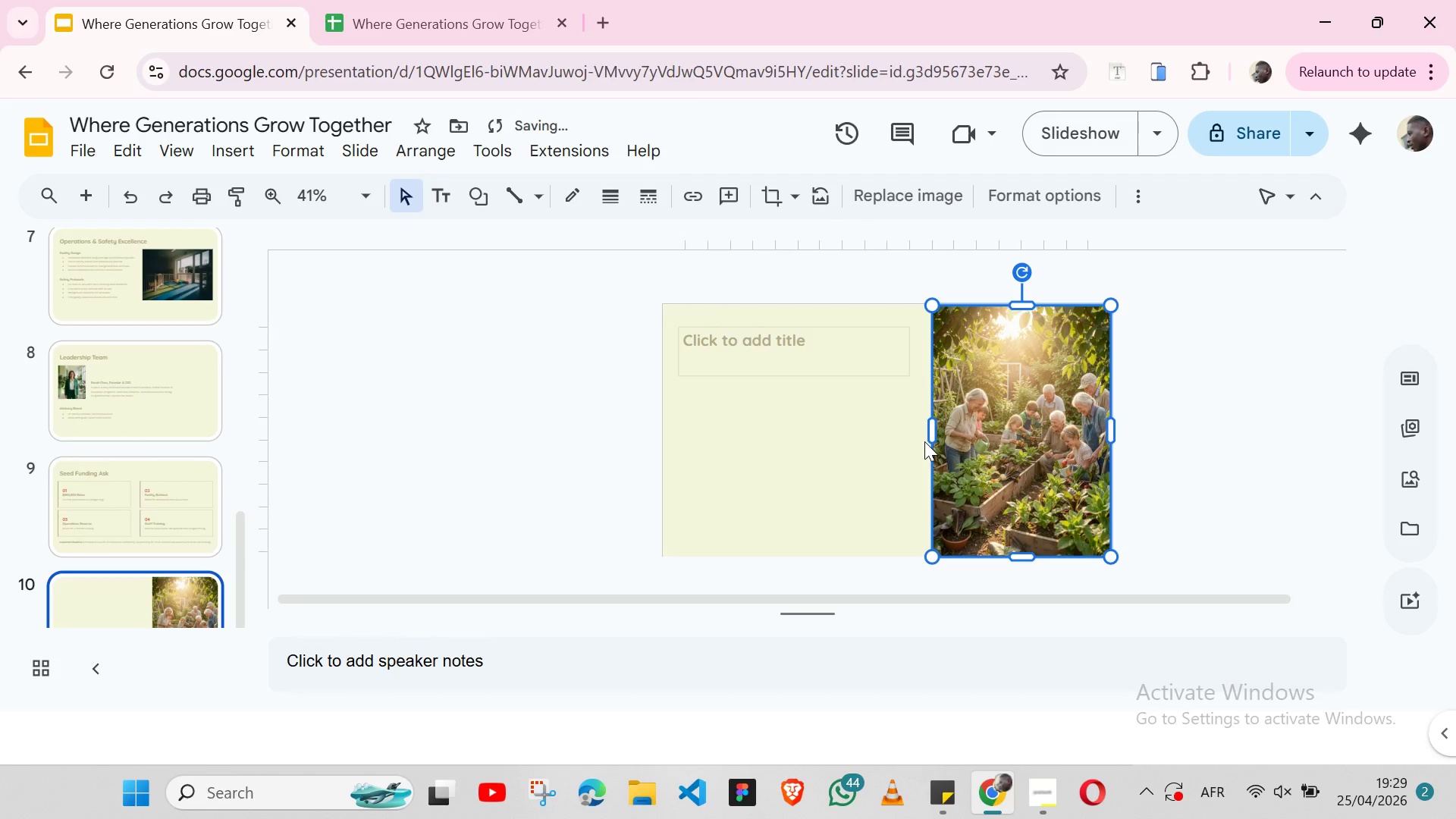 
left_click([954, 784])
 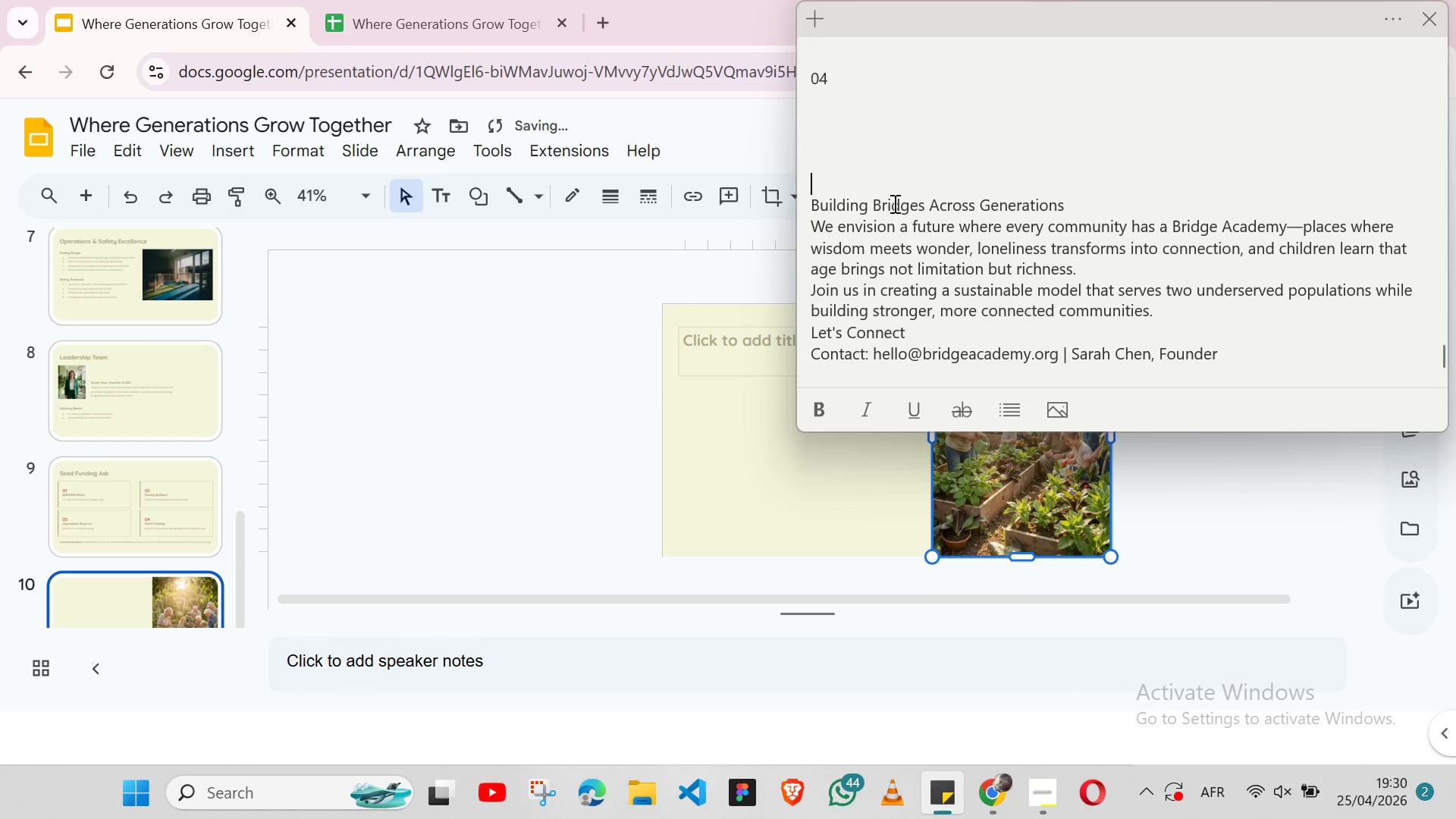 
double_click([893, 203])
 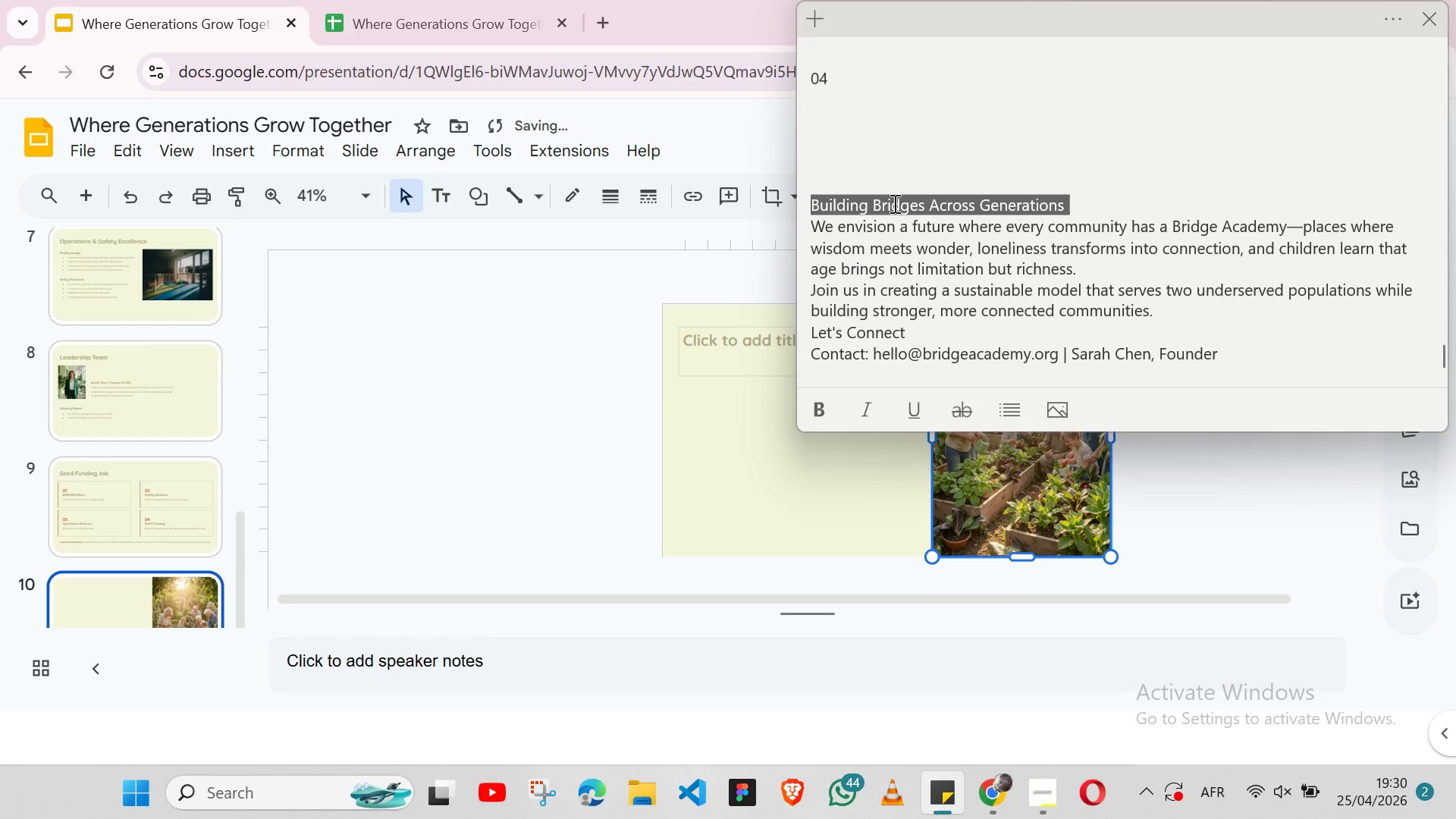 
triple_click([893, 203])
 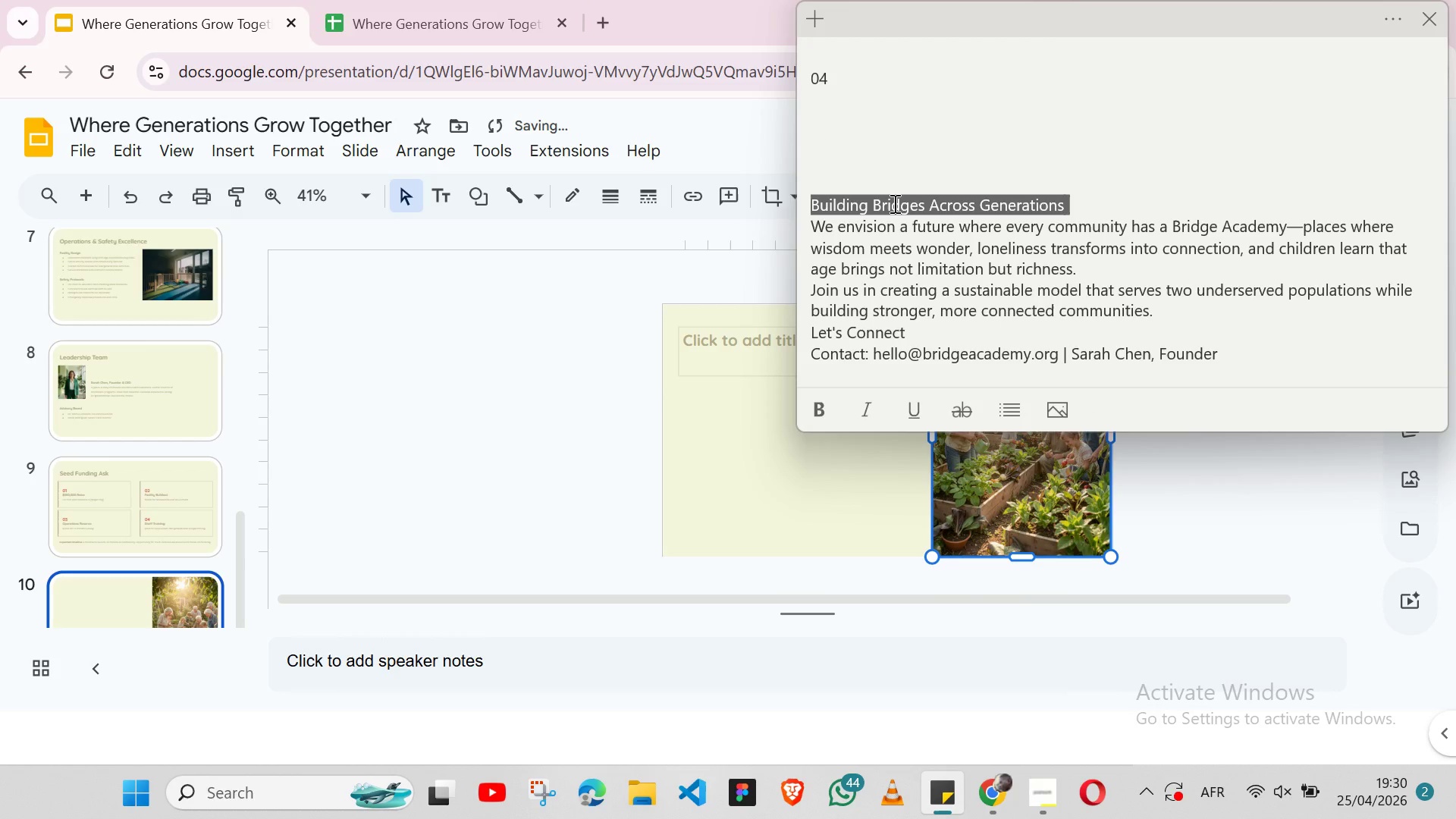 
key(Shift+ArrowLeft)
 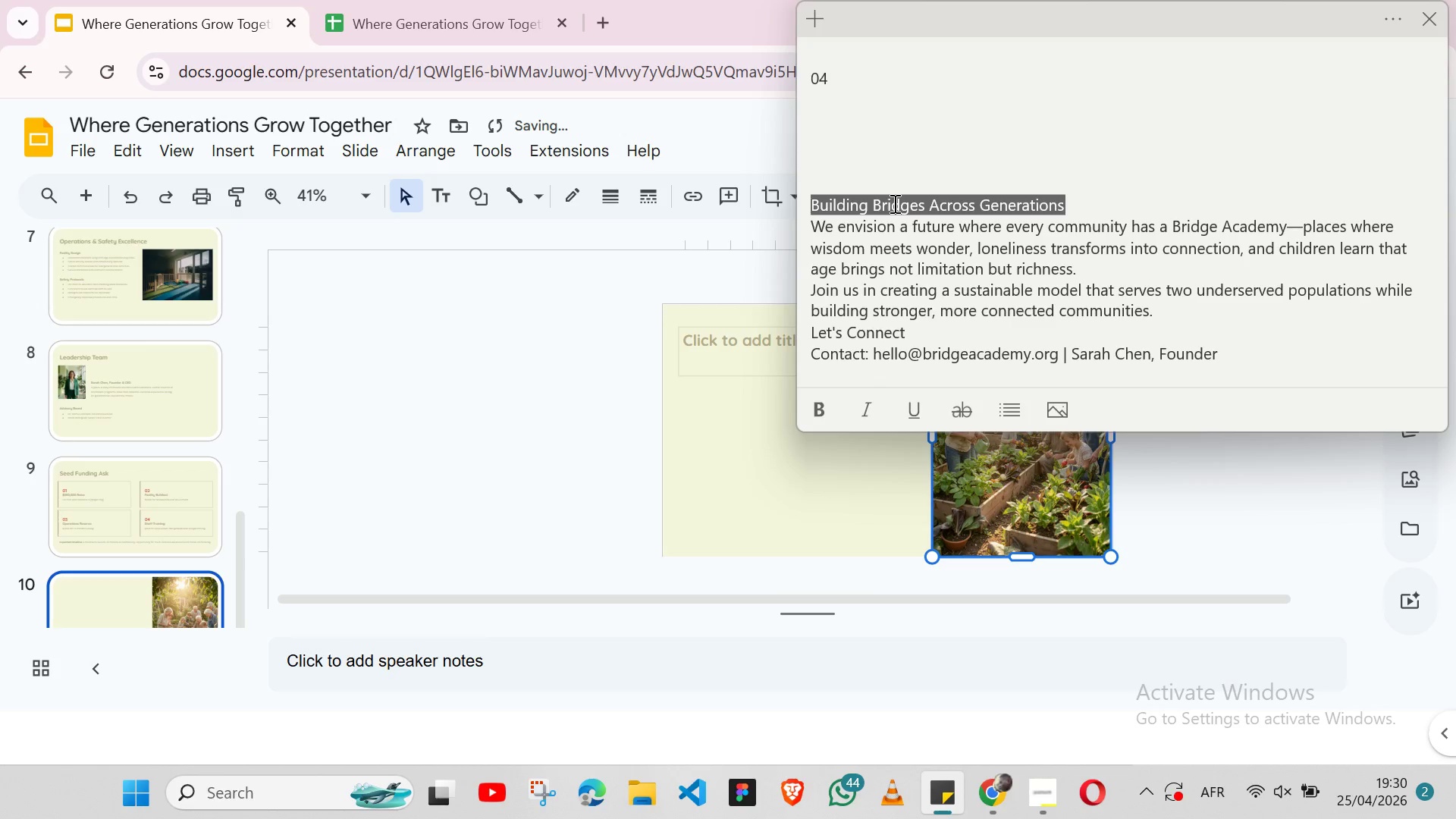 
key(Control+X)
 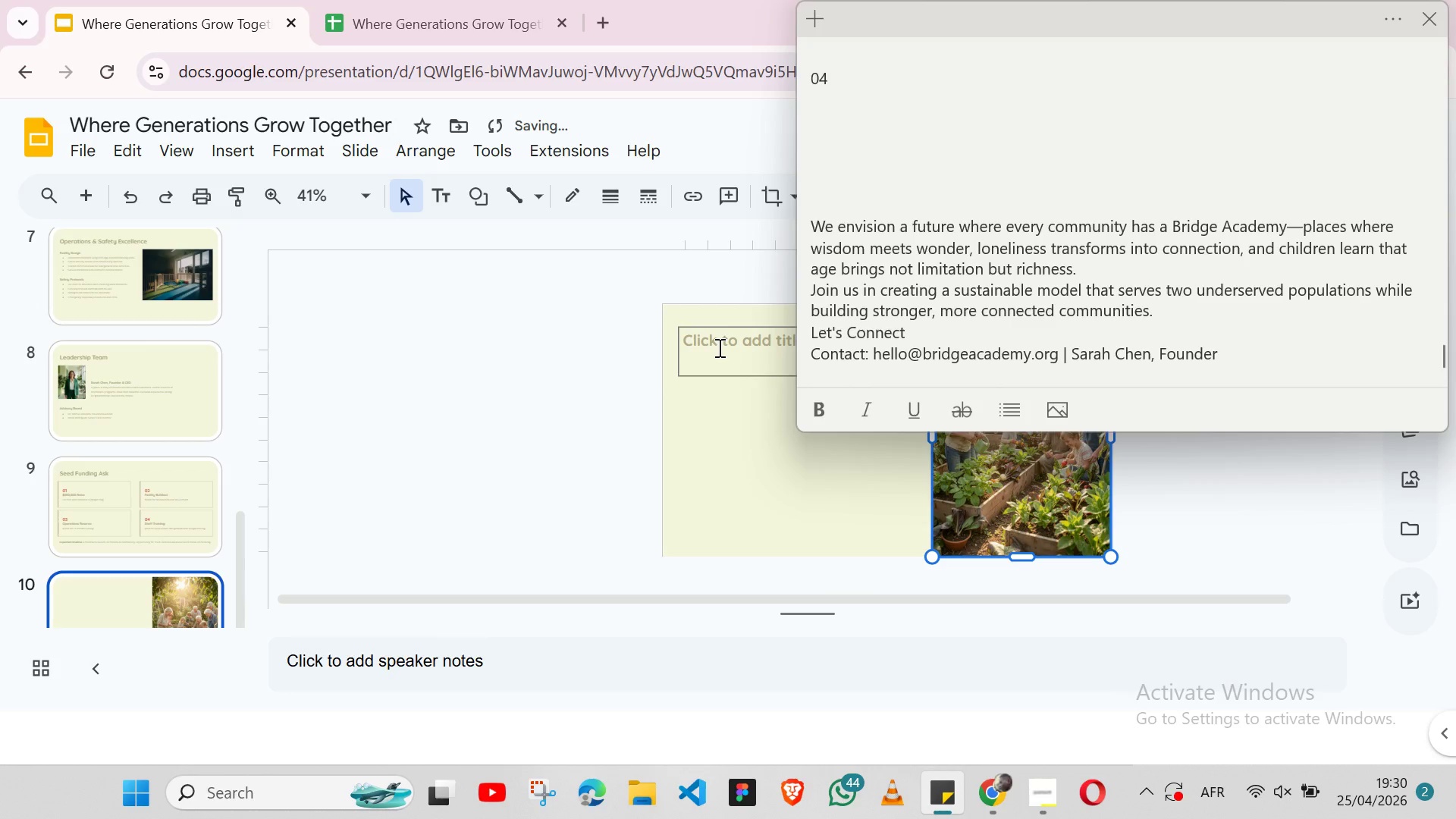 
left_click([718, 347])
 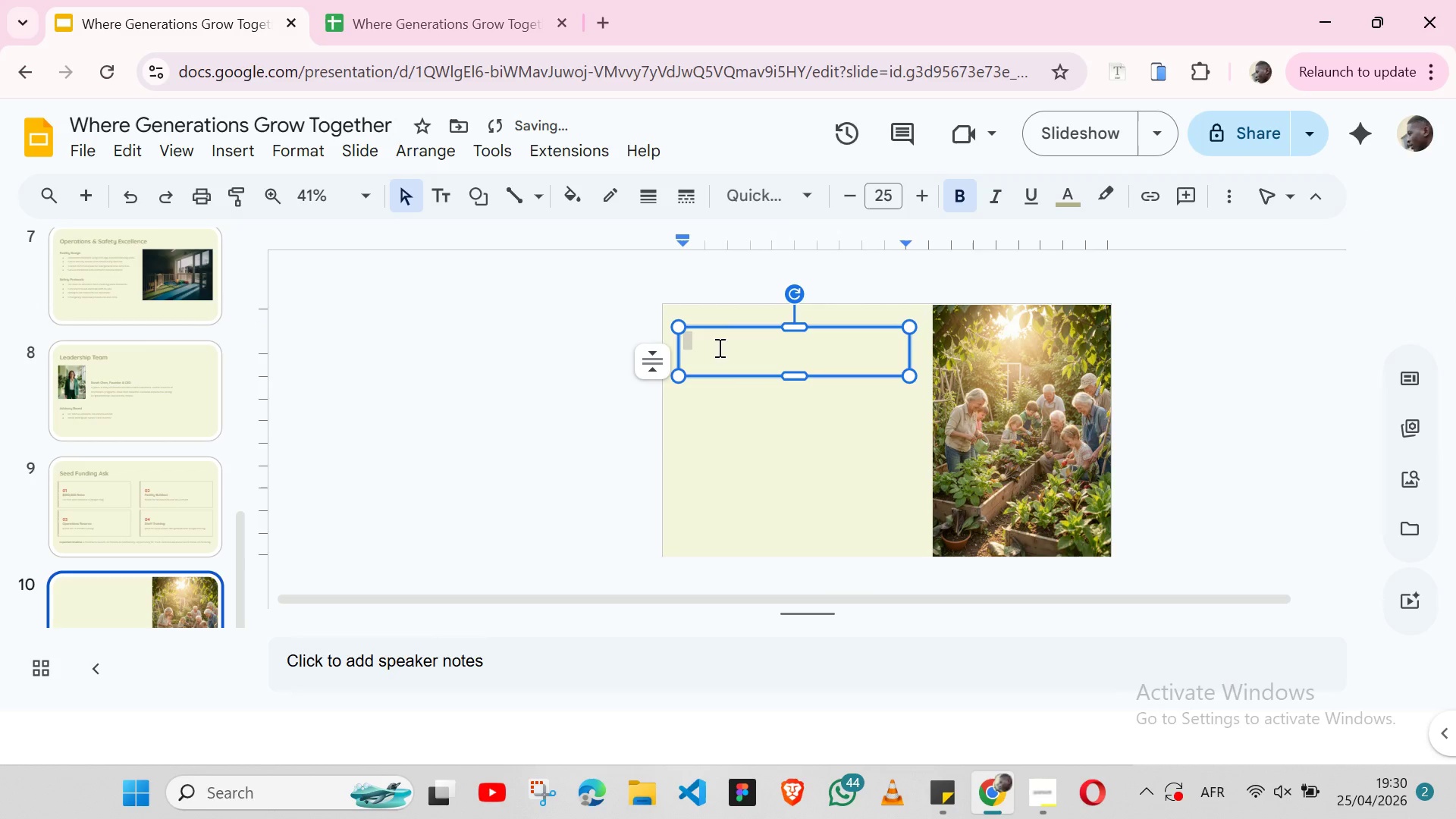 
key(Control+V)
 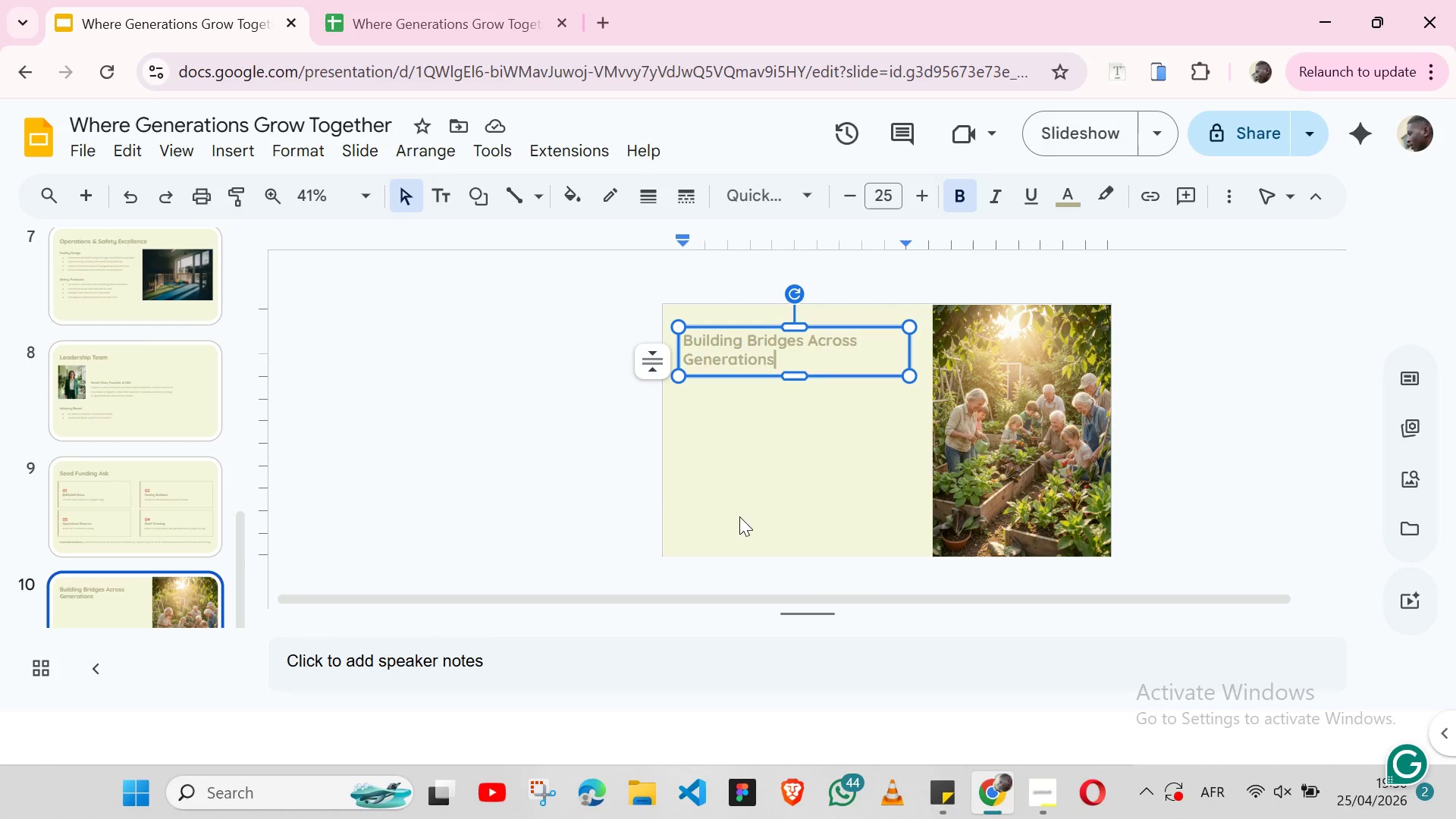 
wait(19.16)
 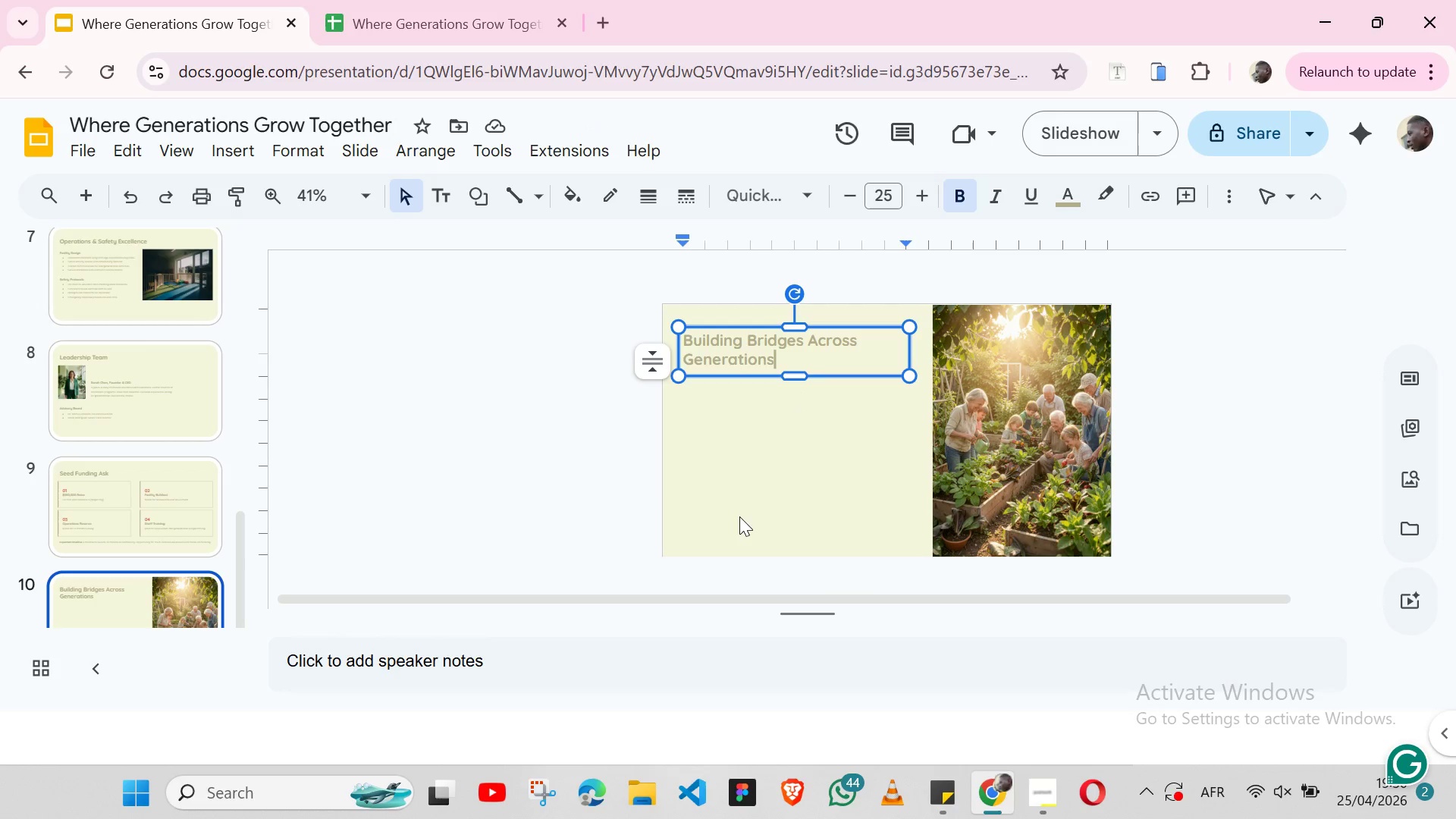 
left_click([190, 142])
 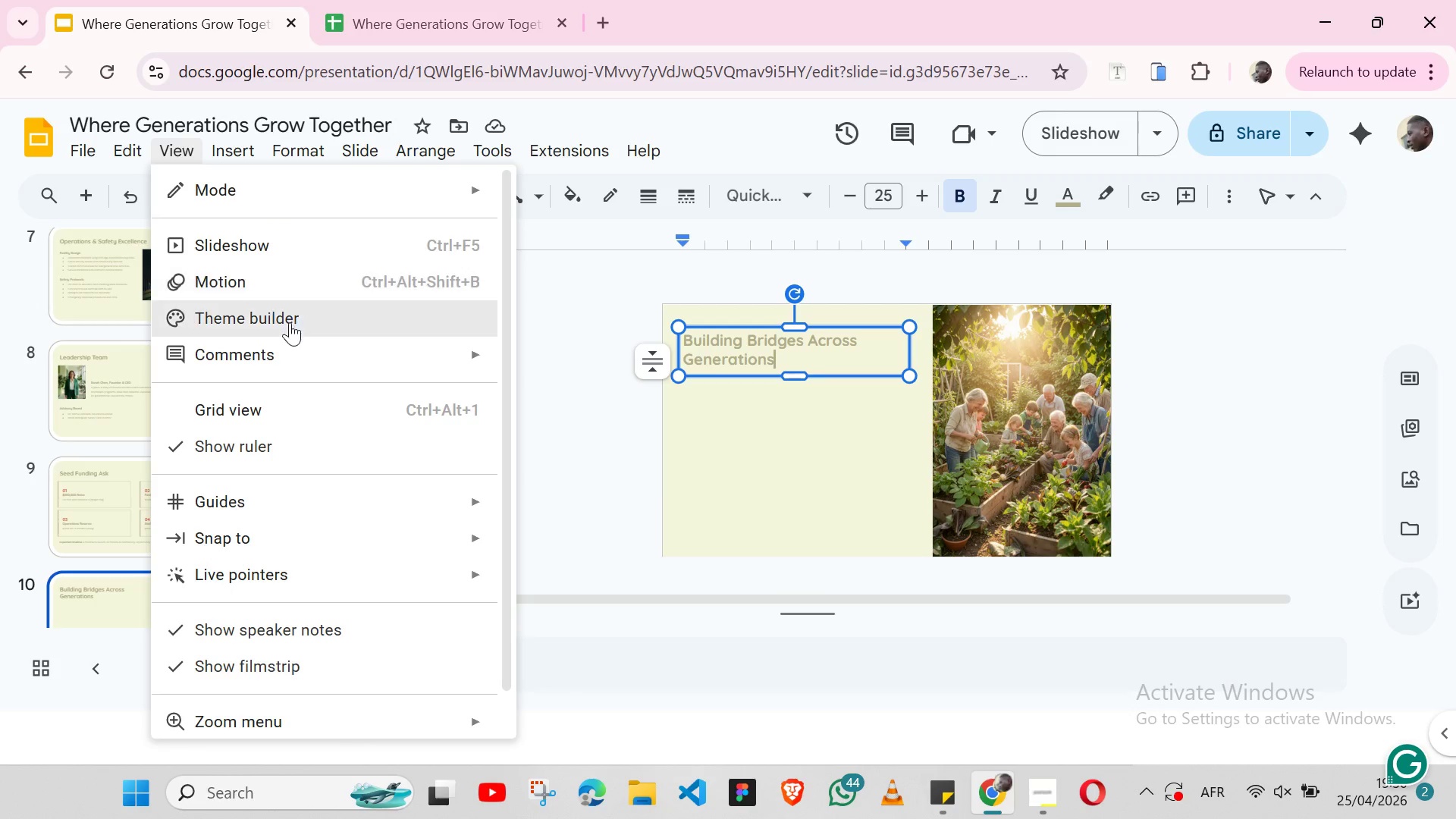 
left_click([290, 322])
 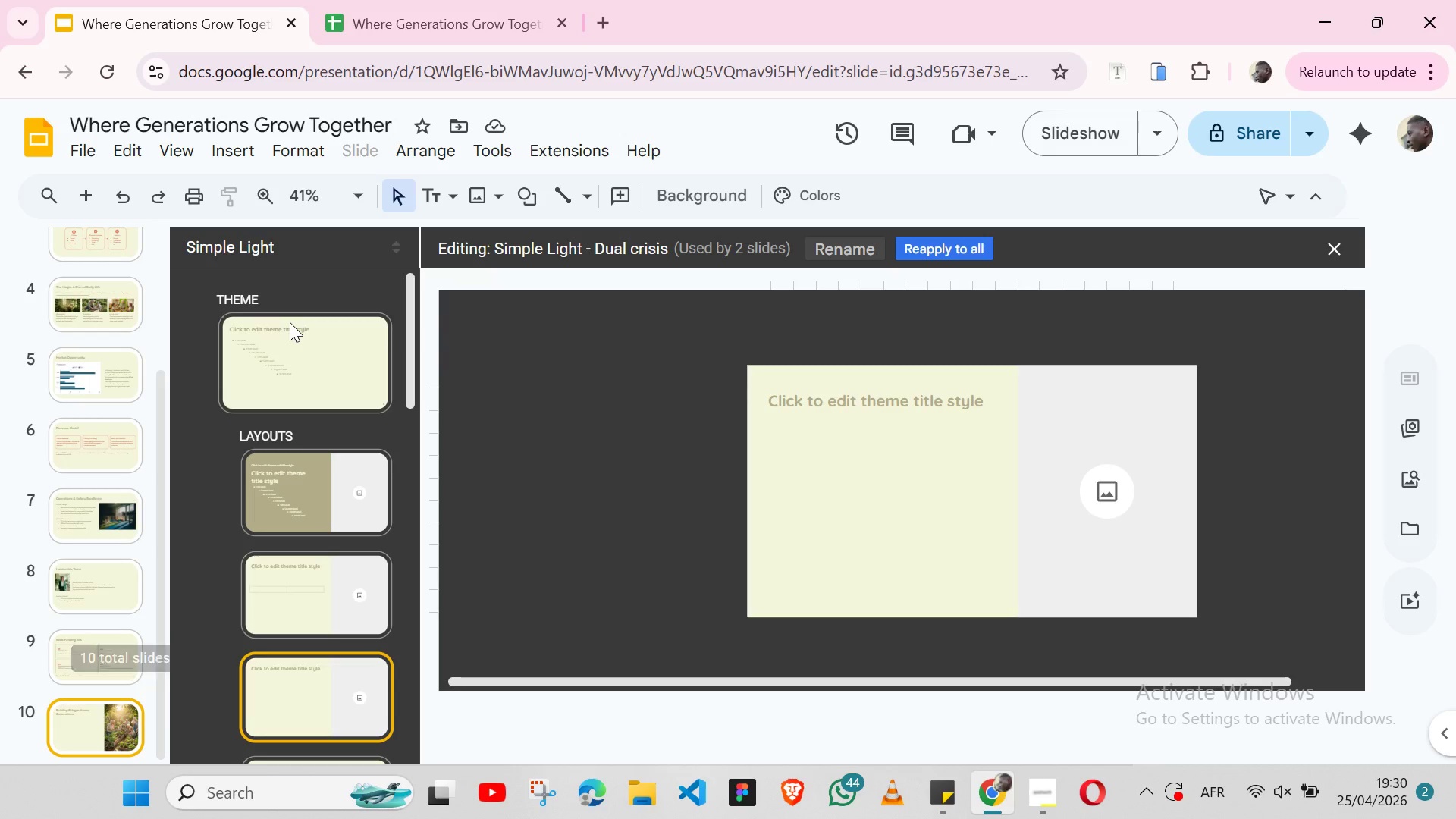 
mouse_move([302, 328])
 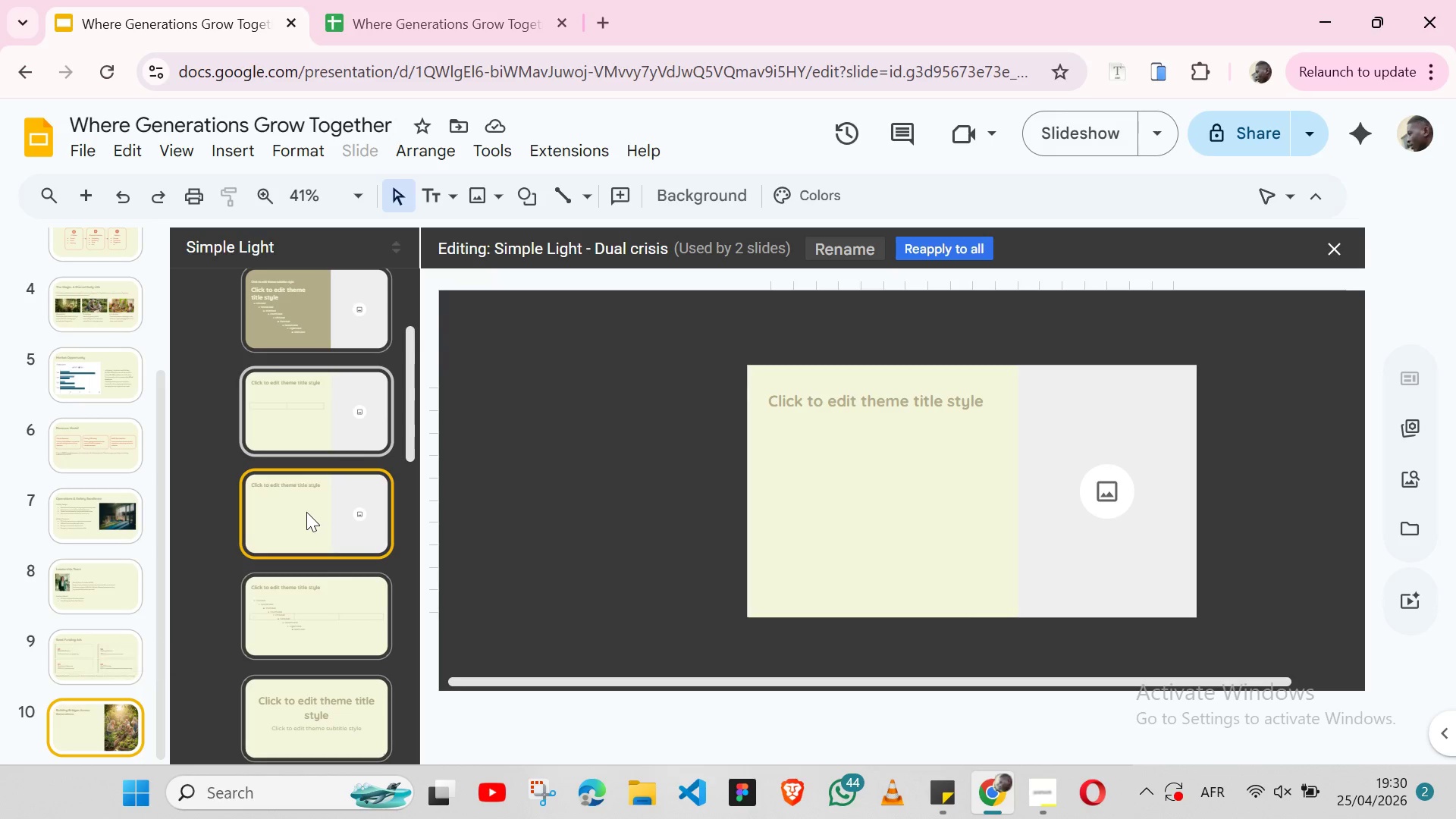 
left_click([306, 512])
 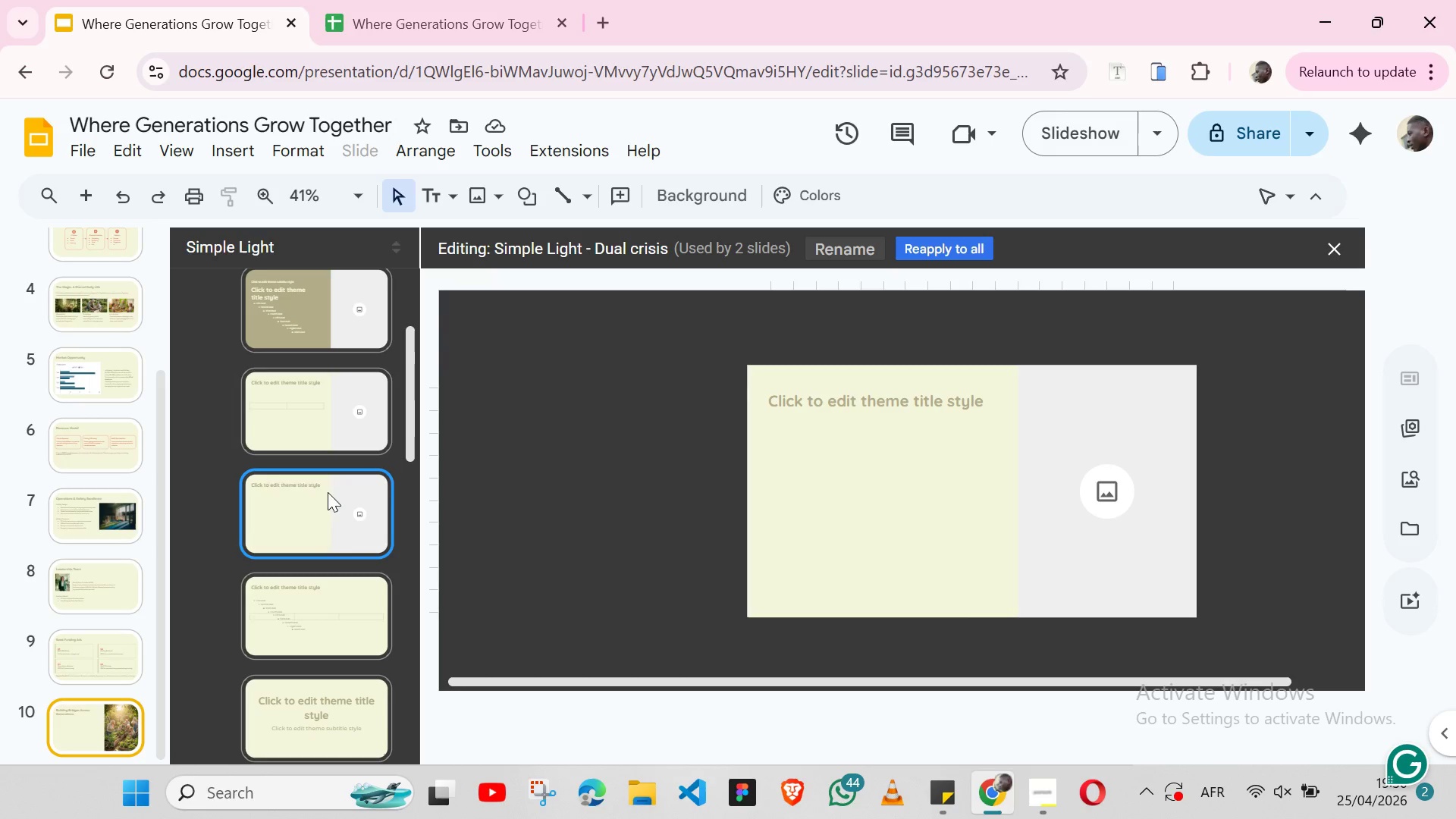 
wait(8.98)
 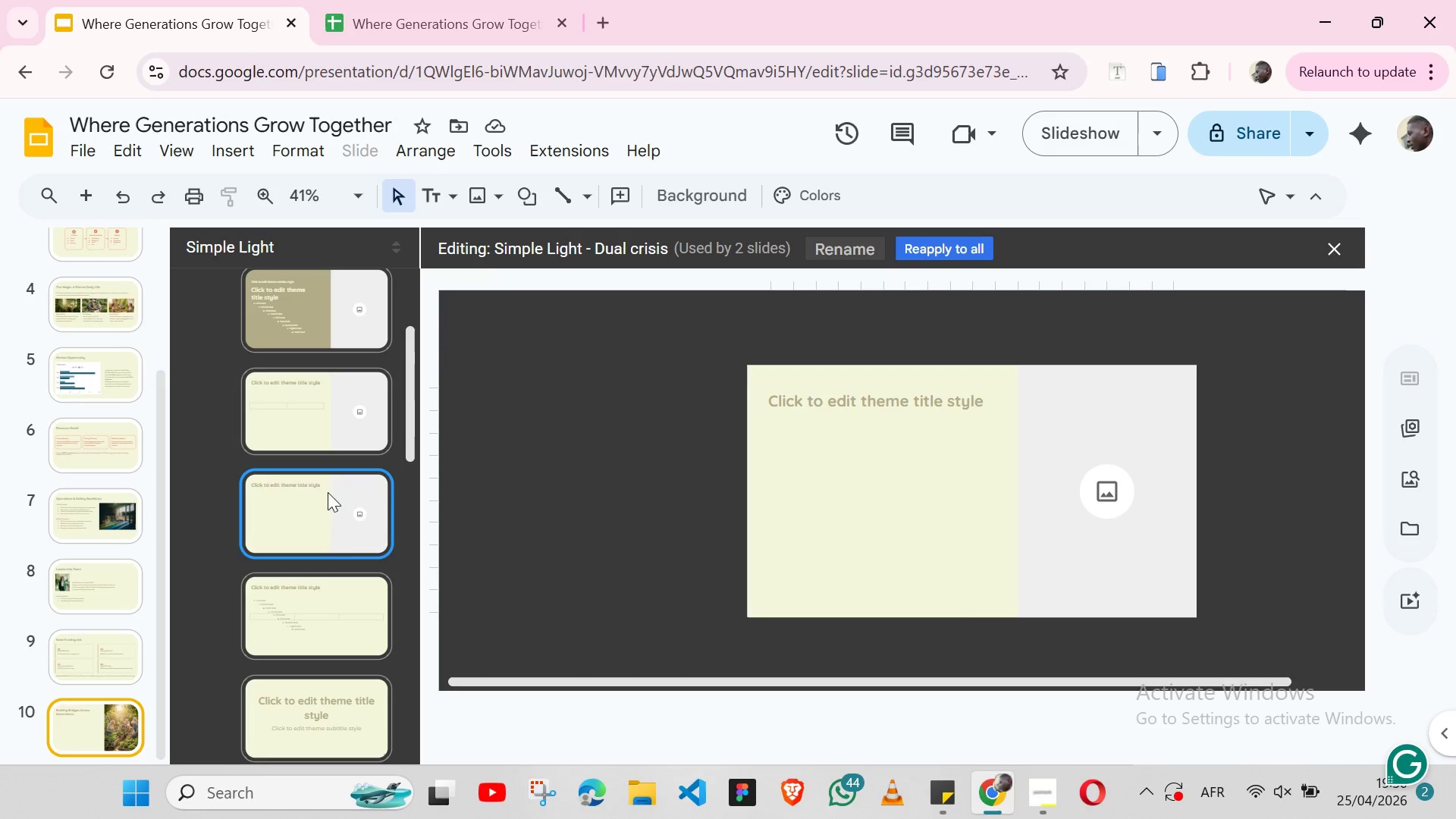 
left_click([244, 158])
 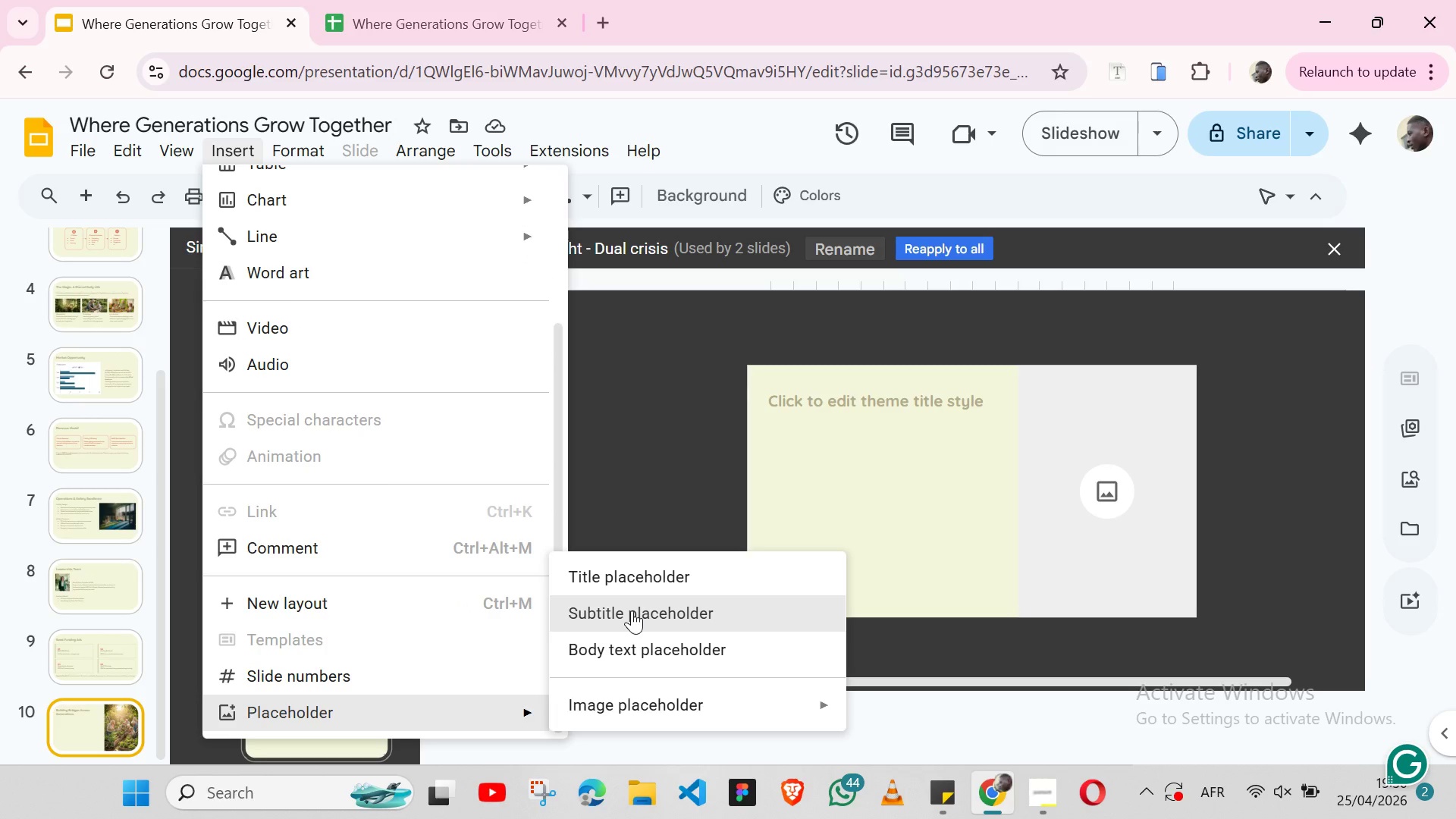 
wait(6.0)
 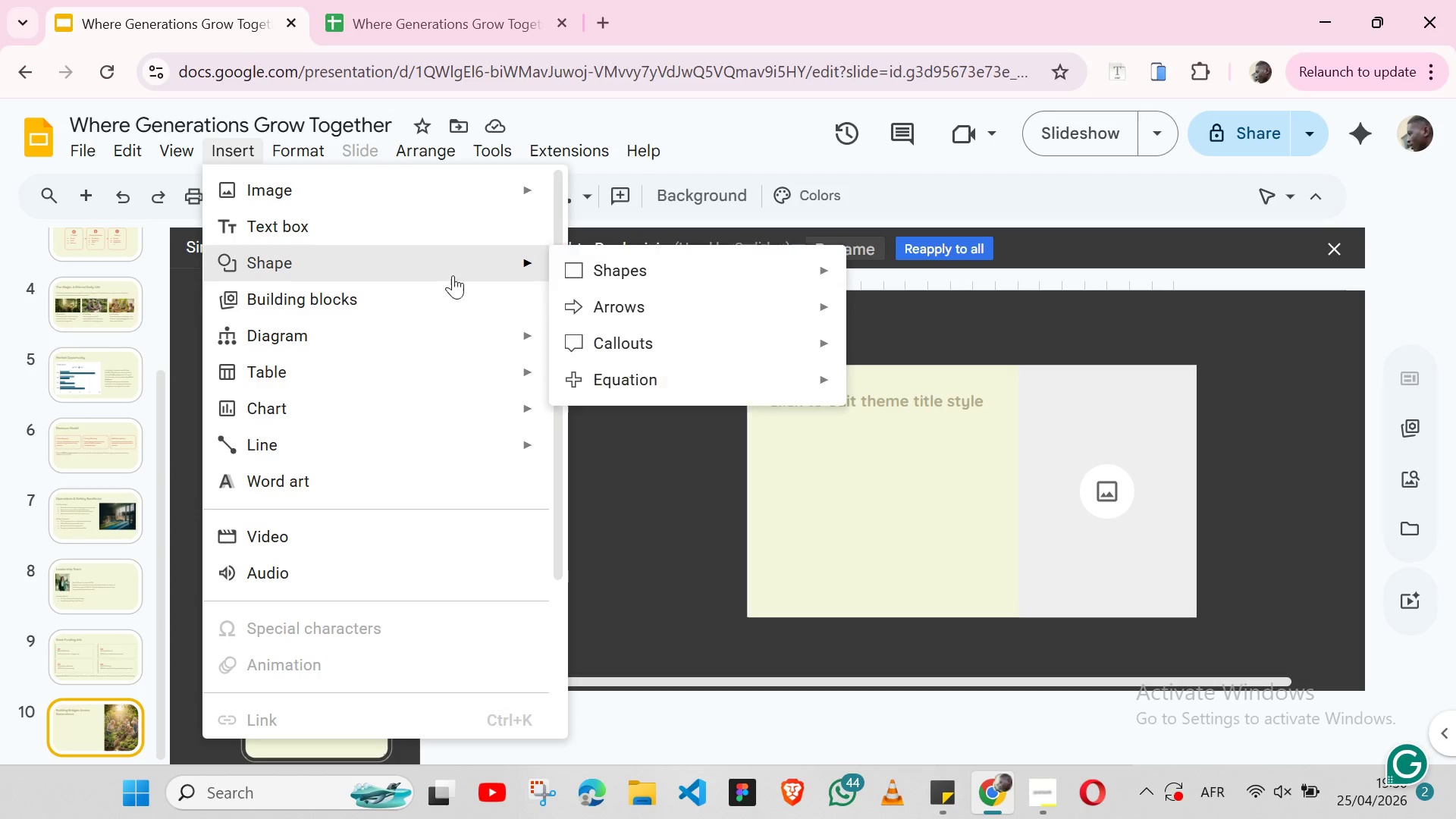 
left_click([642, 639])
 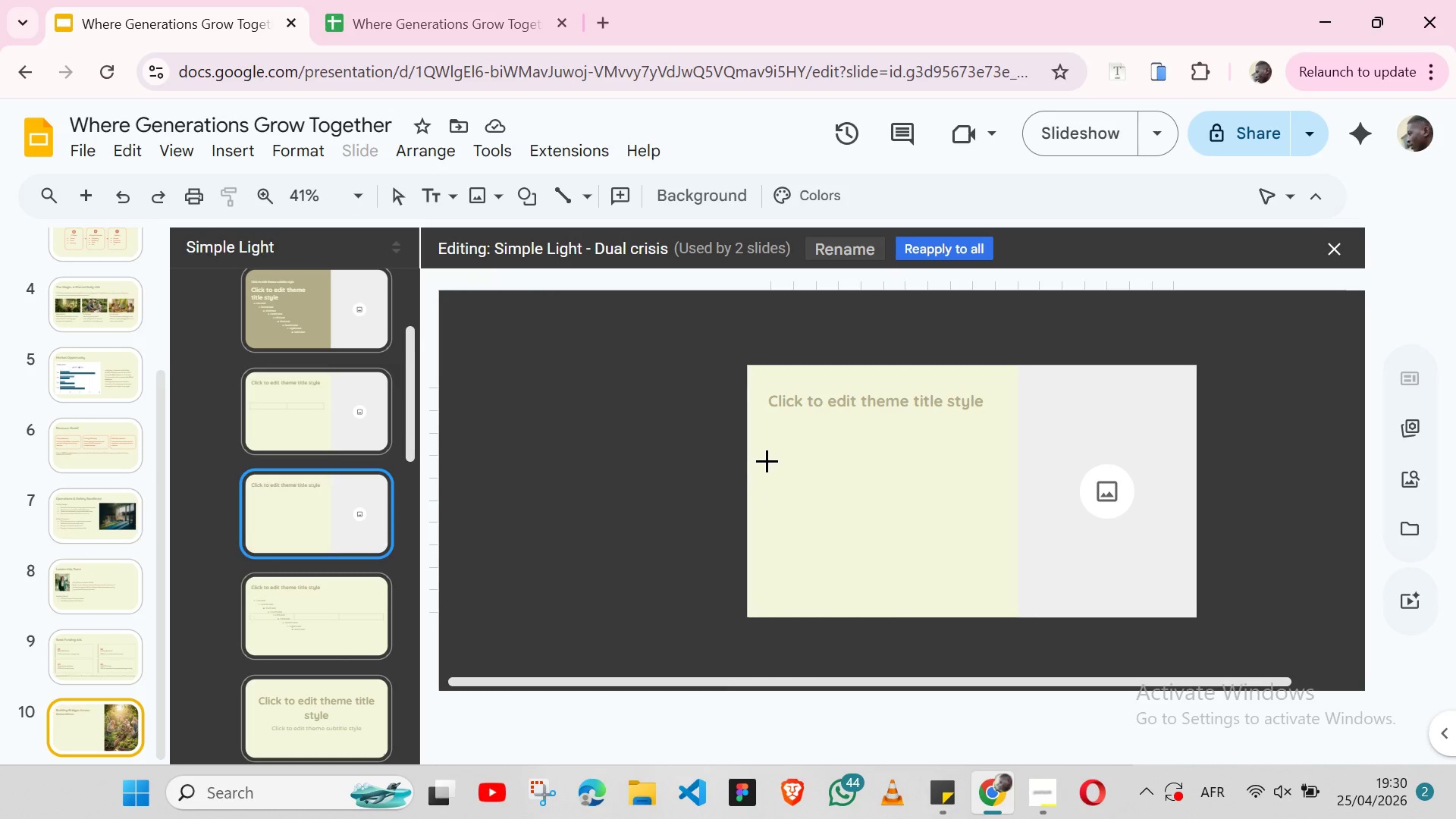 
left_click([767, 460])
 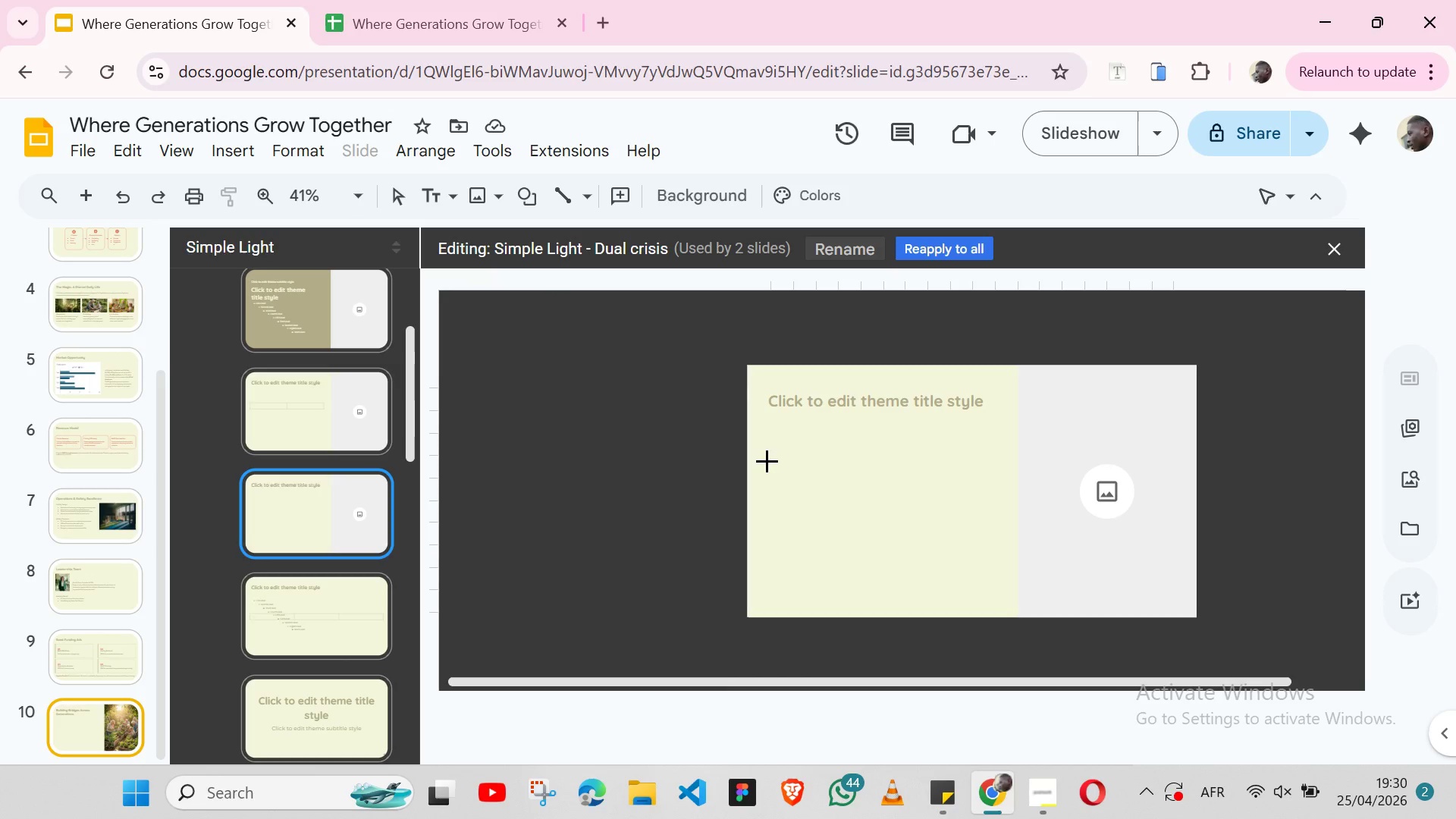 
mouse_move([661, 620])
 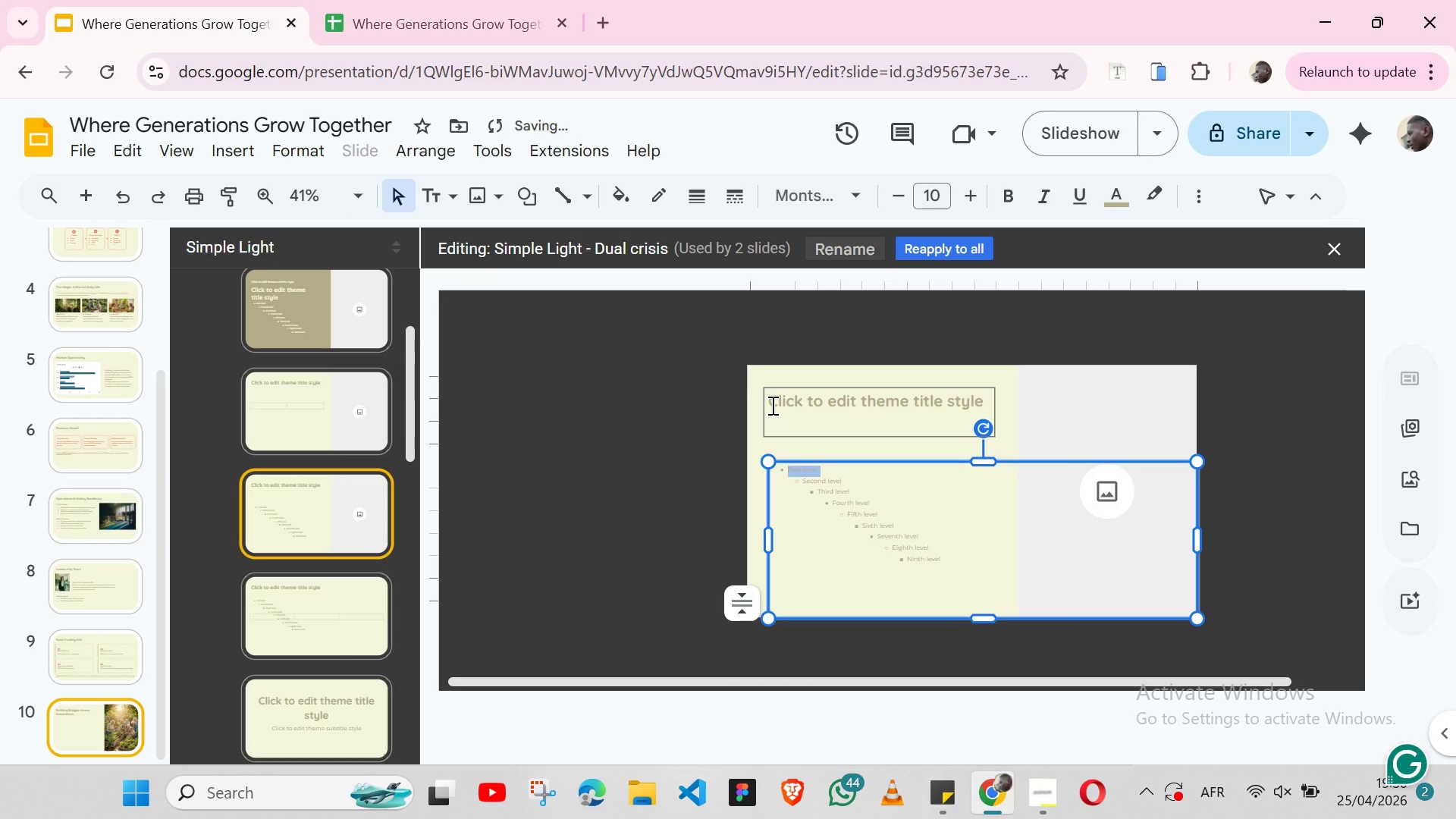 
hold_key(key=ShiftLeft, duration=1.36)
left_click([764, 413])
 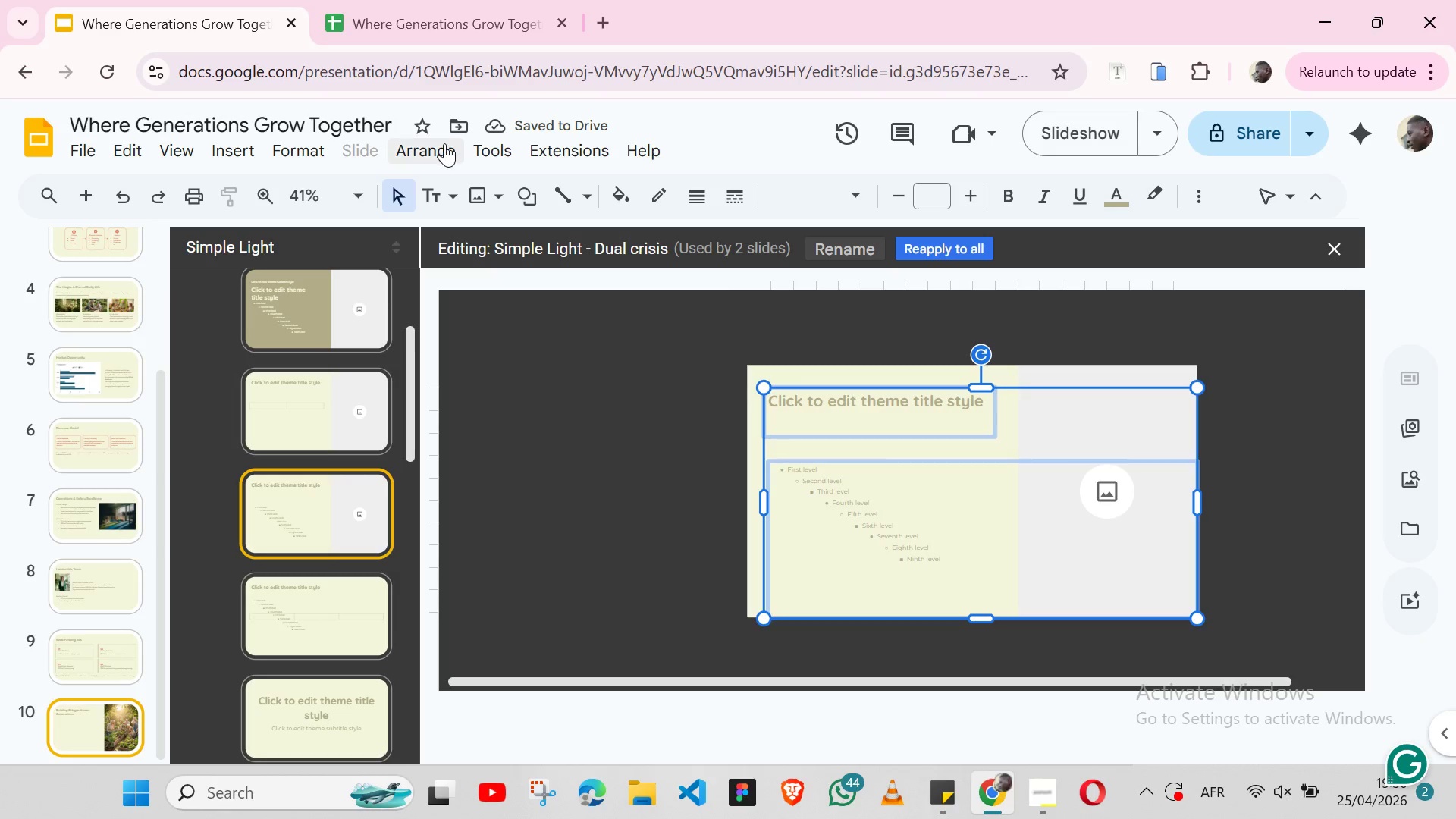 
left_click([444, 145])
 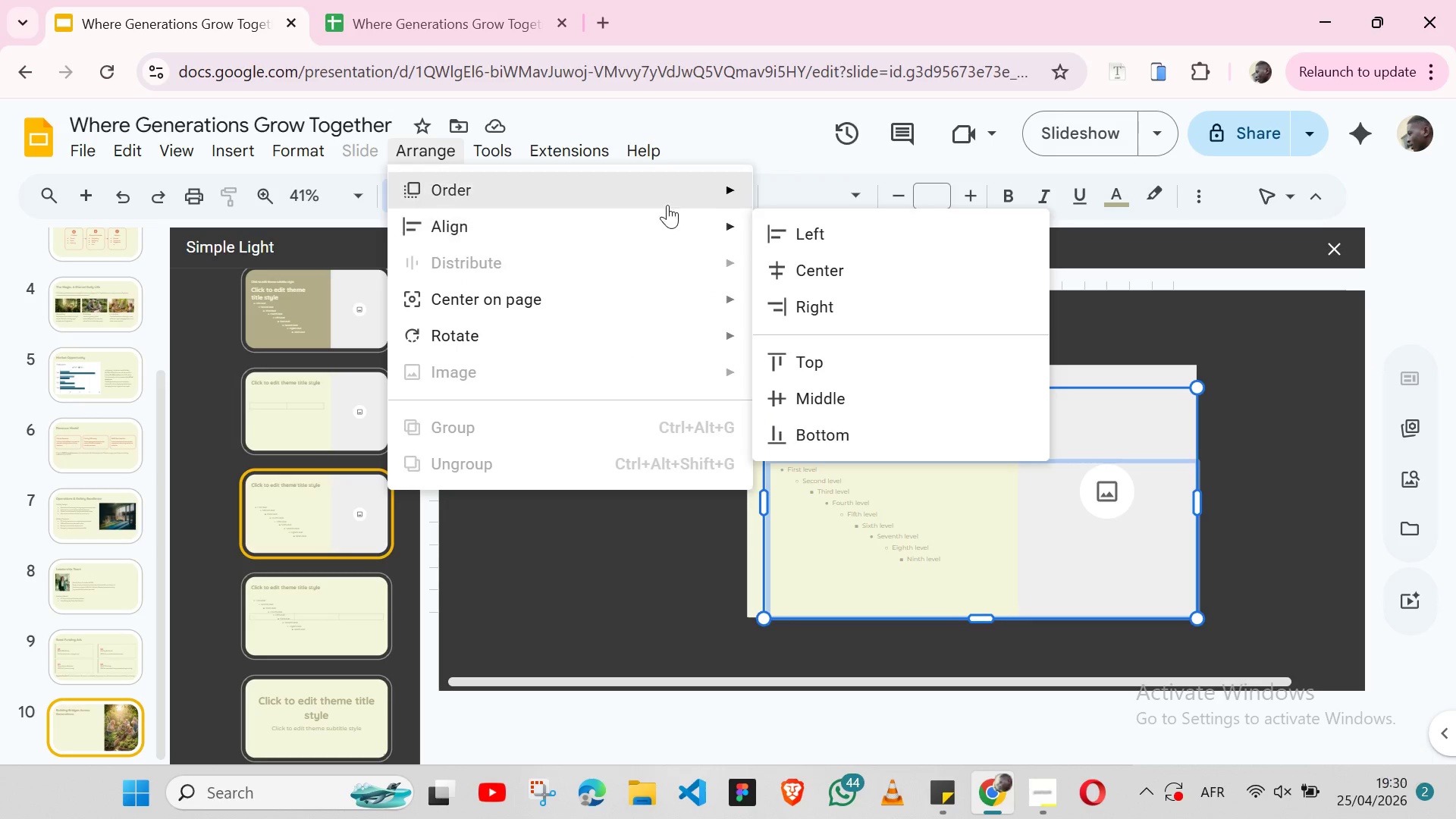 
left_click([827, 227])
 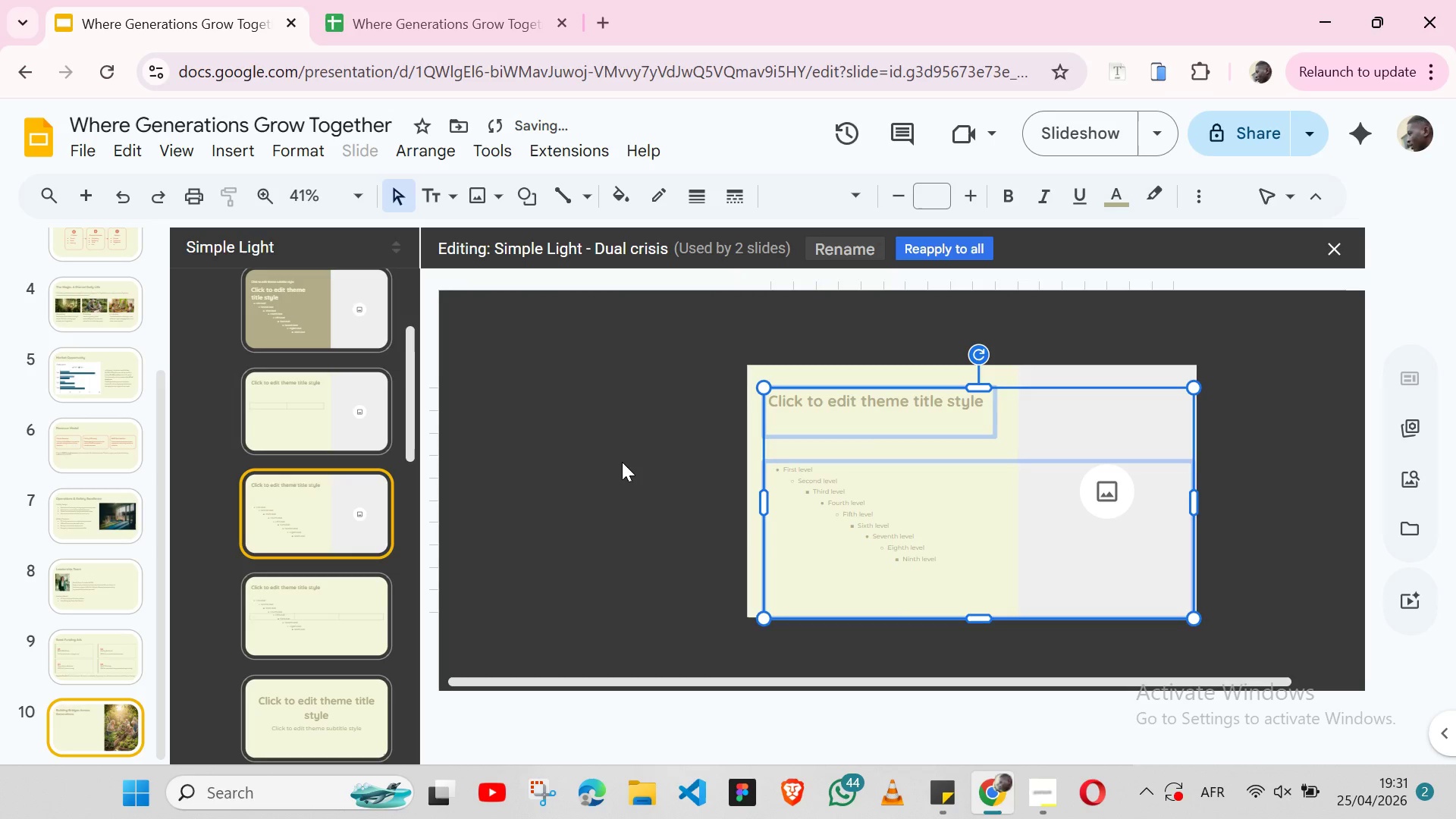 
left_click([619, 465])
 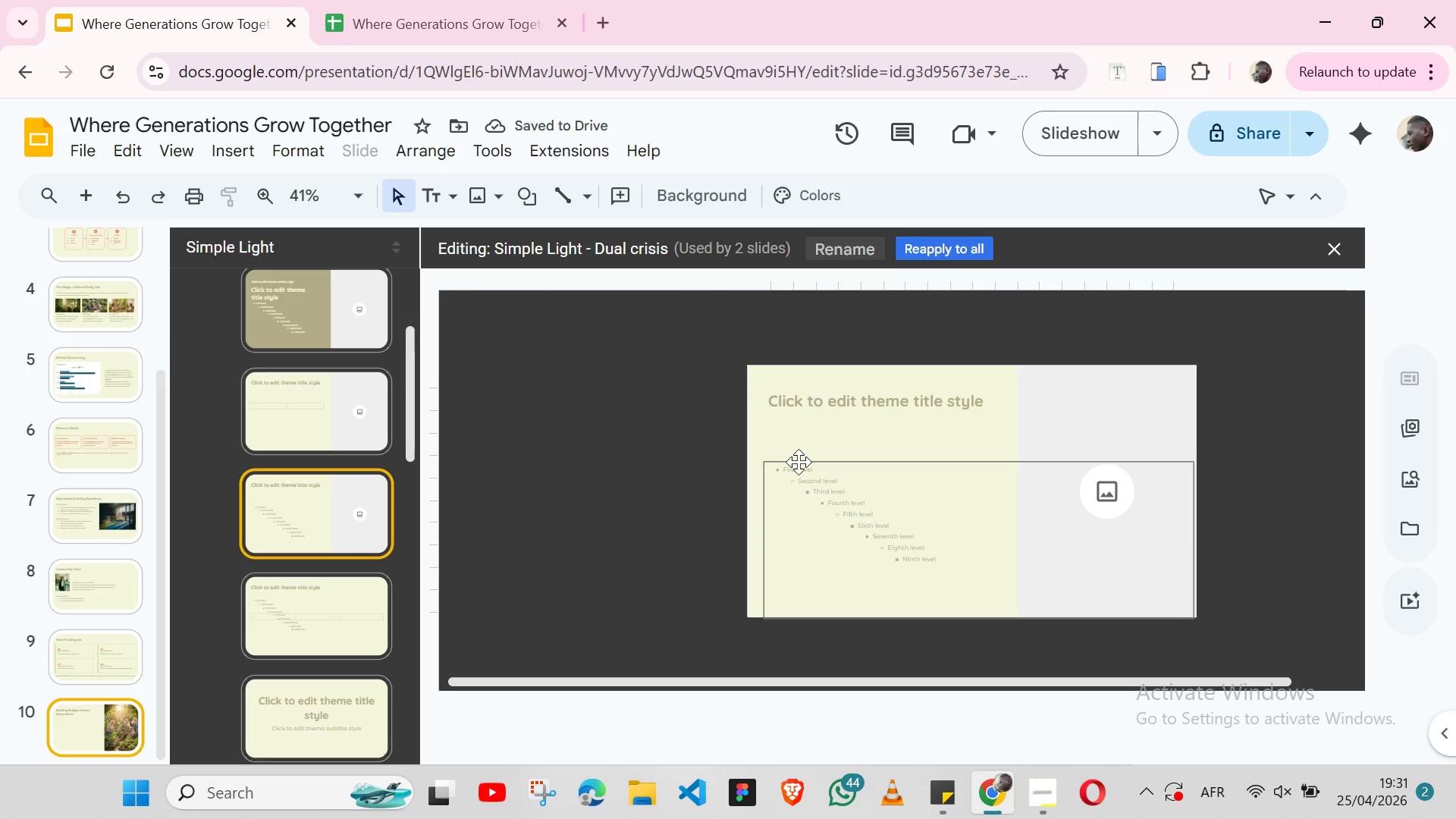 
left_click([799, 462])
 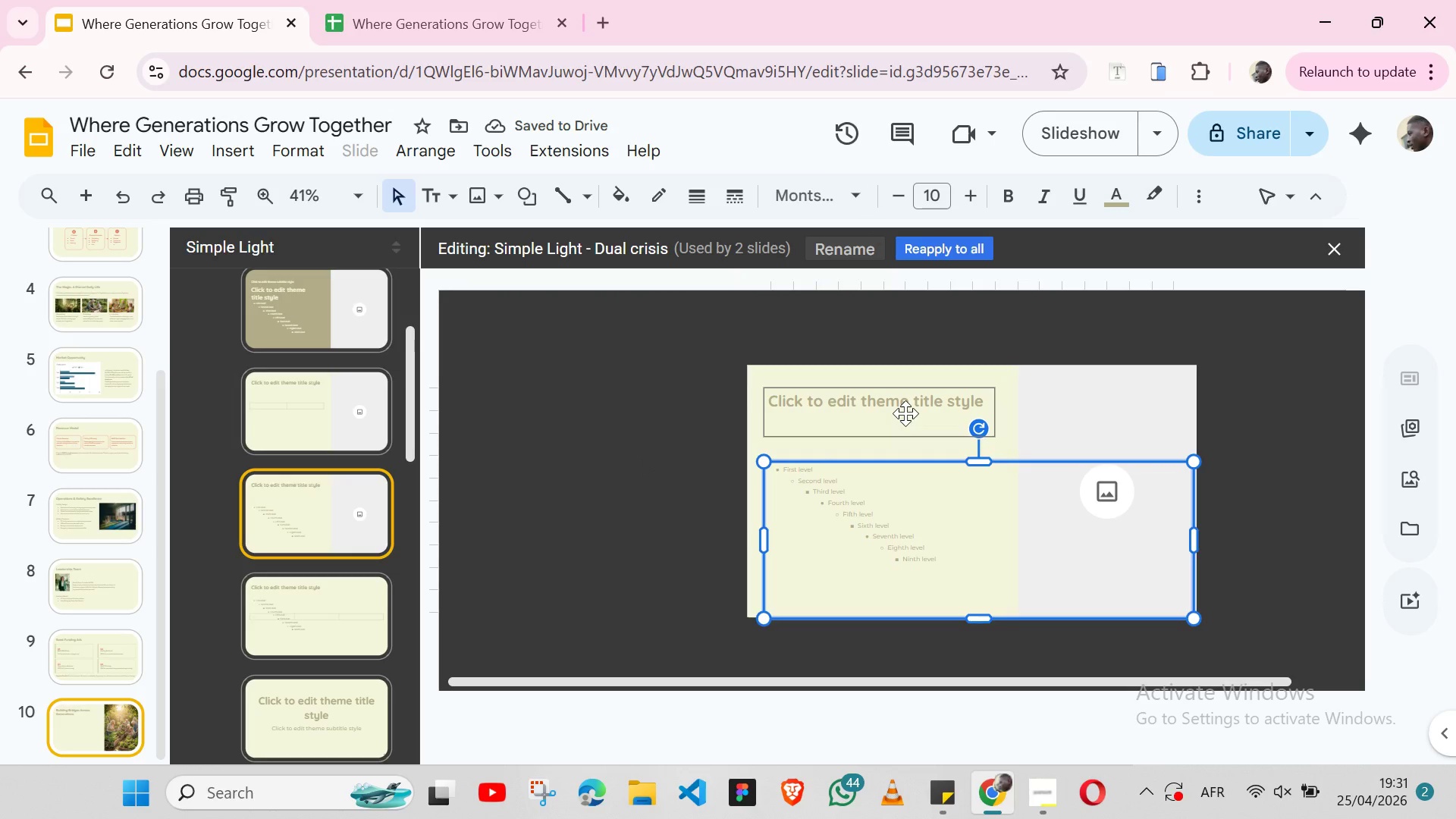 
key(Shift+ArrowUp)
 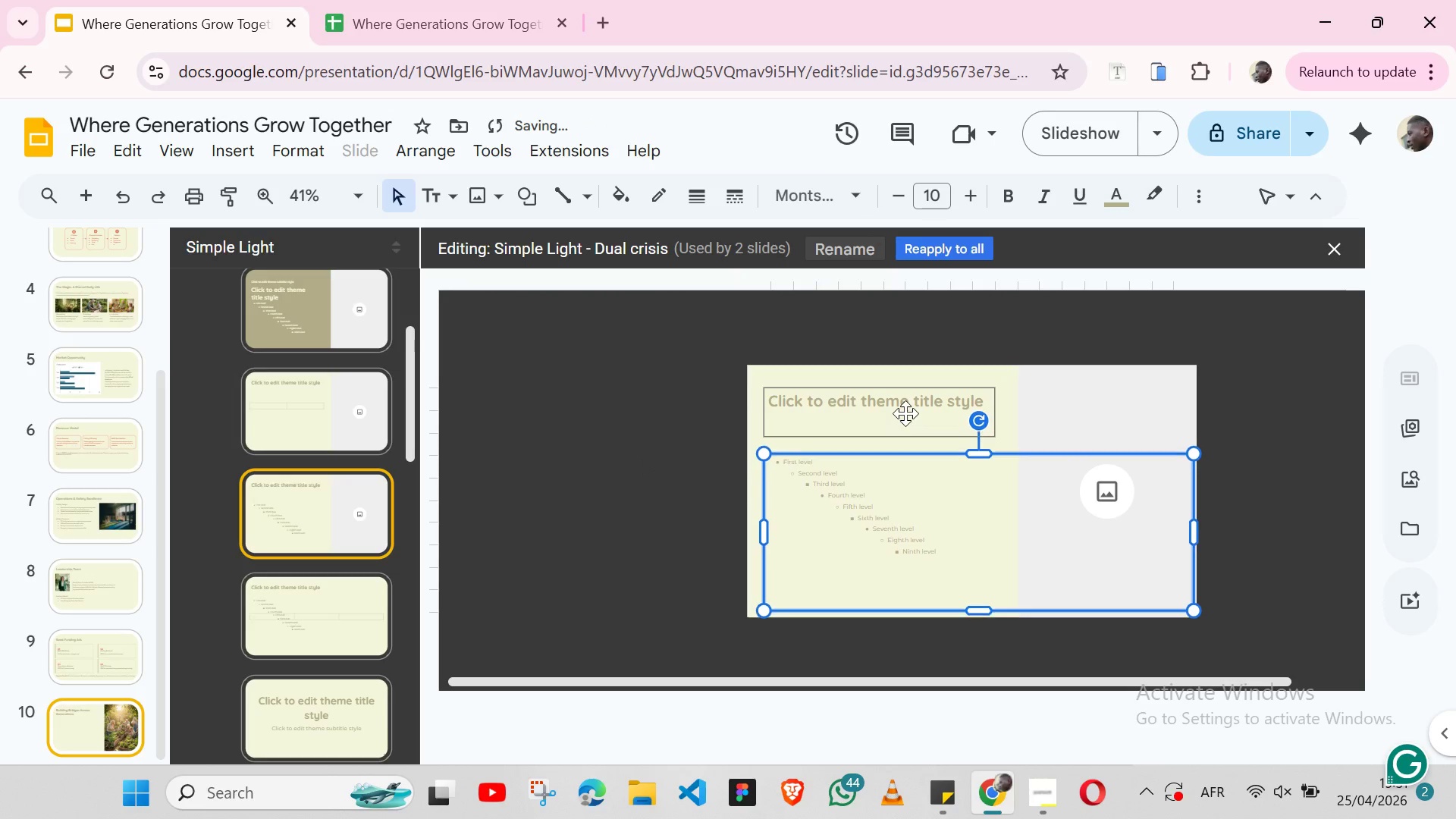 
key(Shift+ArrowUp)
 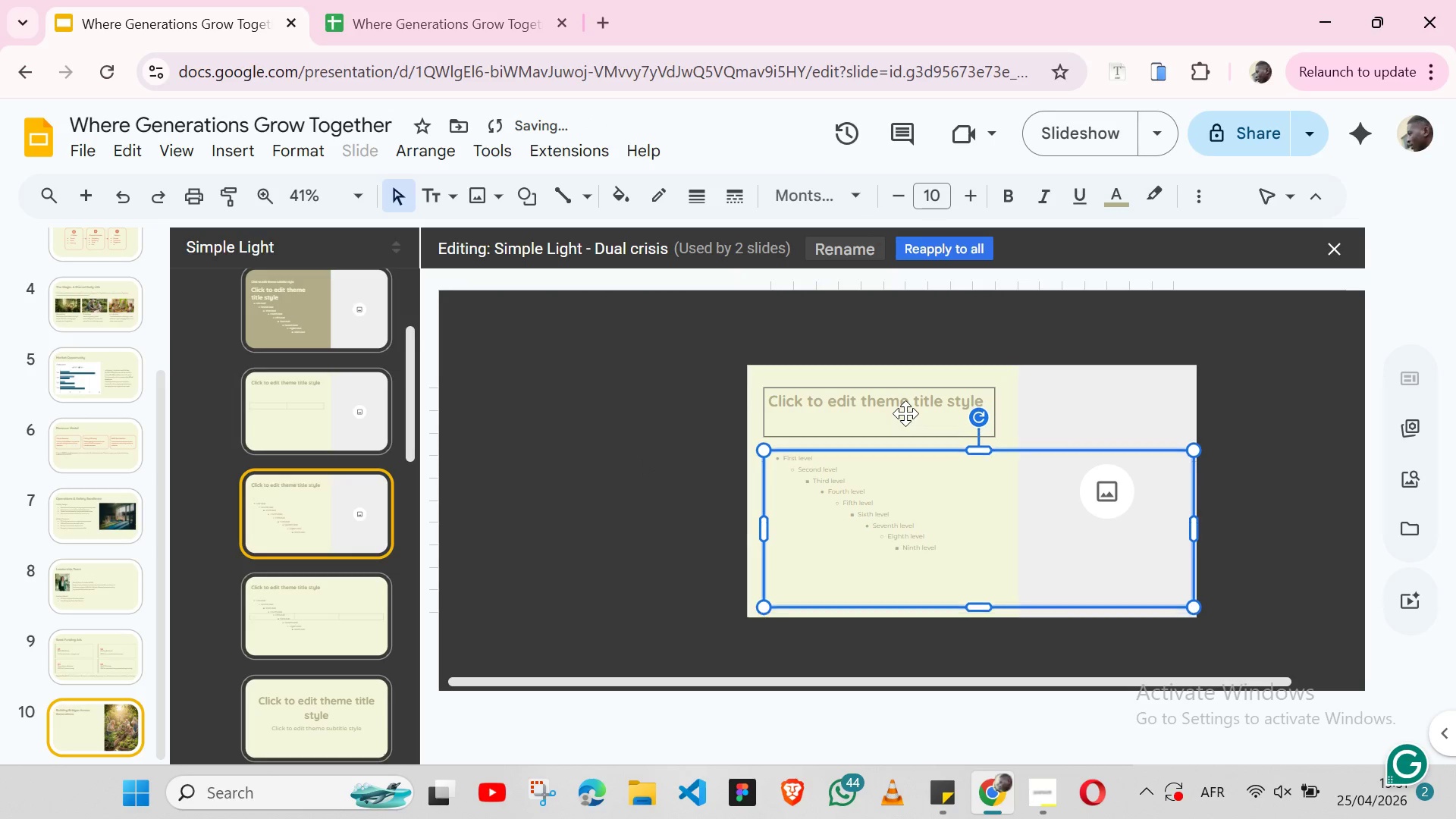 
key(Shift+ArrowUp)
 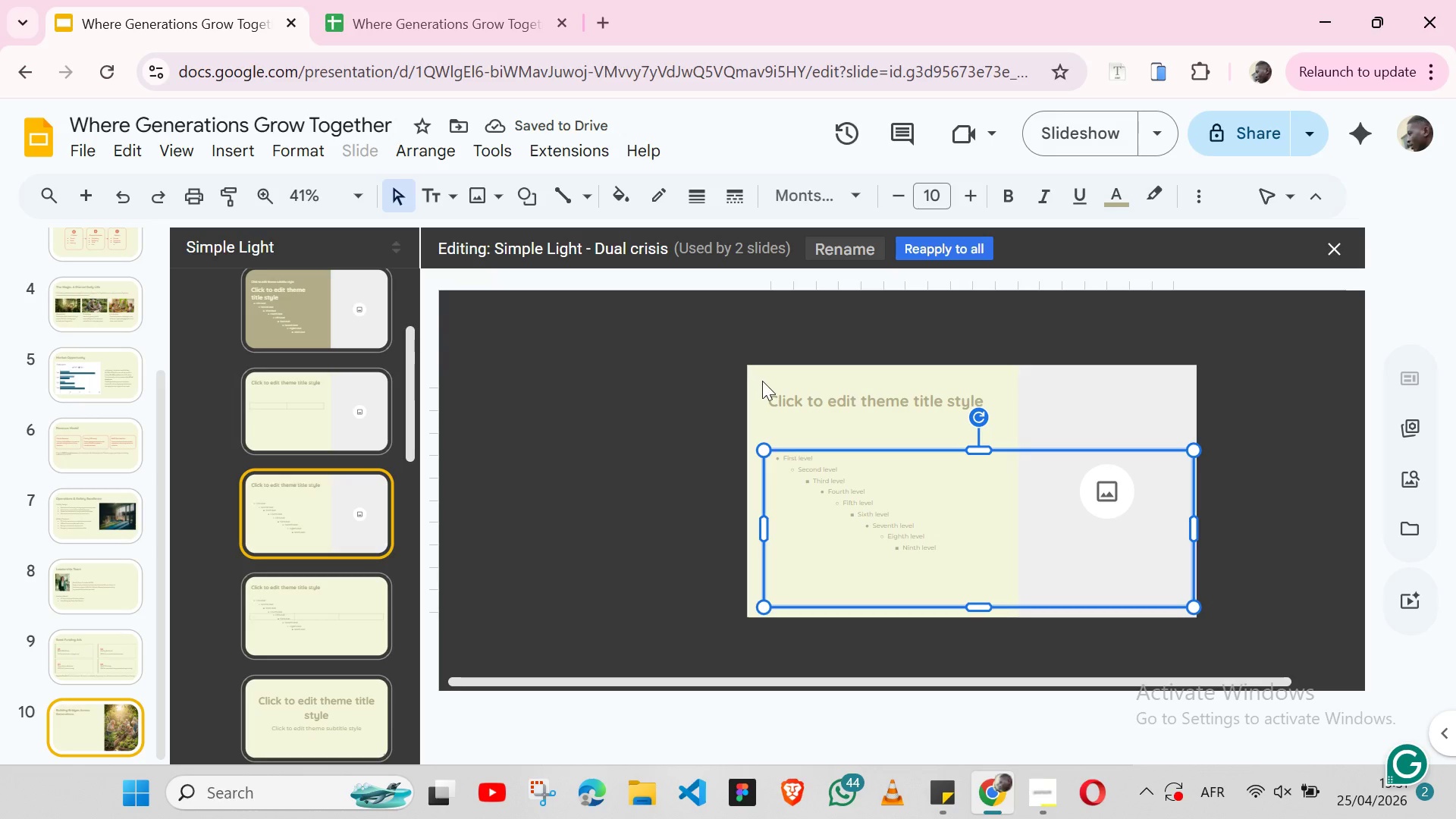 
wait(5.25)
 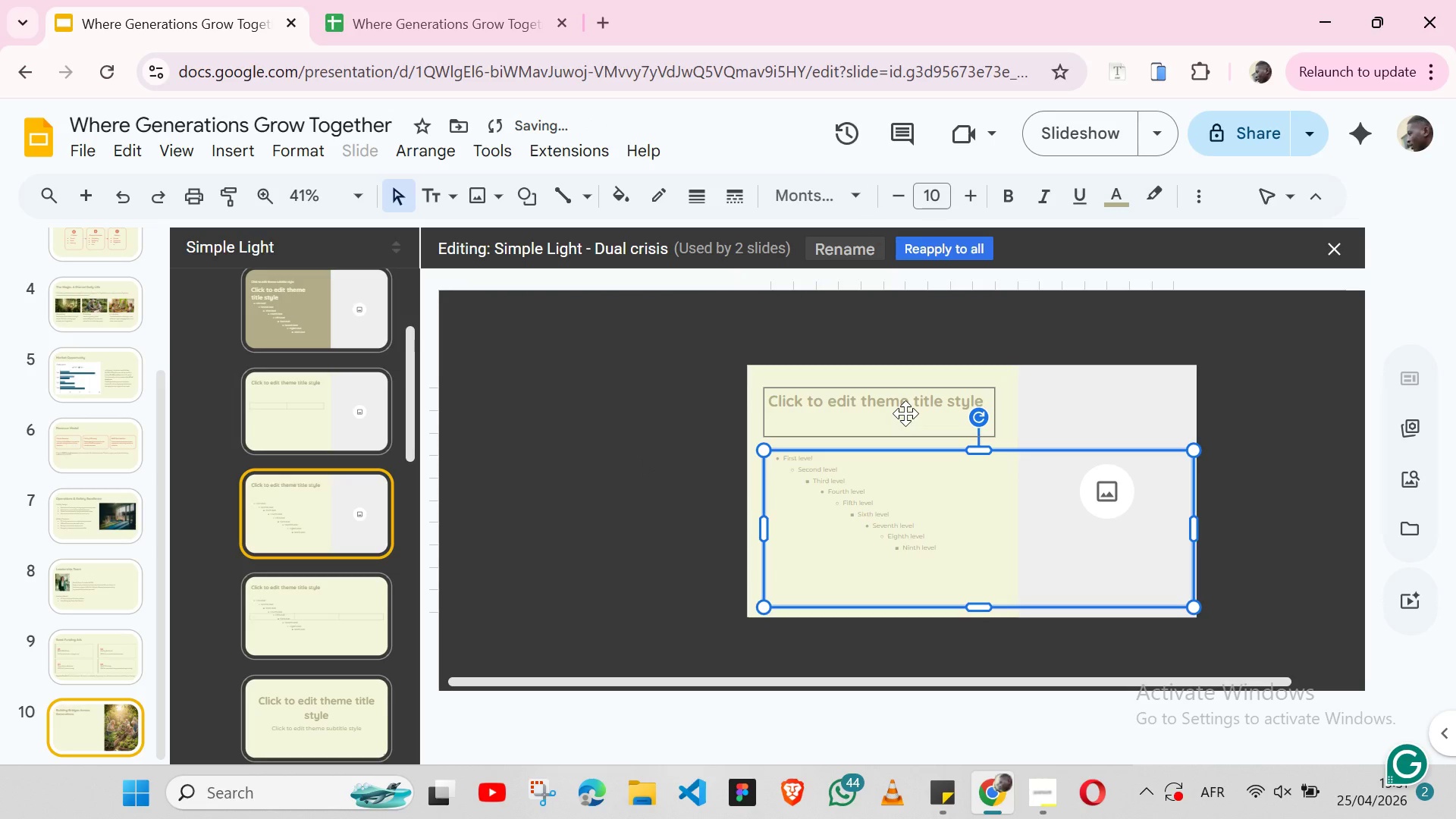 
left_click([761, 376])
 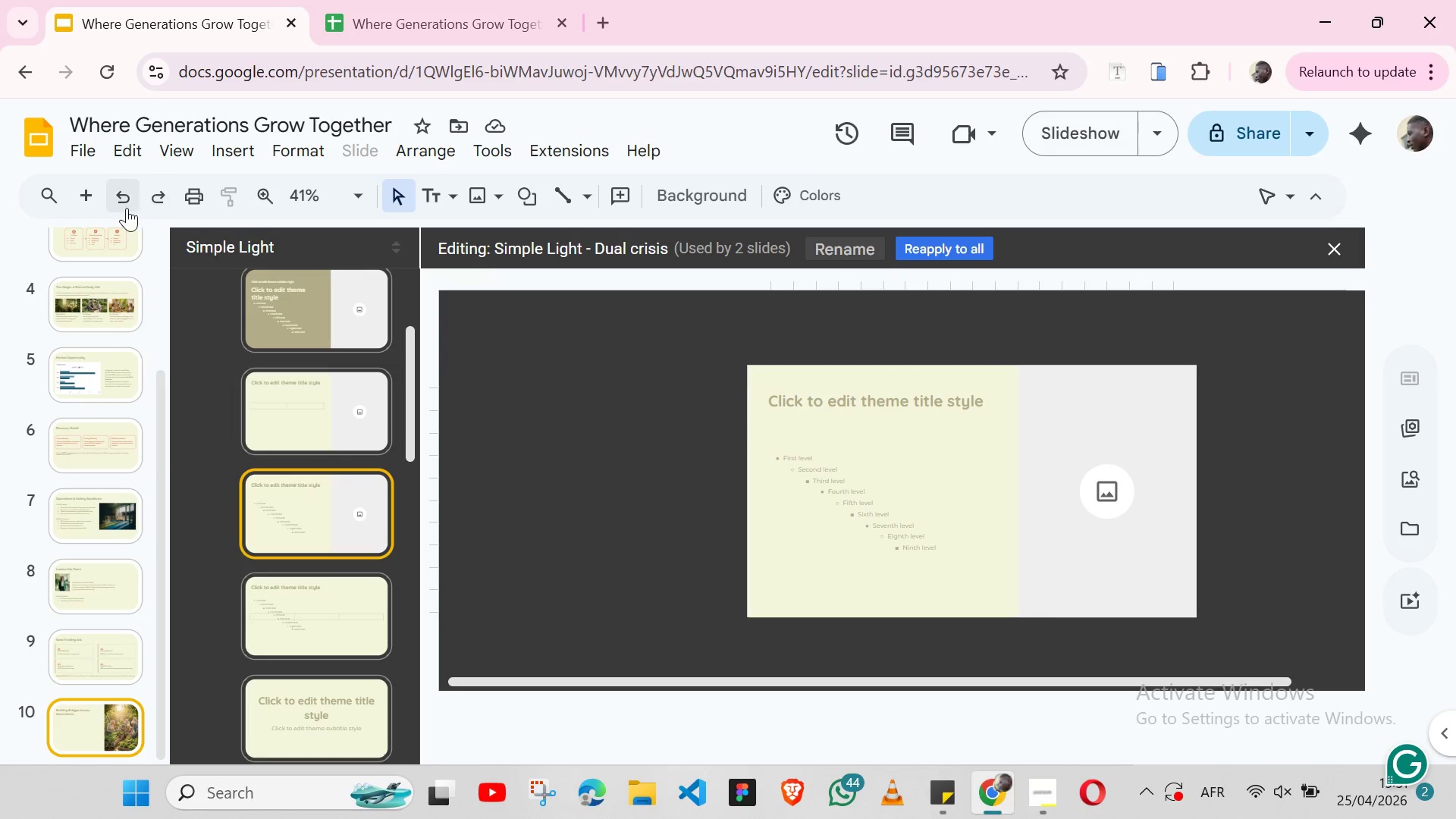 
left_click([89, 193])
 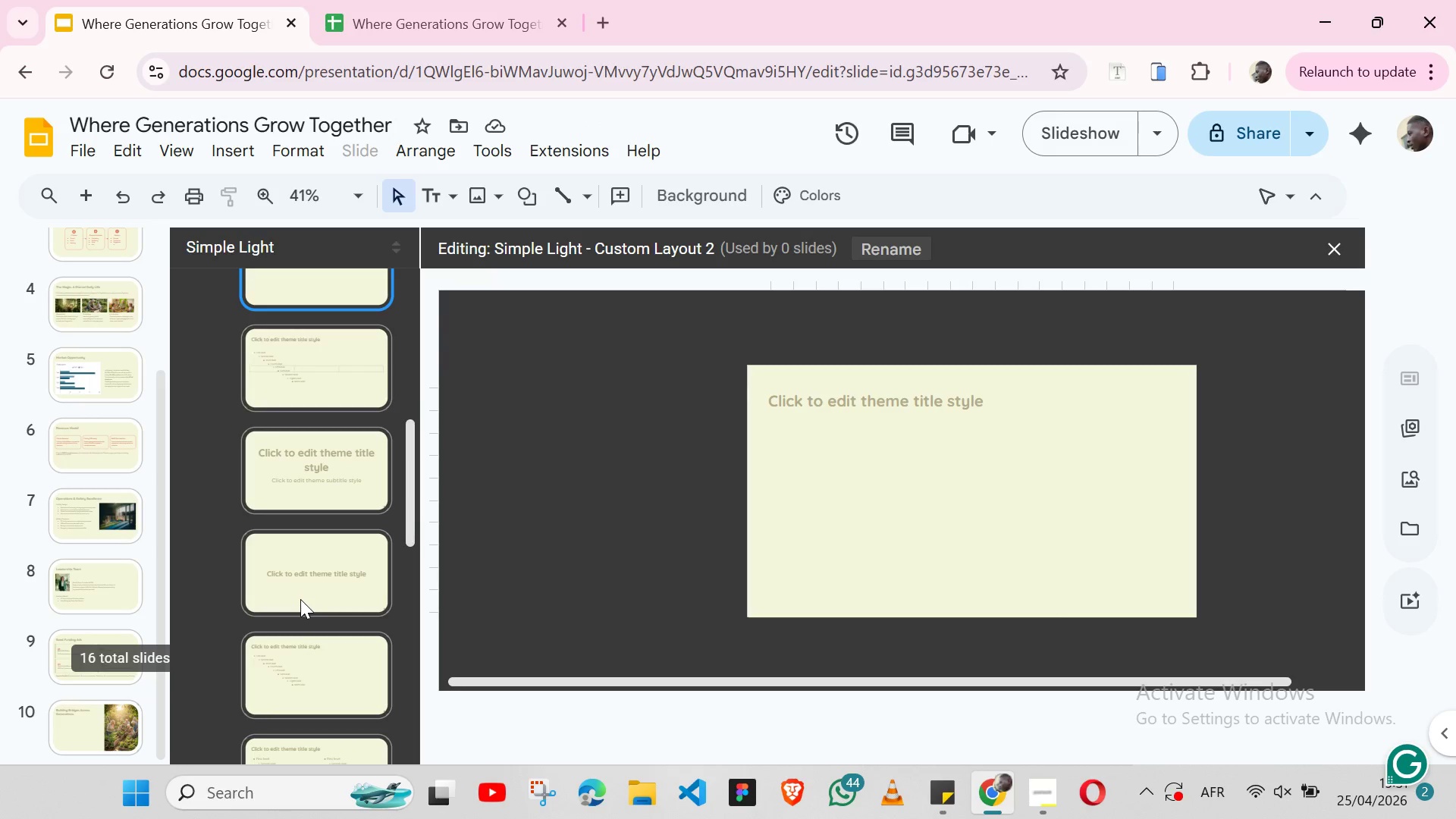 
wait(14.42)
 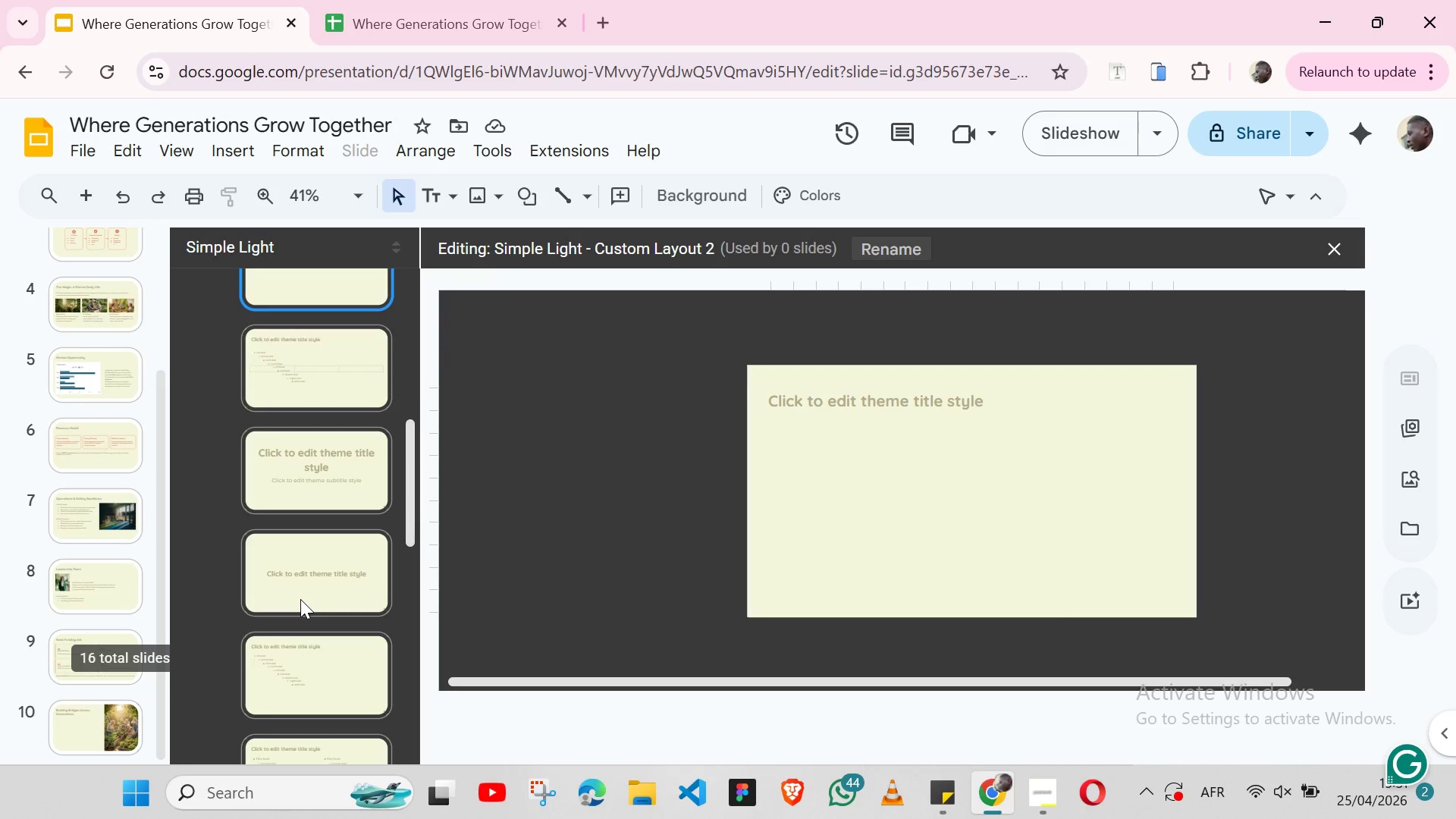 
left_click([320, 480])
 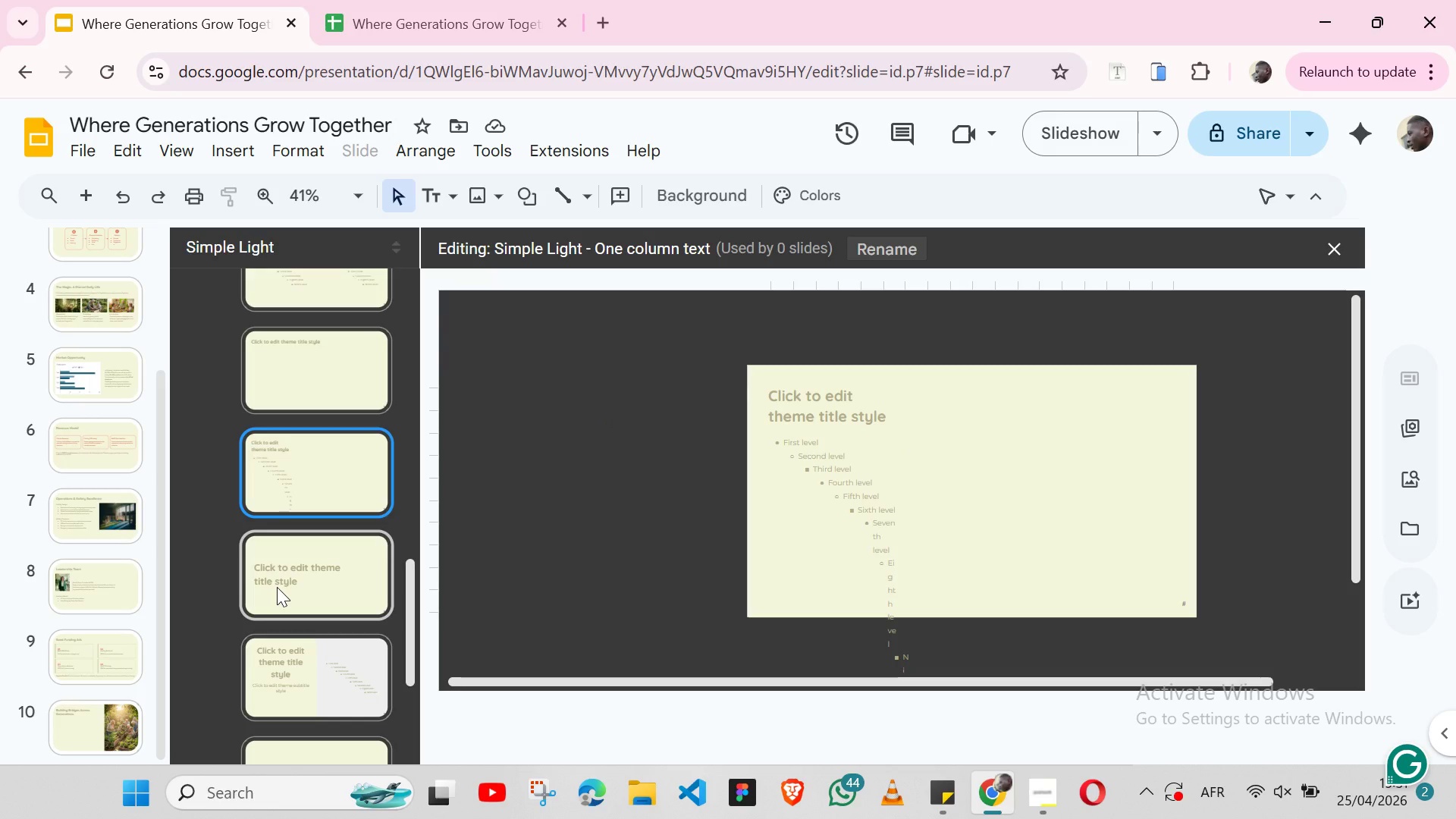 
wait(5.55)
 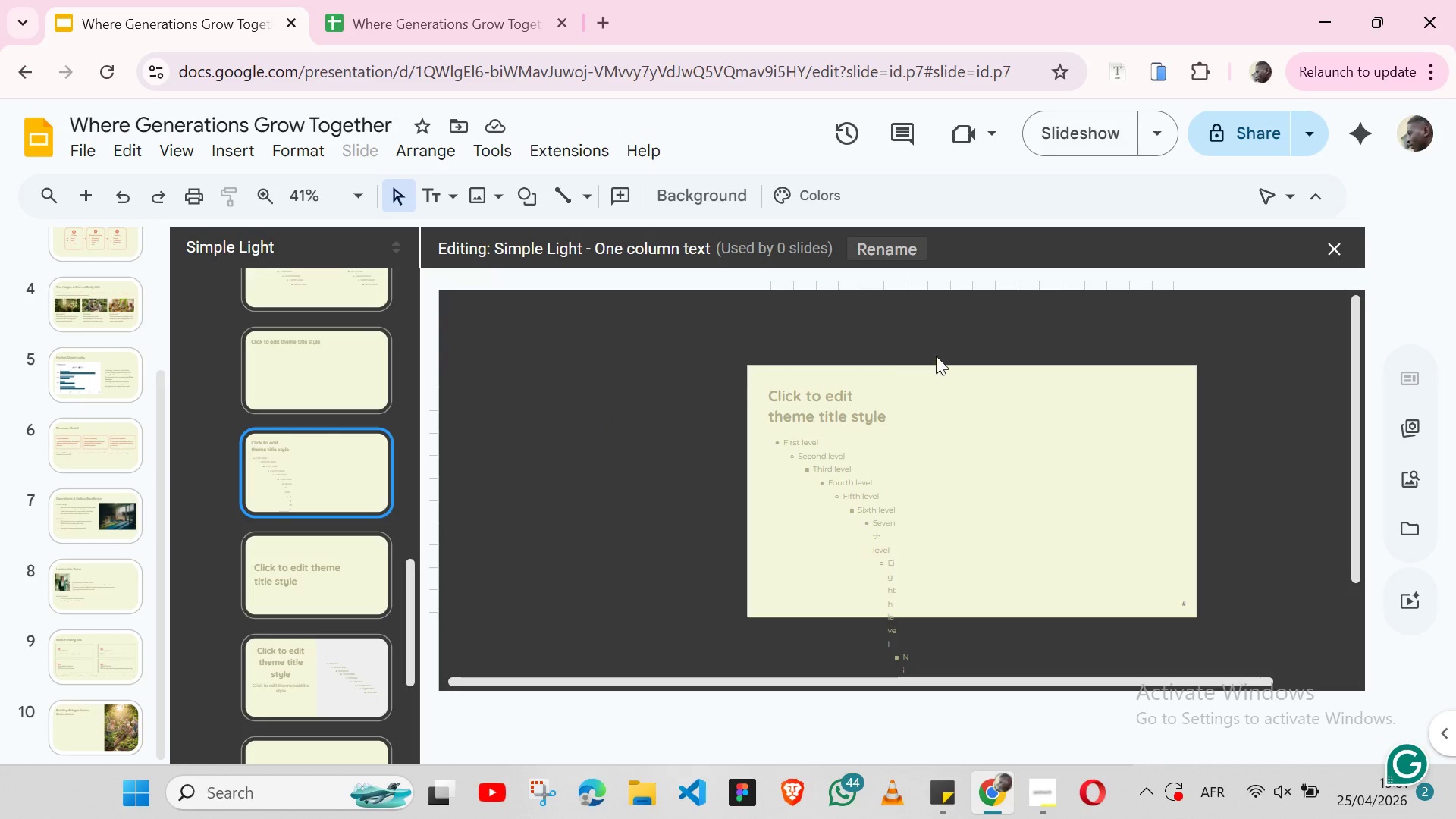 
mouse_move([278, 577])
 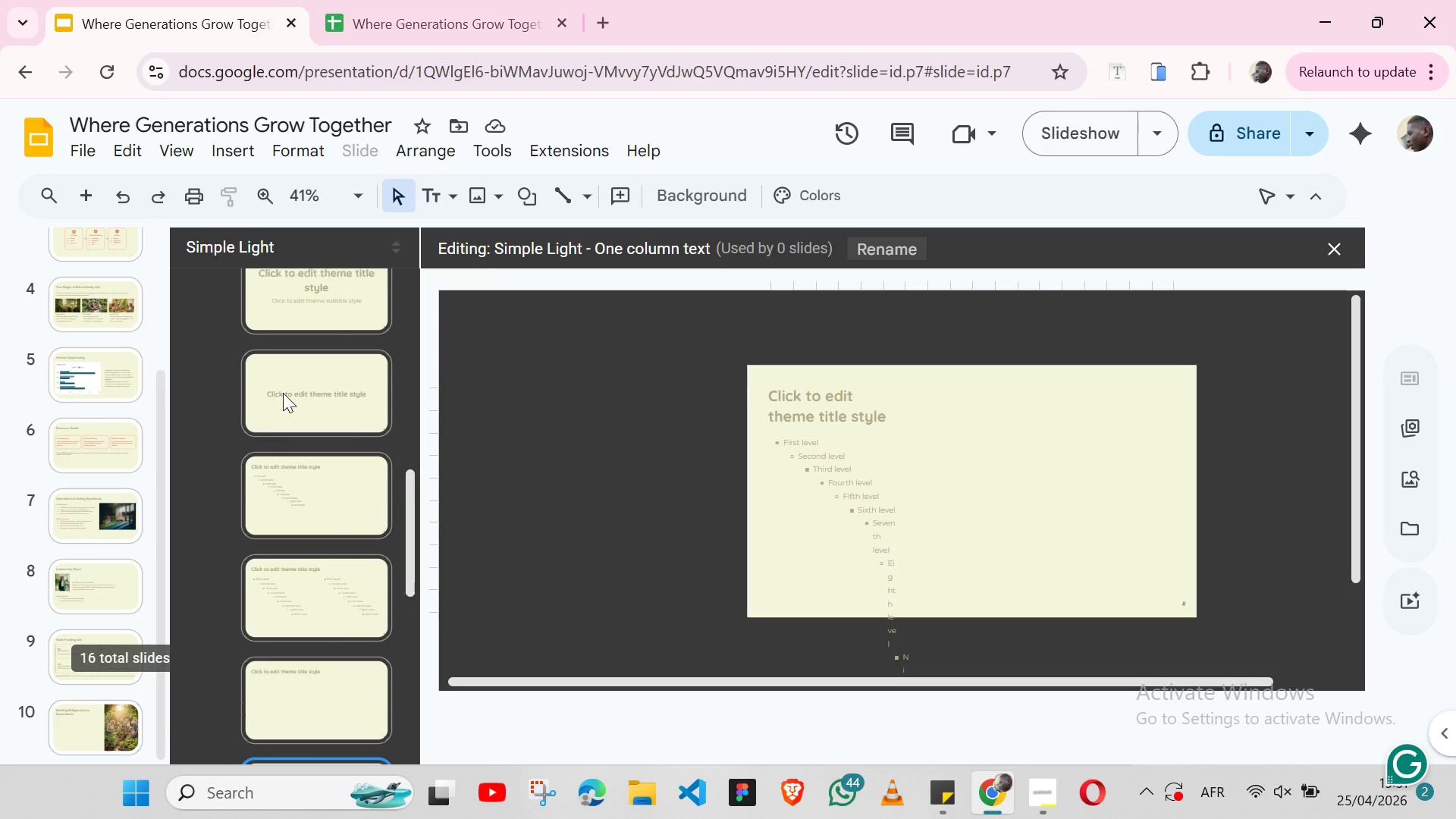 
mouse_move([283, 412])
 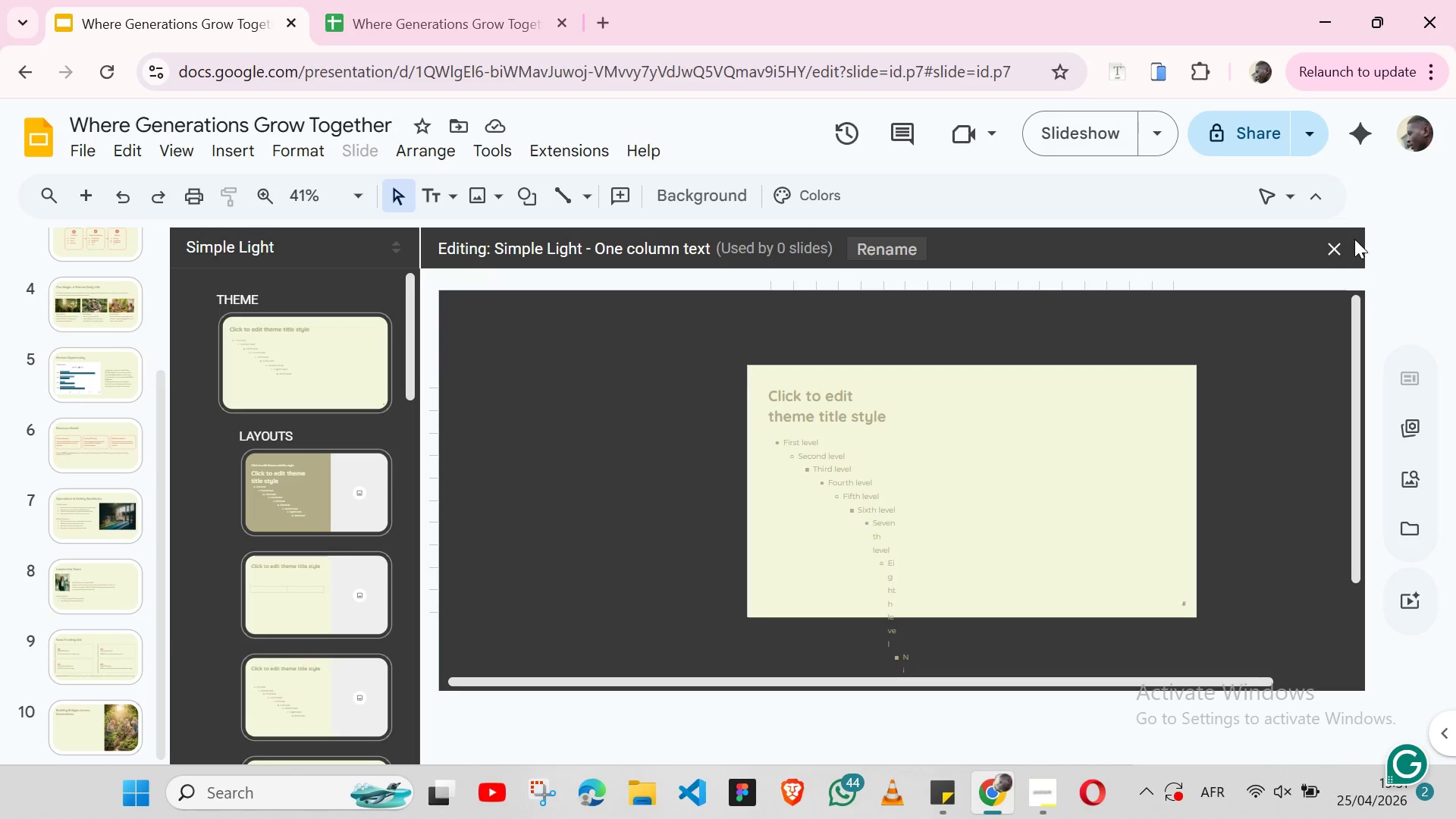 
left_click([1326, 253])
 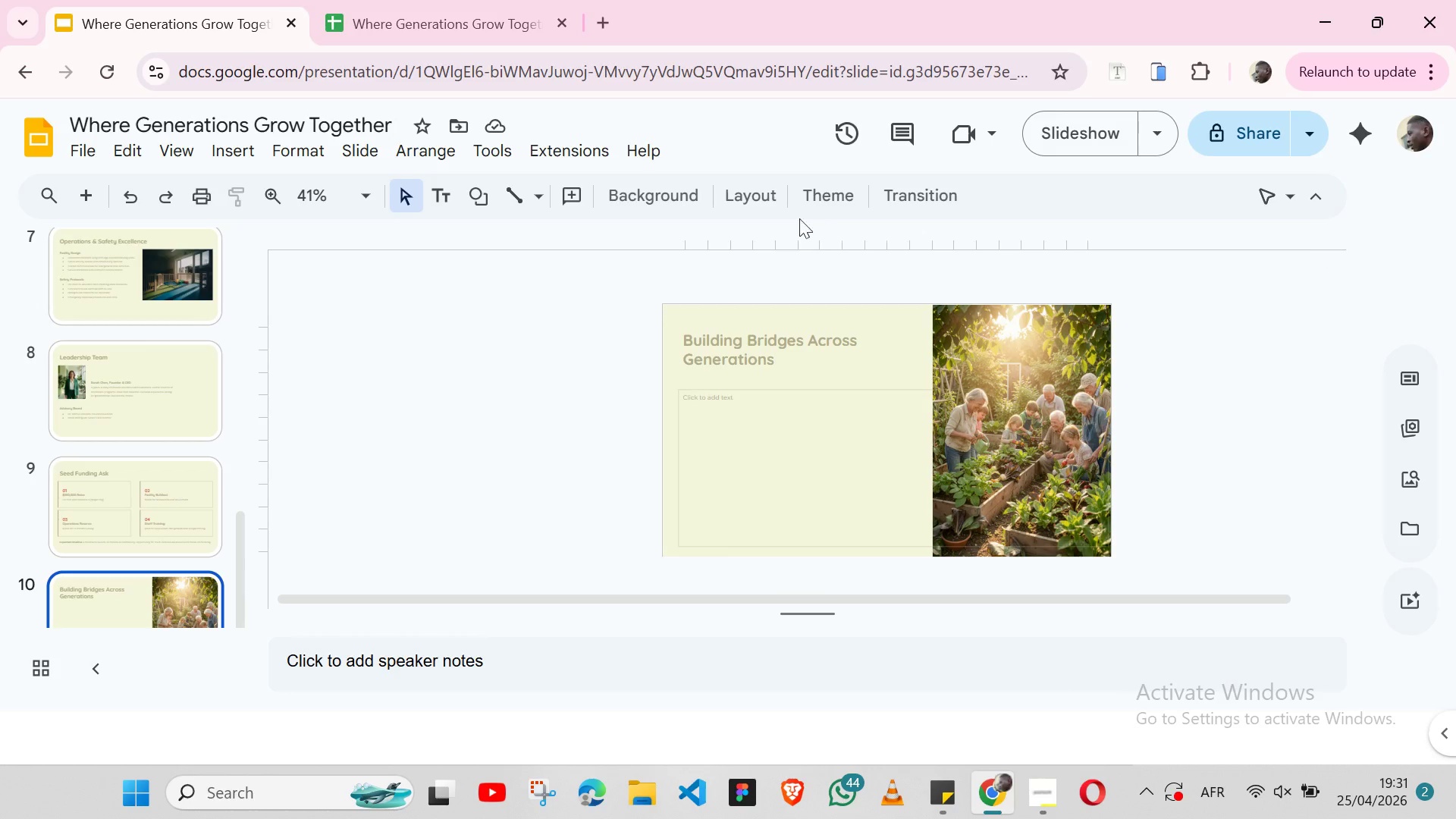 
left_click([733, 193])
 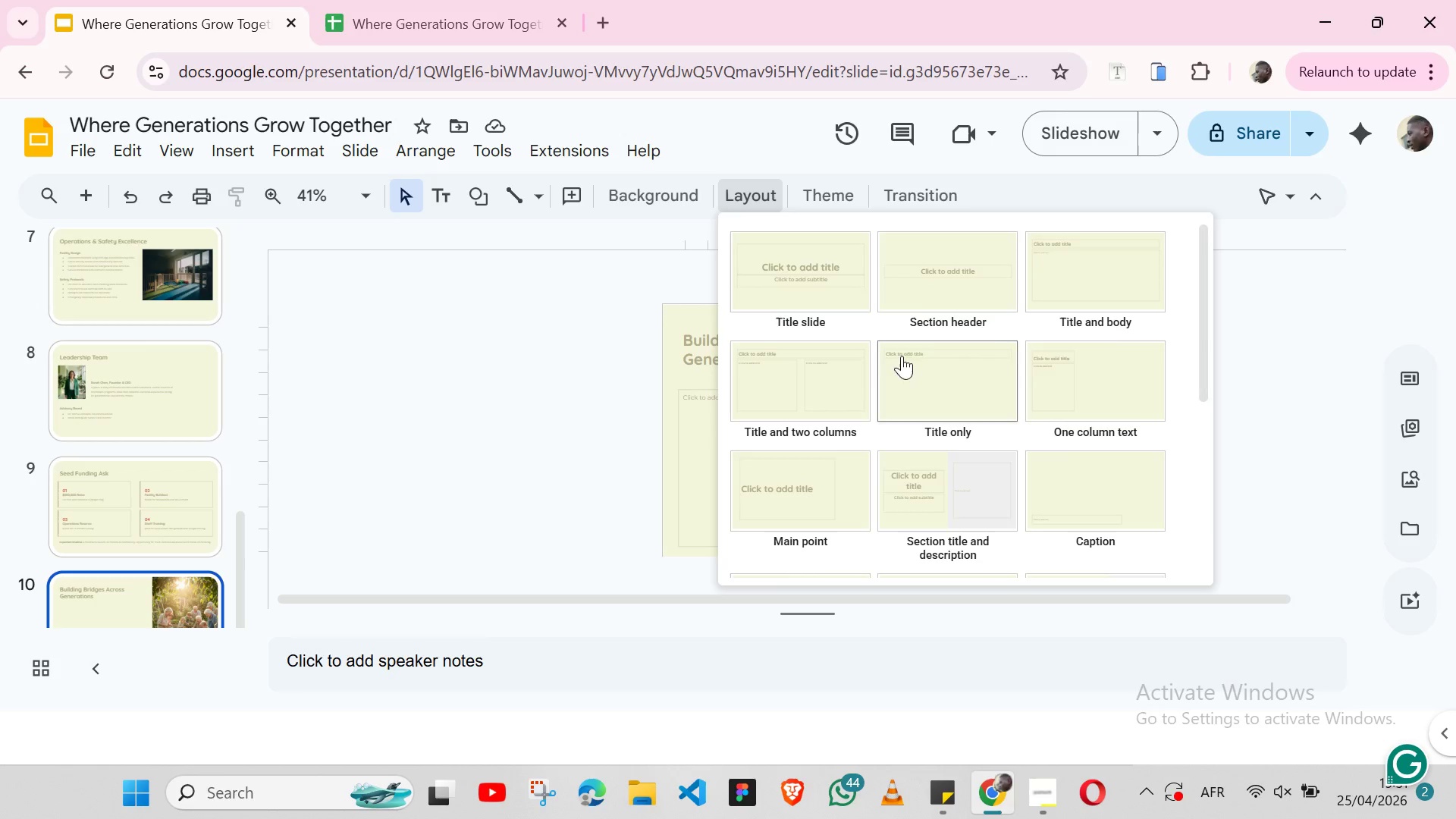 
wait(5.47)
 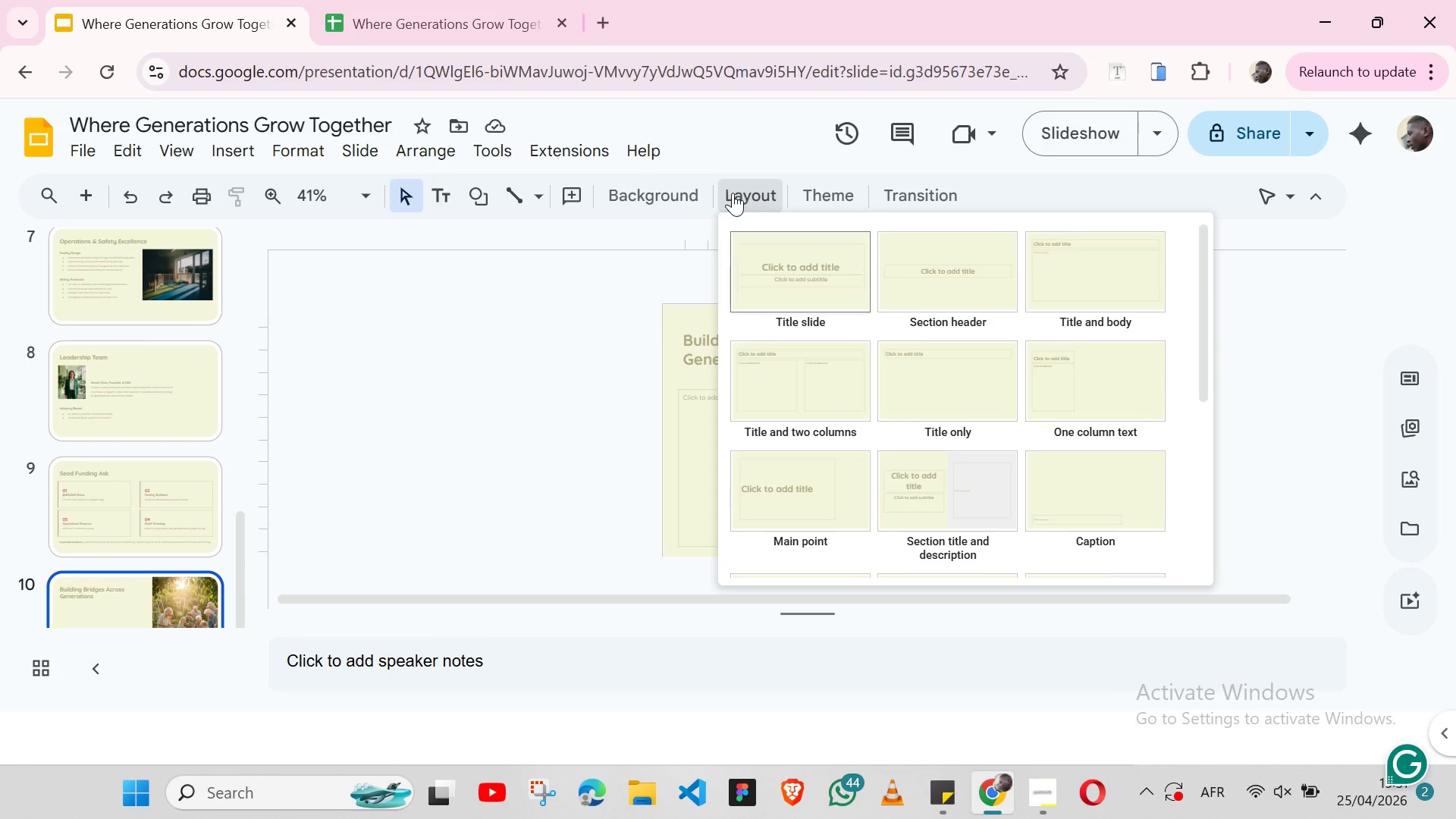 
left_click([1094, 294])
 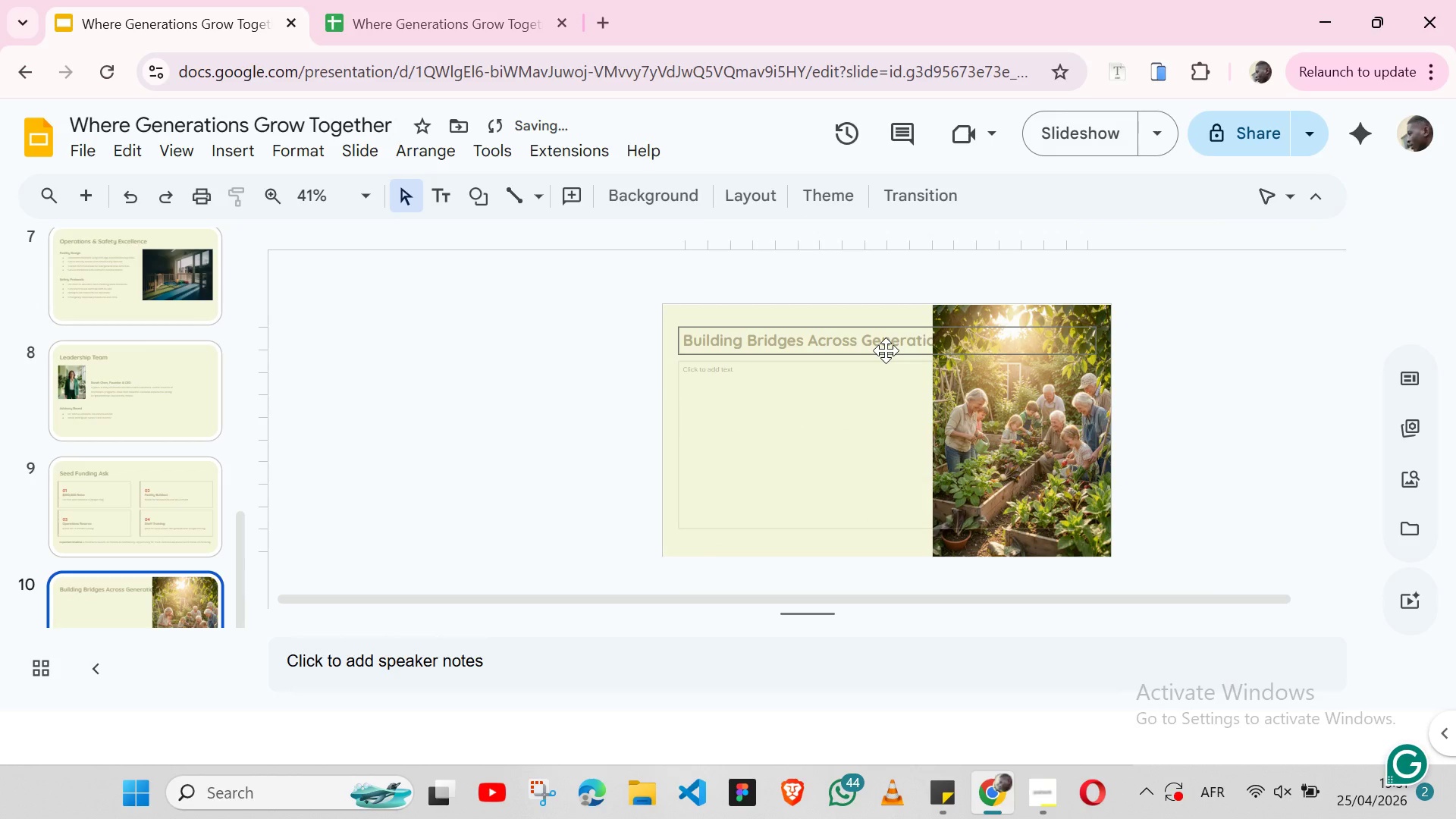 
wait(5.02)
 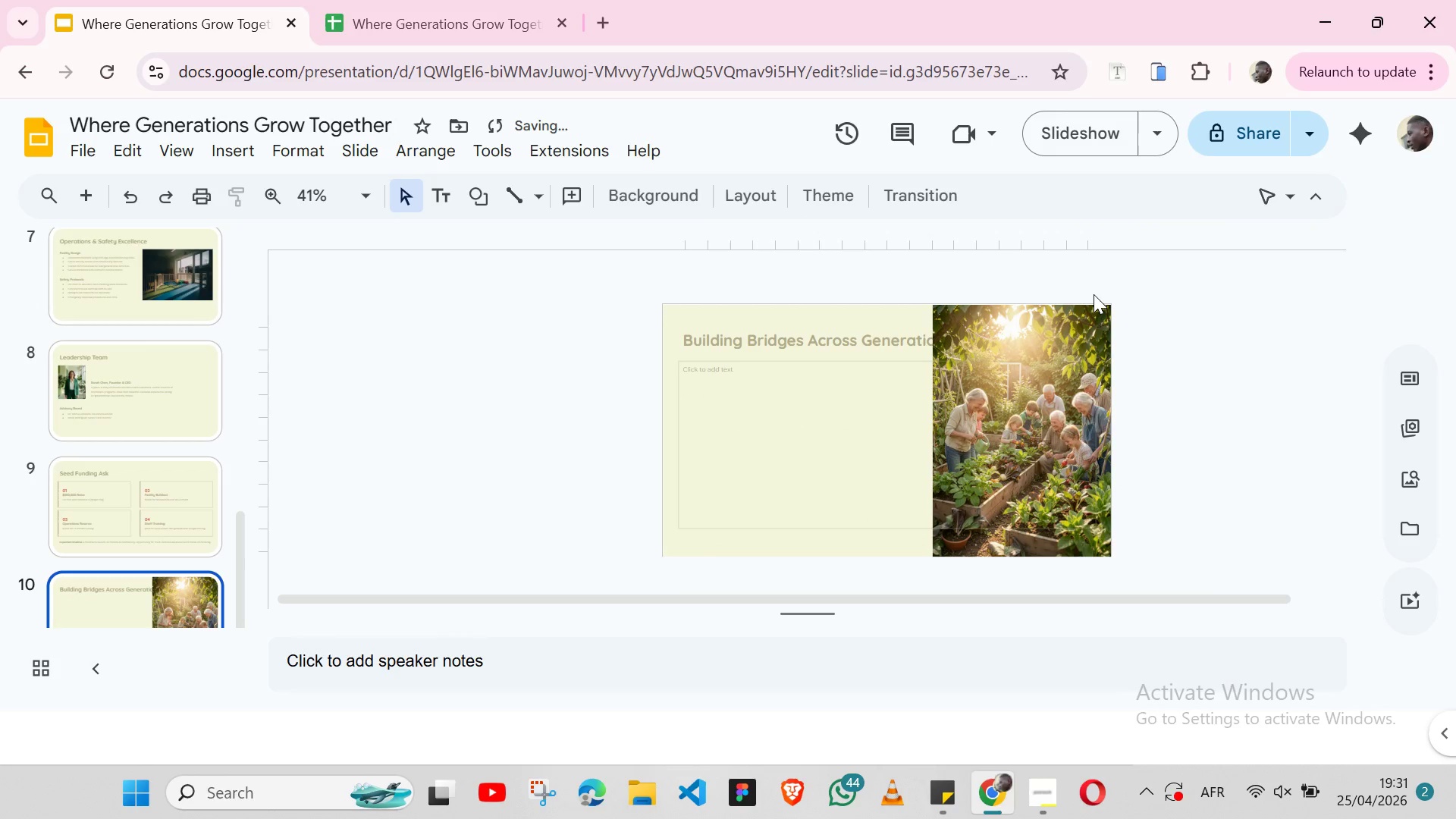 
left_click([886, 350])
 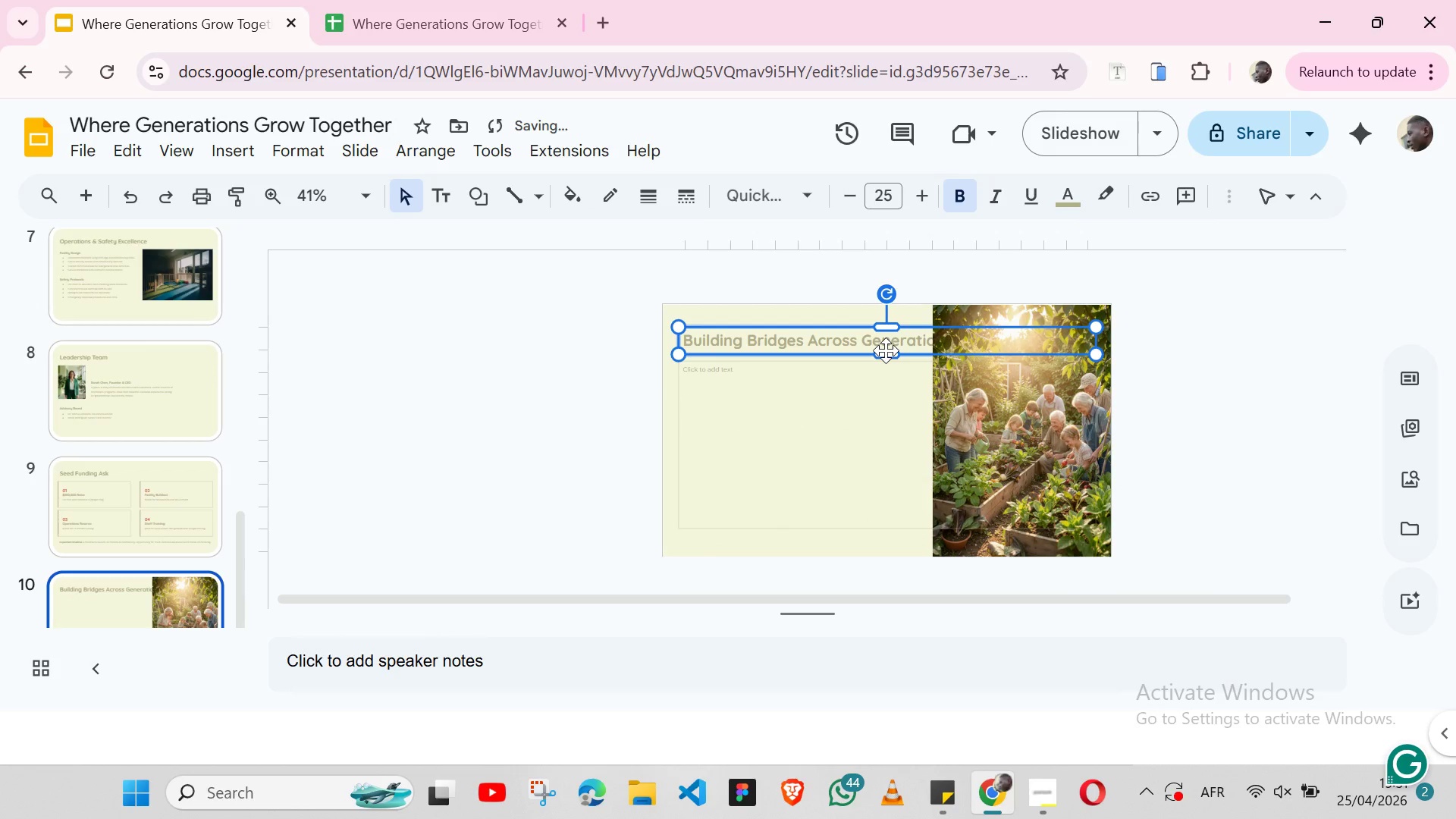 
hold_key(key=ShiftLeft, duration=1.52)
 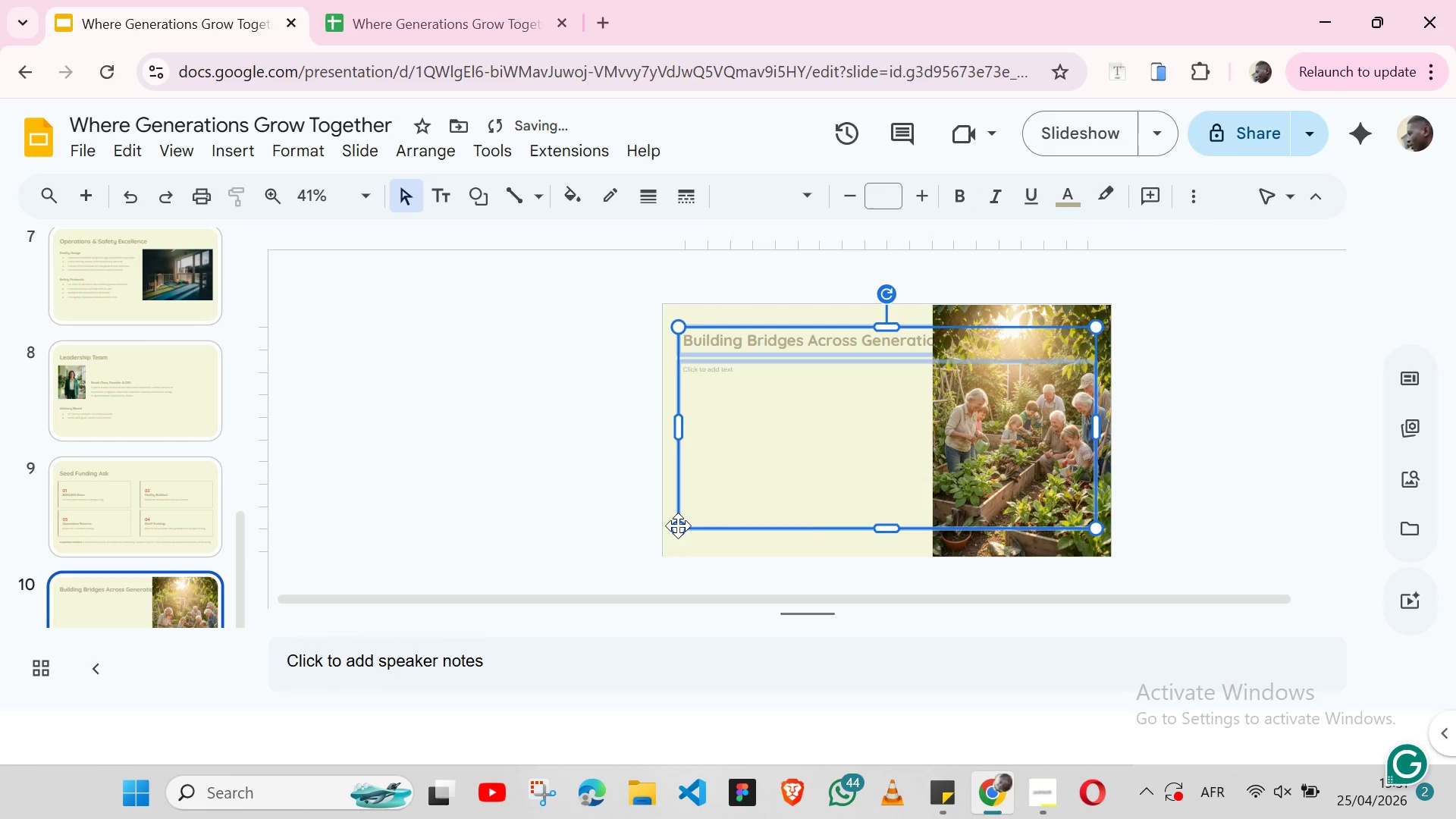 
hold_key(key=ShiftLeft, duration=0.83)
left_click([678, 526])
 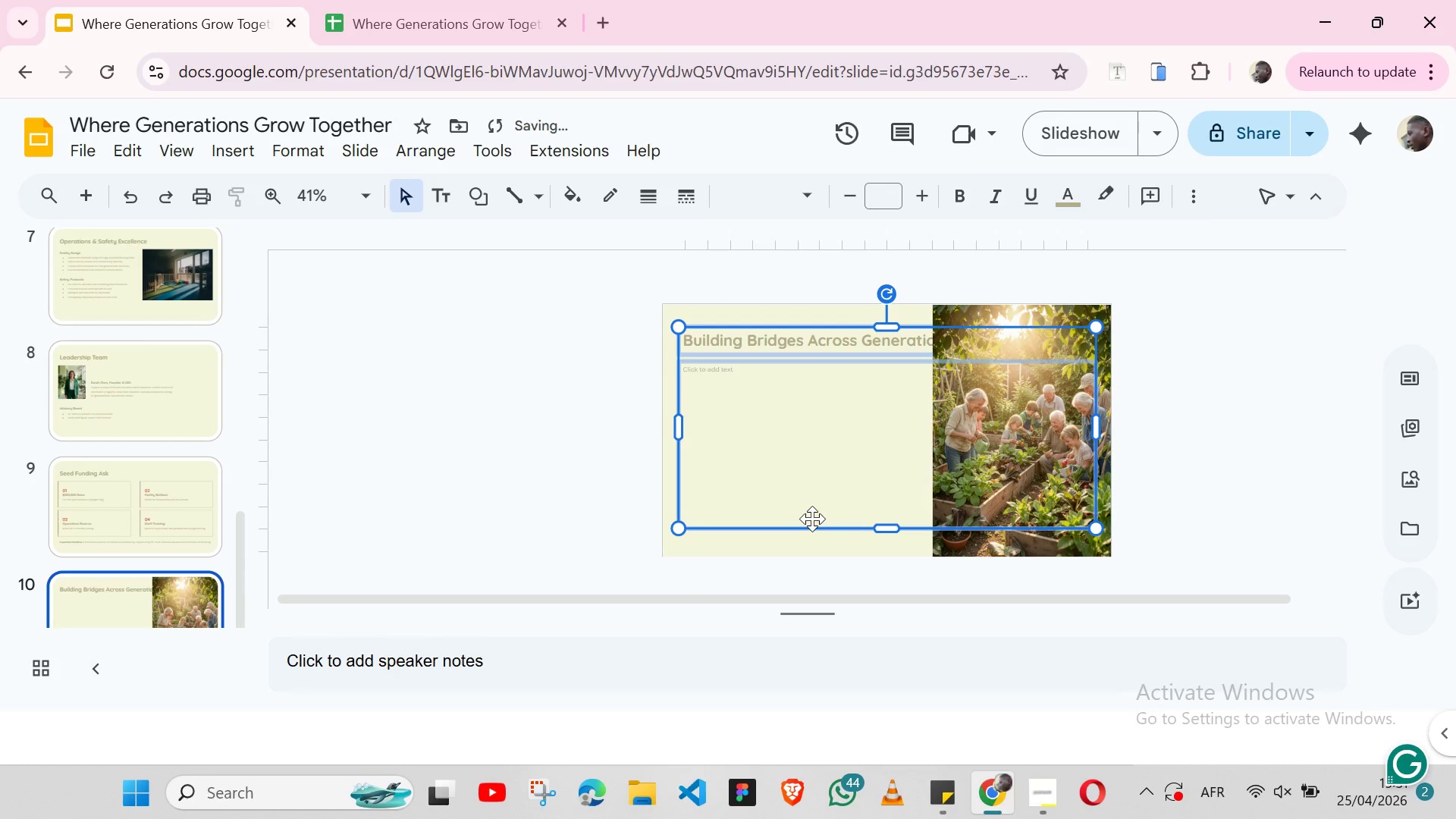 
hold_key(key=ShiftLeft, duration=17.42)
left_click_drag(start_coordinate=[1094, 427], to_coordinate=[911, 431])
 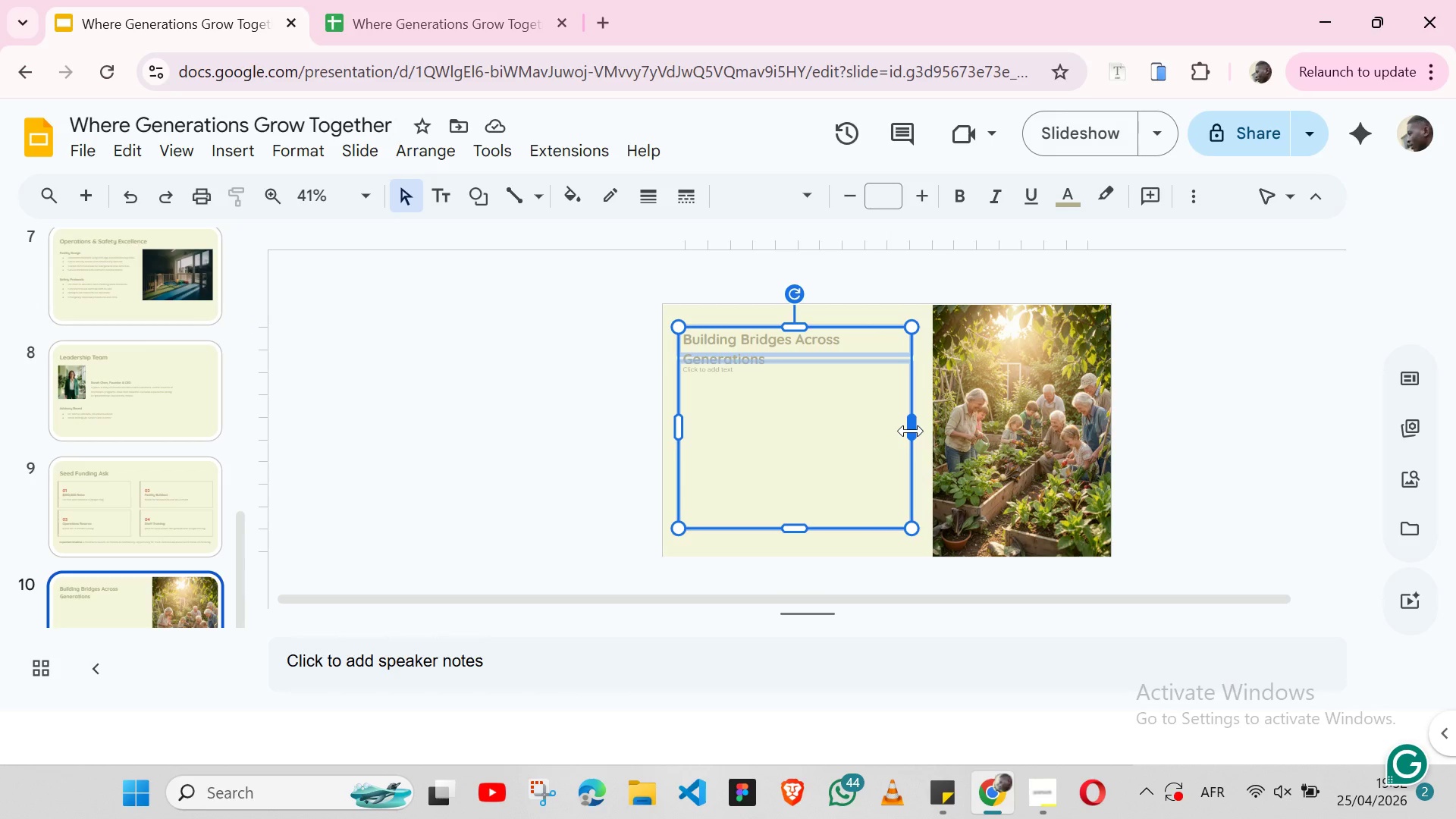 
left_click([600, 496])
 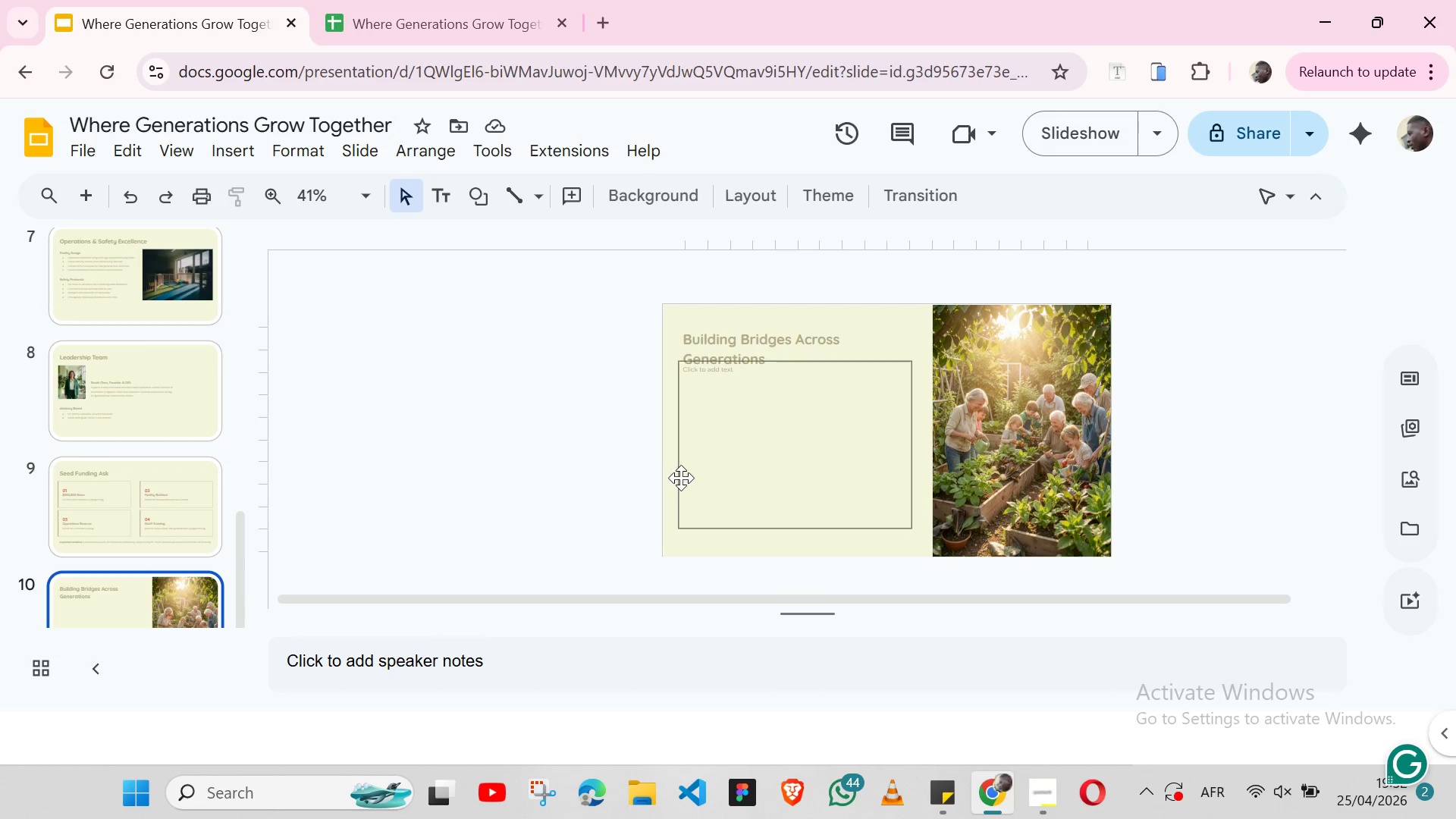 
left_click([682, 478])
 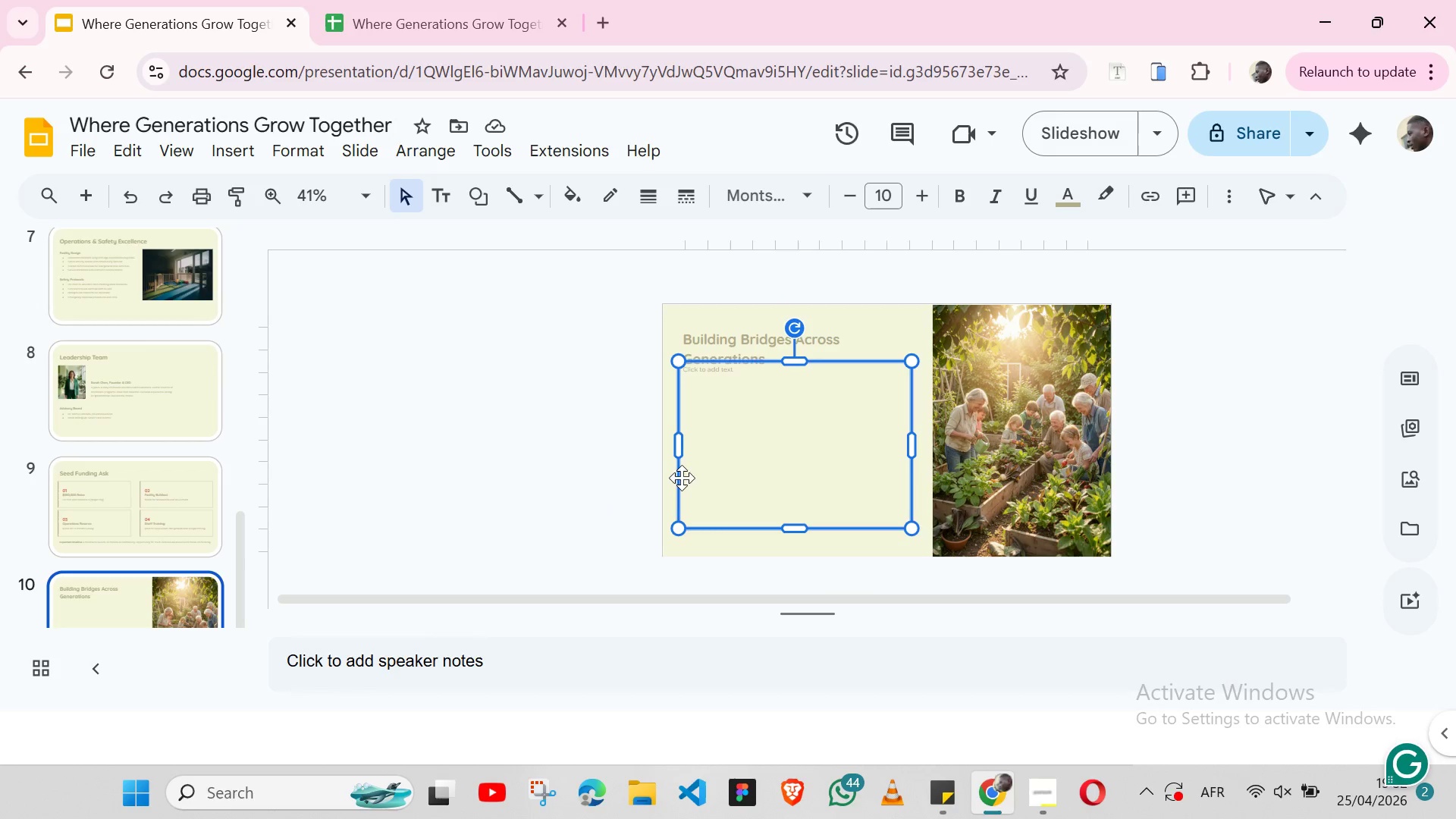 
key(Shift+ArrowDown)
 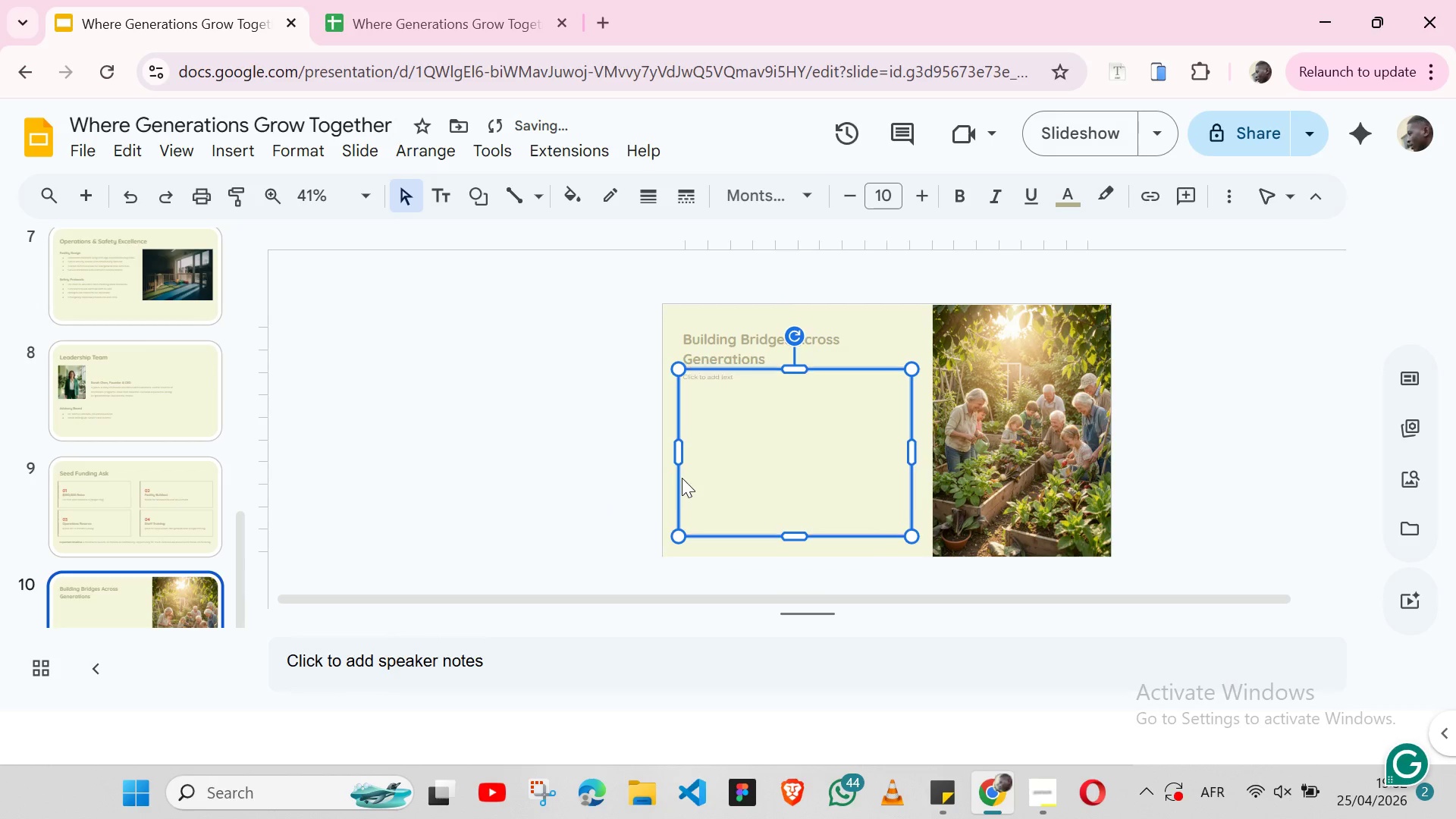 
key(Shift+ArrowDown)
 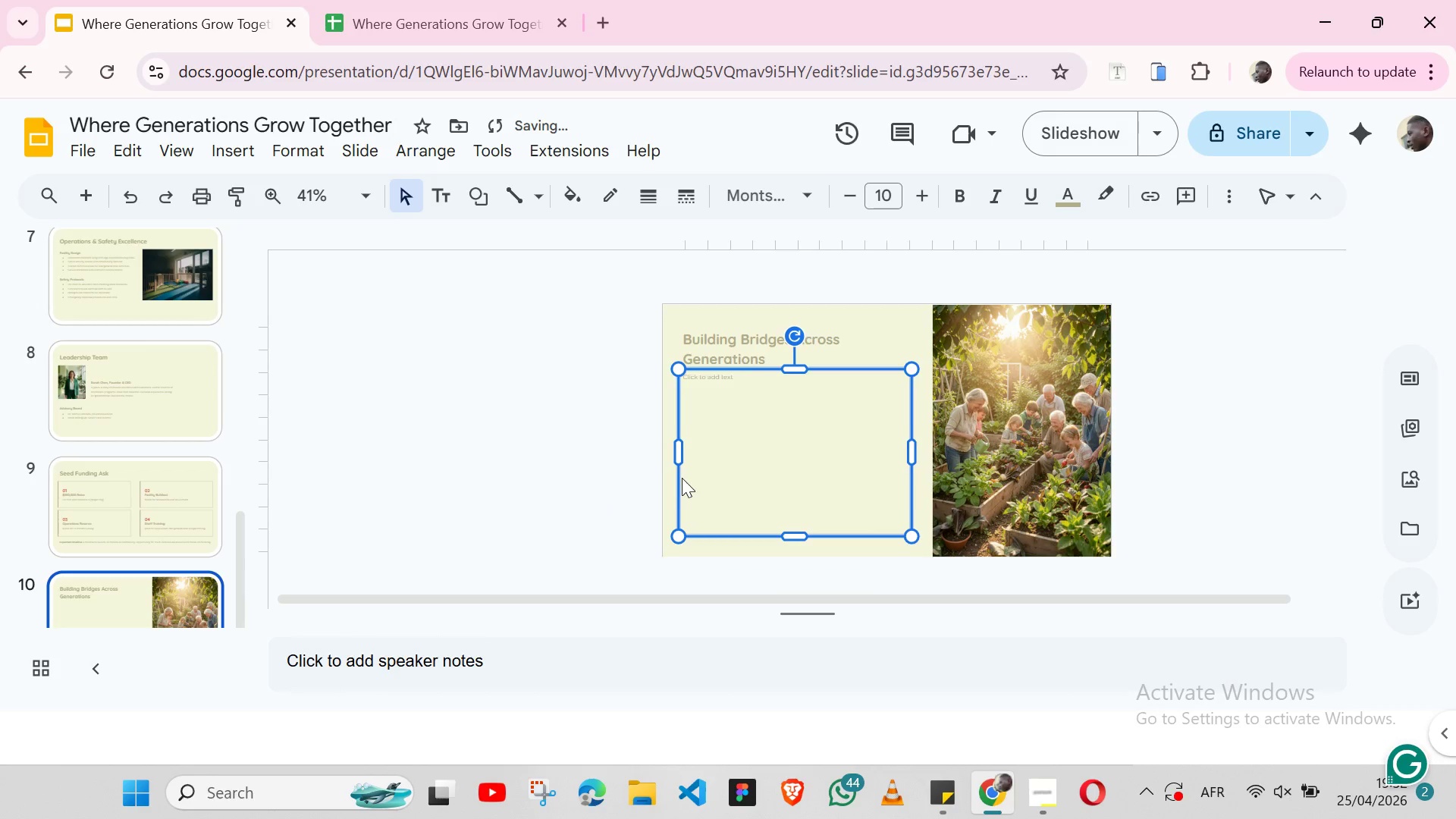 
key(Shift+ArrowDown)
 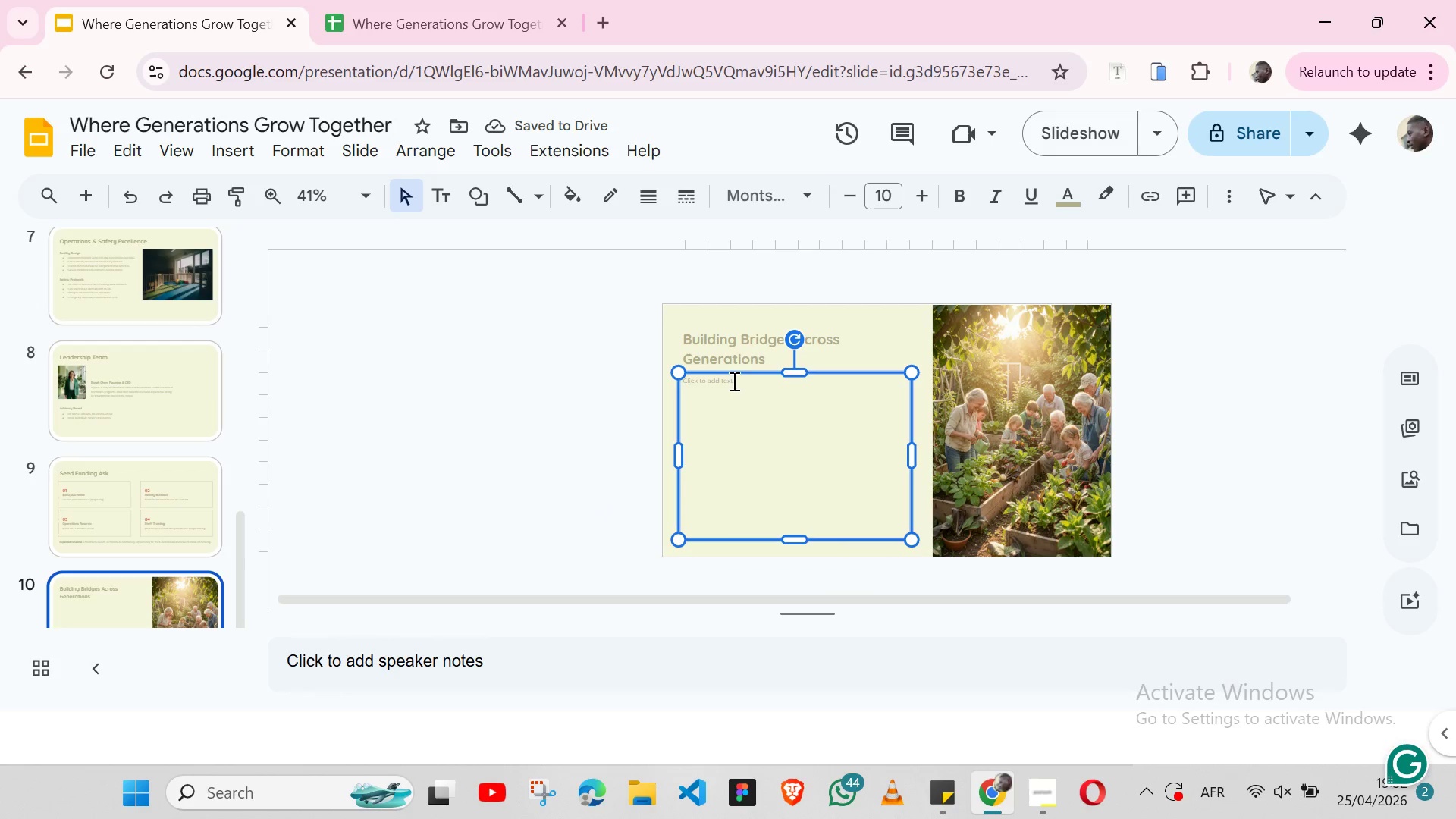 
key(Control+Z)
 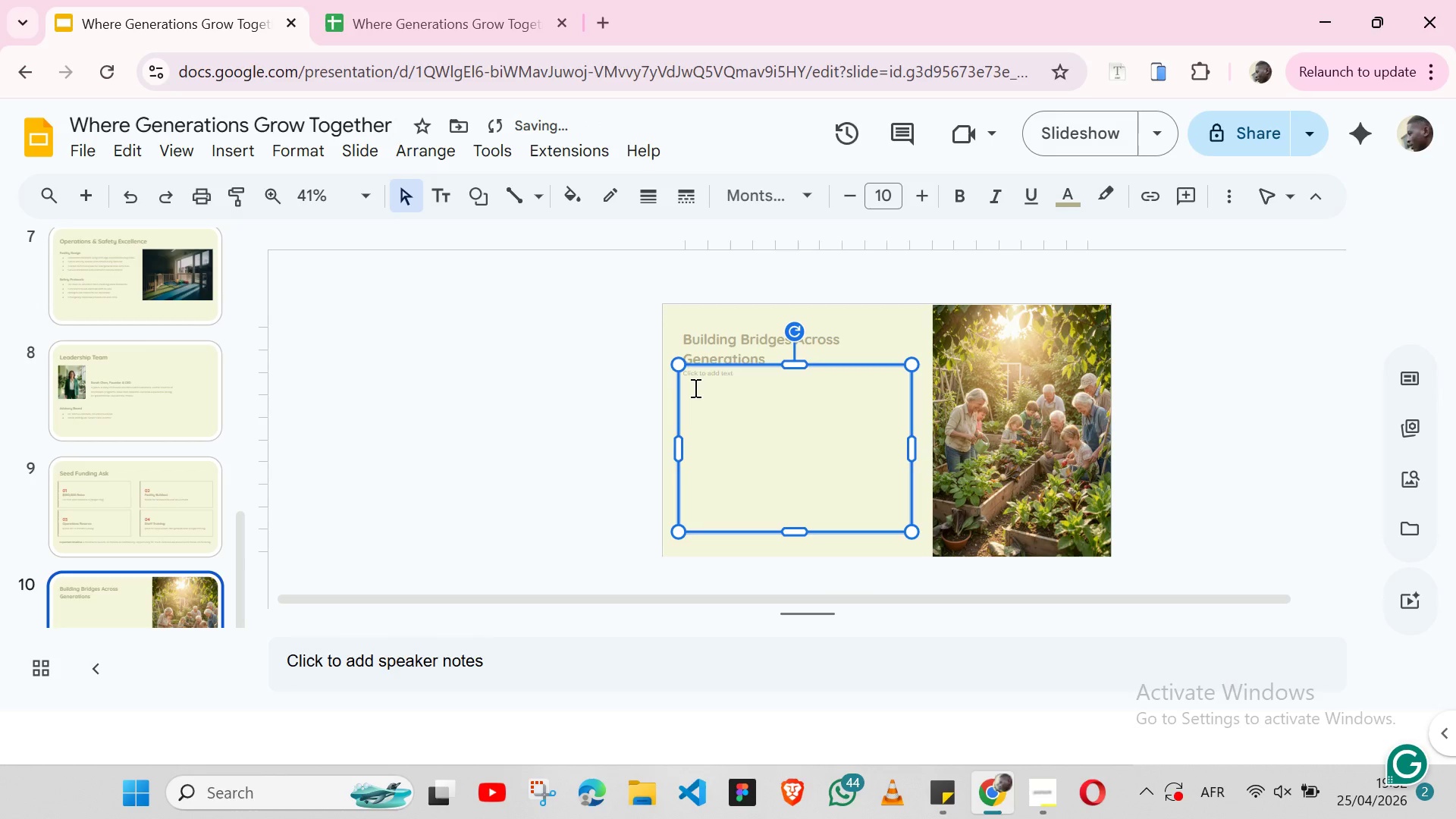 
key(Control+Z)
 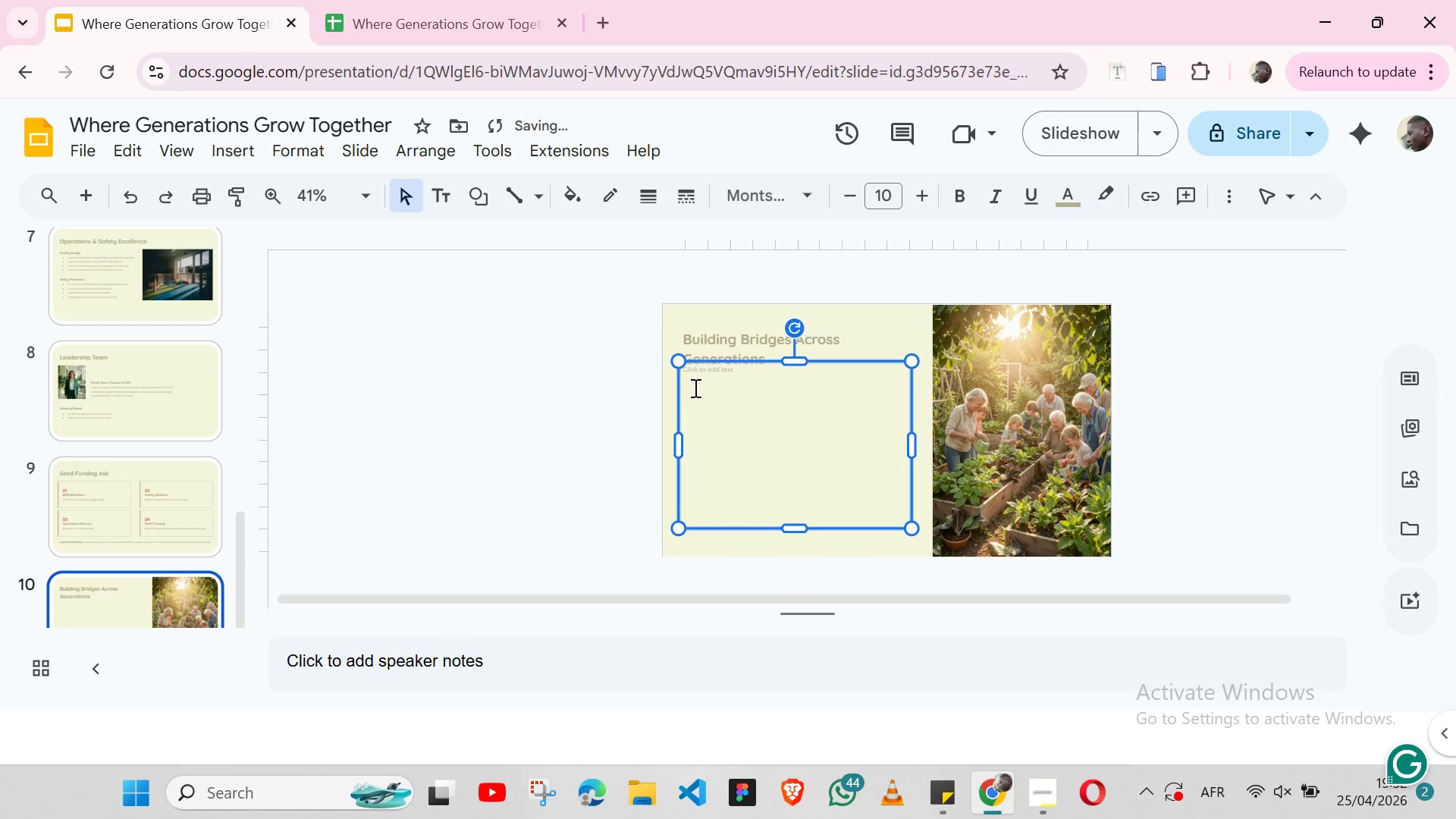 
key(Control+Z)
 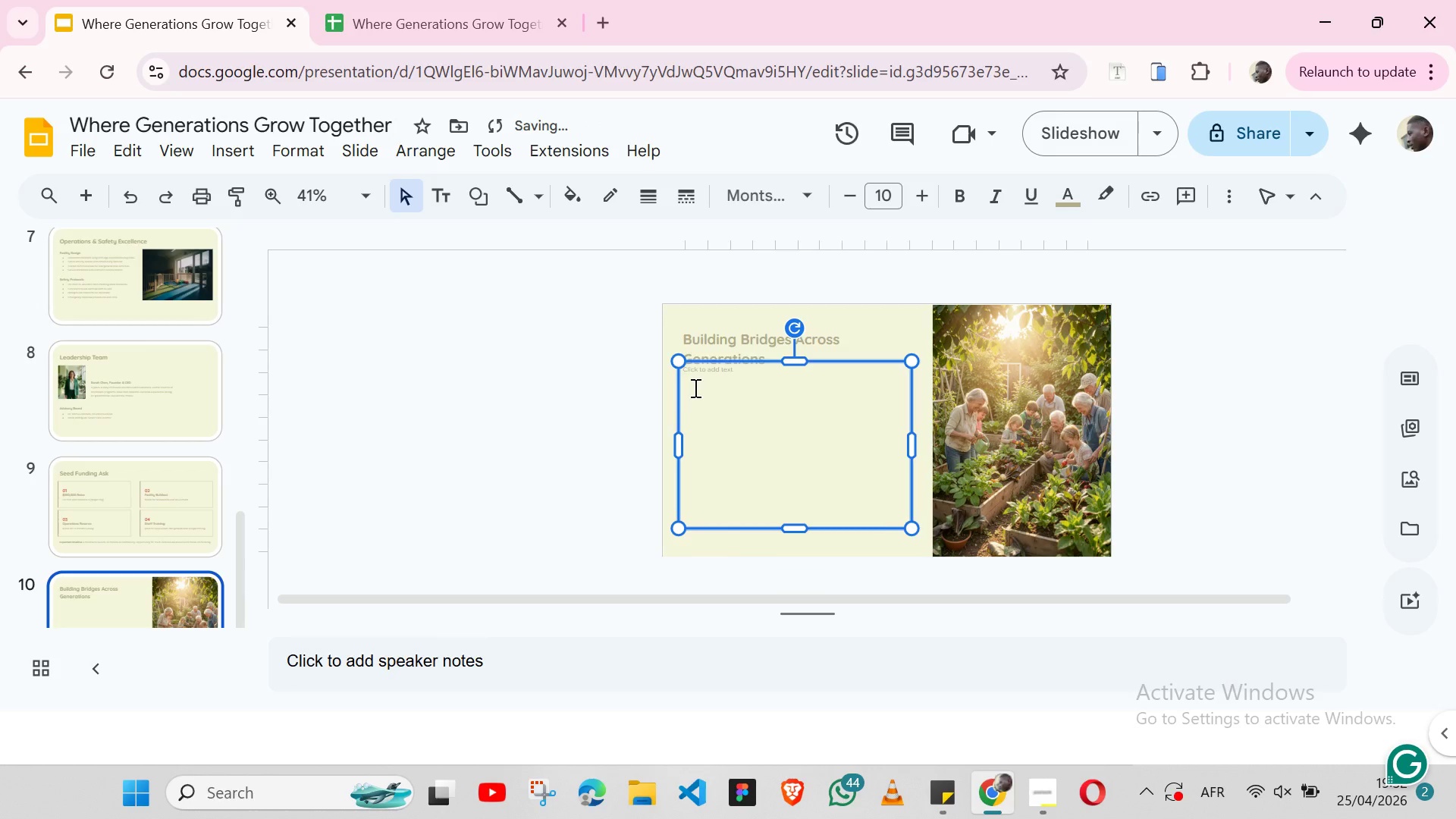 
key(Control+Z)
 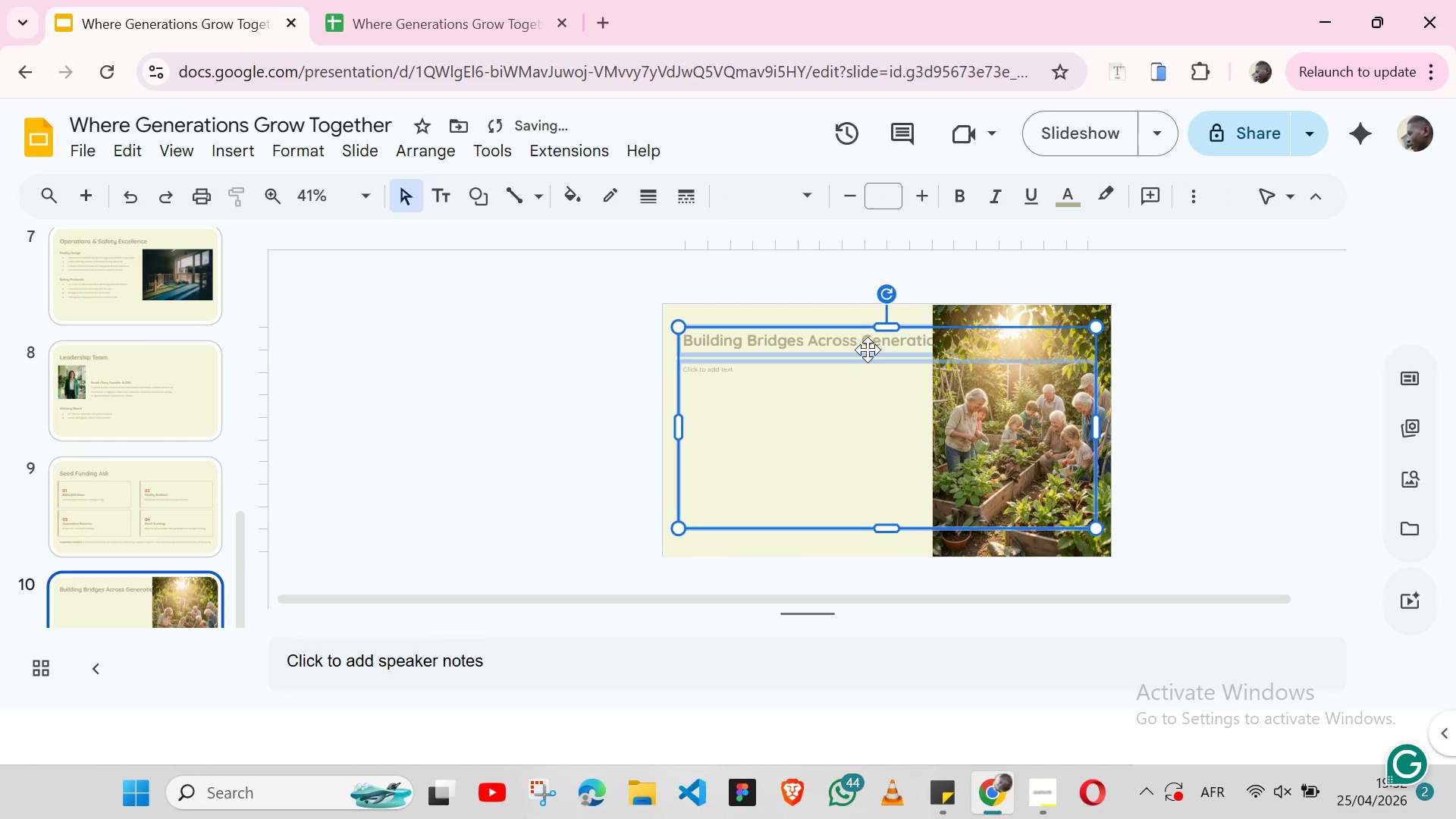 
key(Control+Y)
 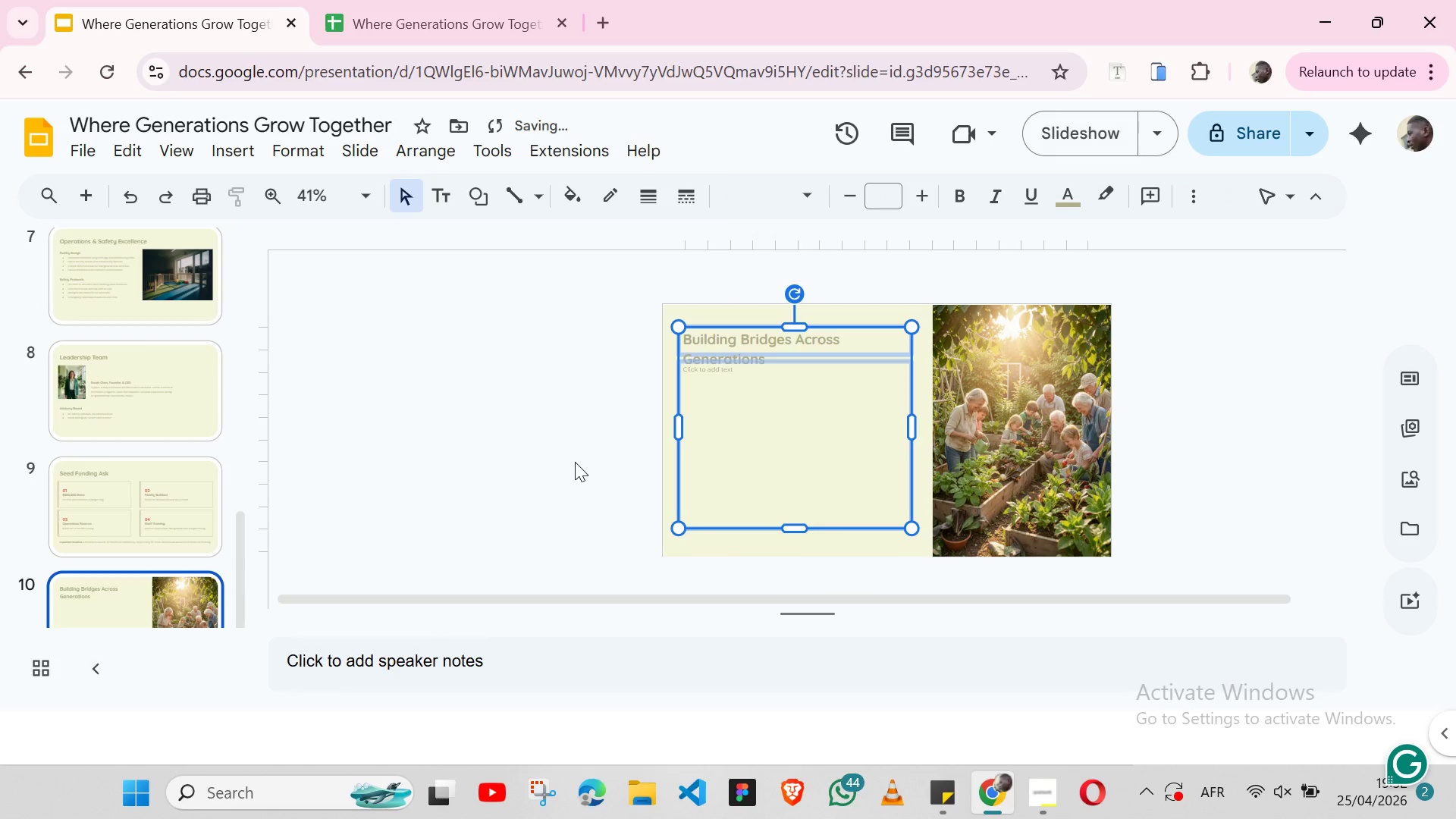 
left_click([575, 462])
 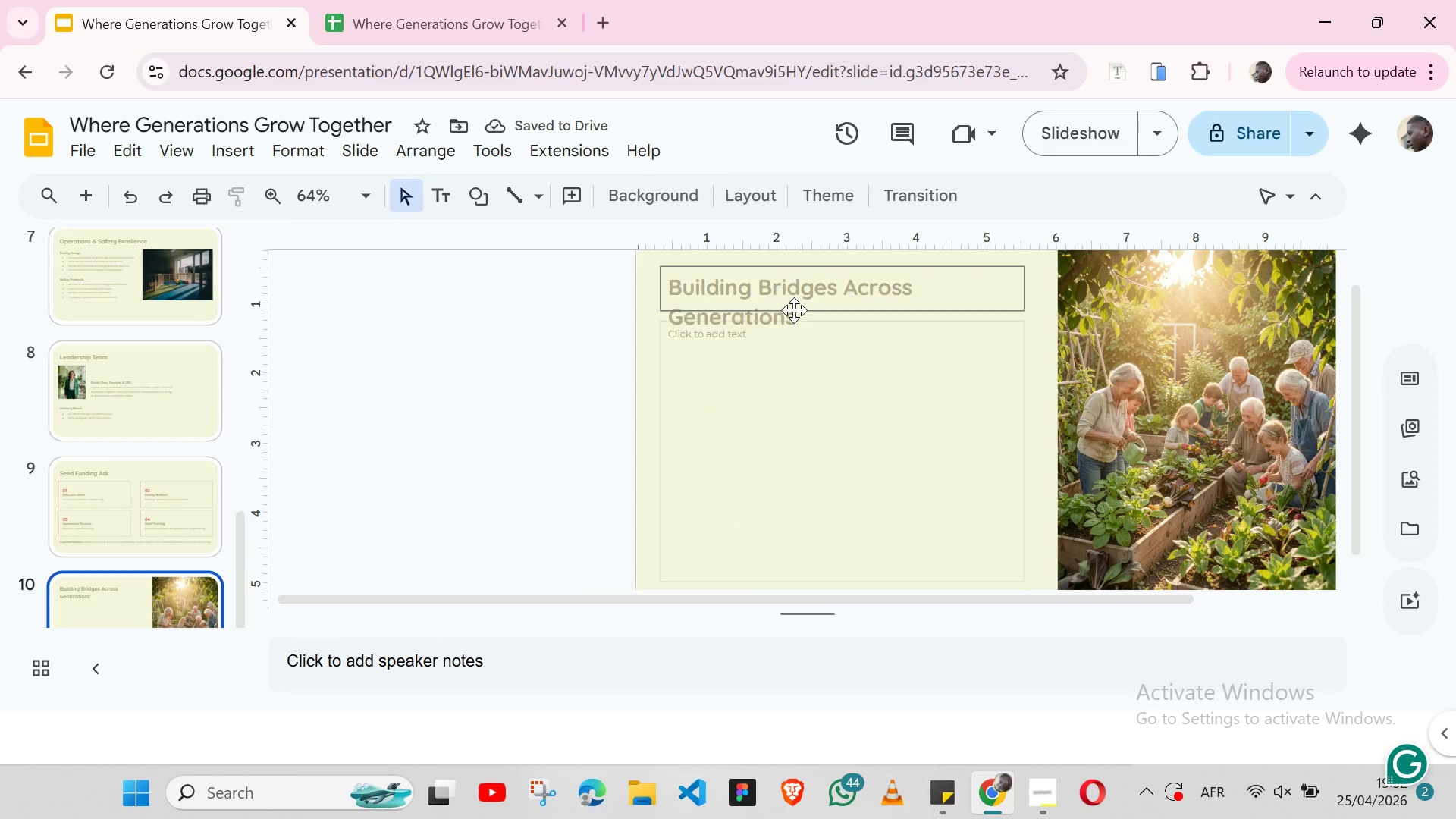 
left_click([794, 310])
 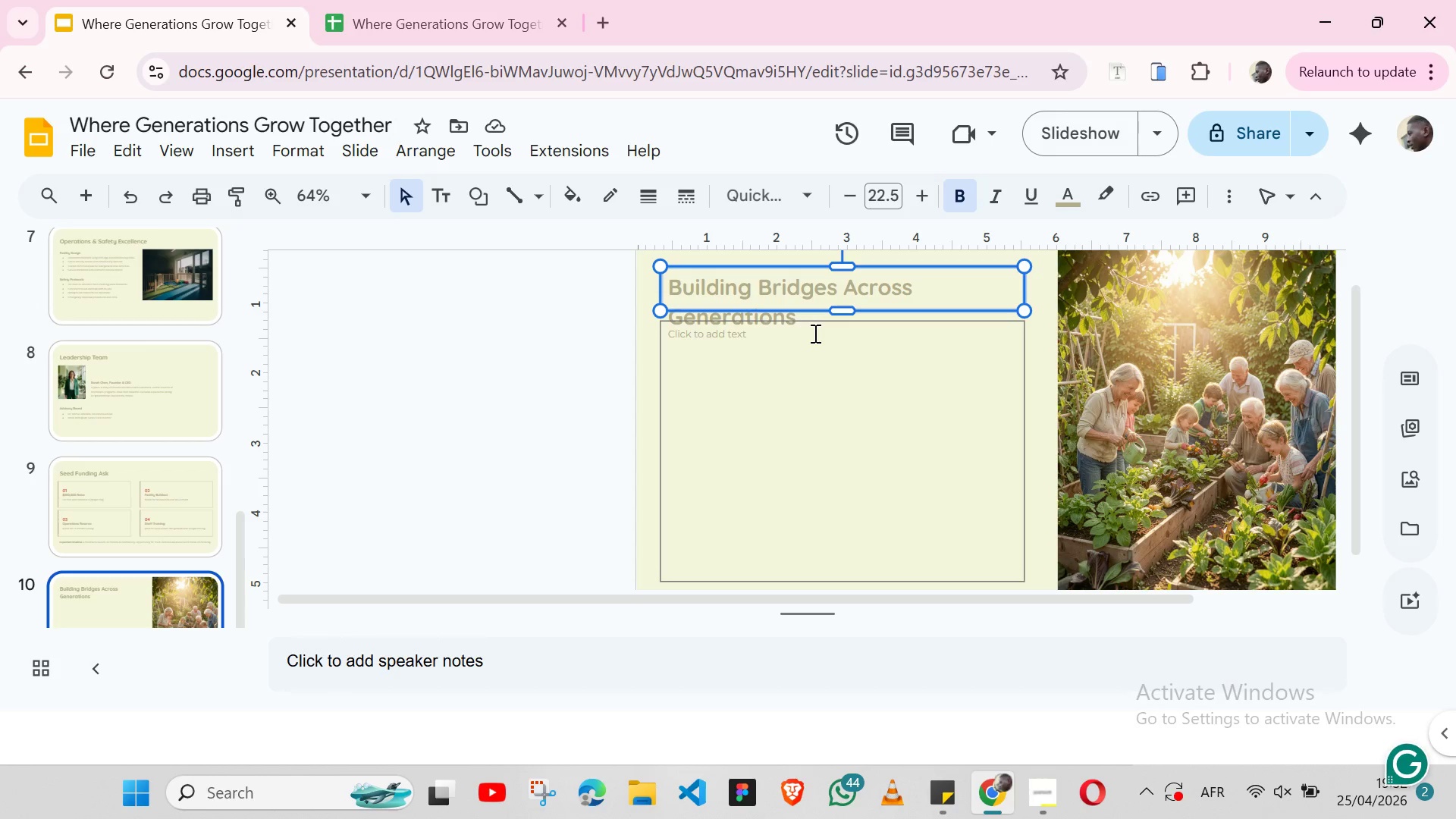 
wait(5.33)
 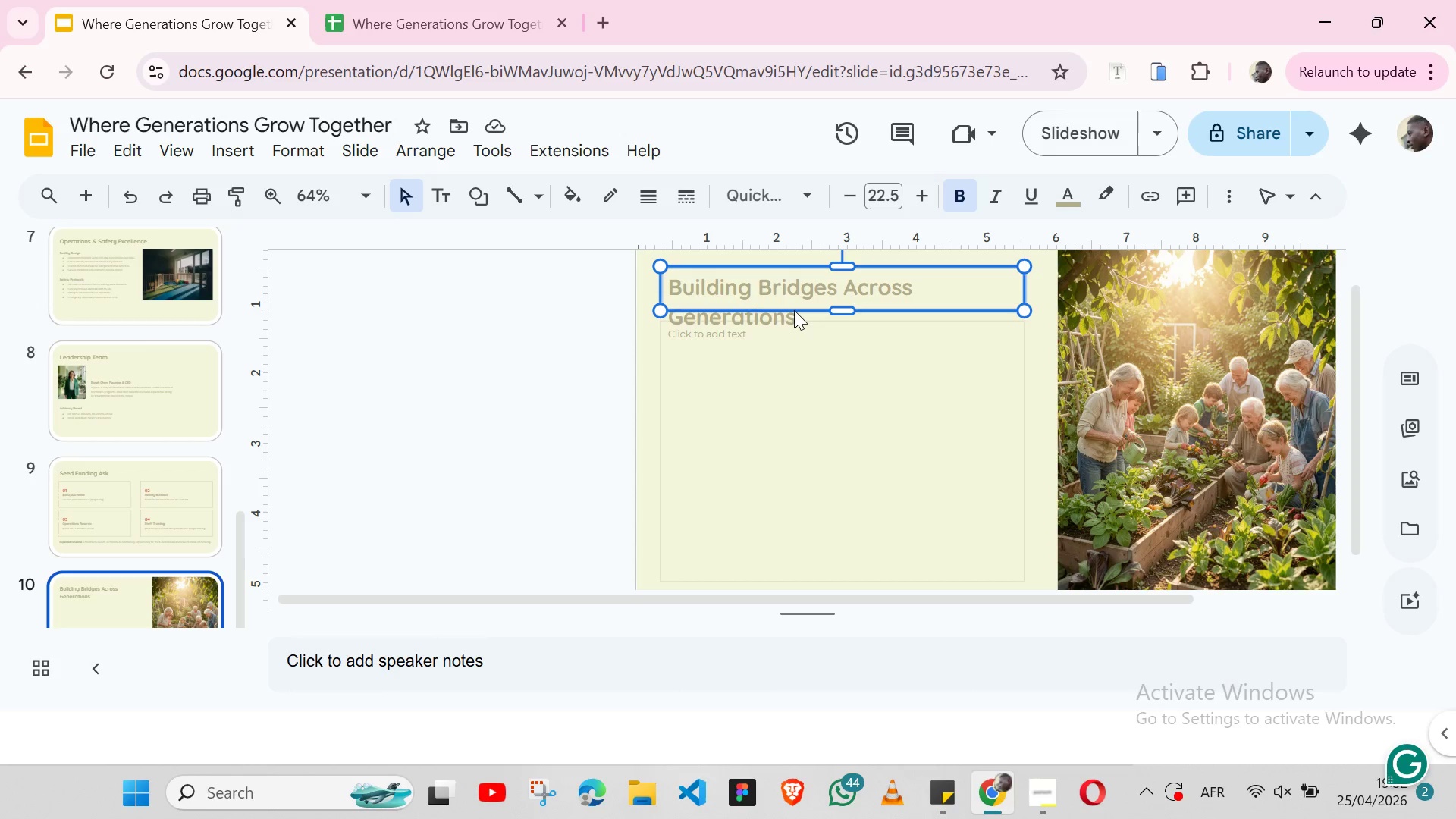 
left_click([825, 324])
 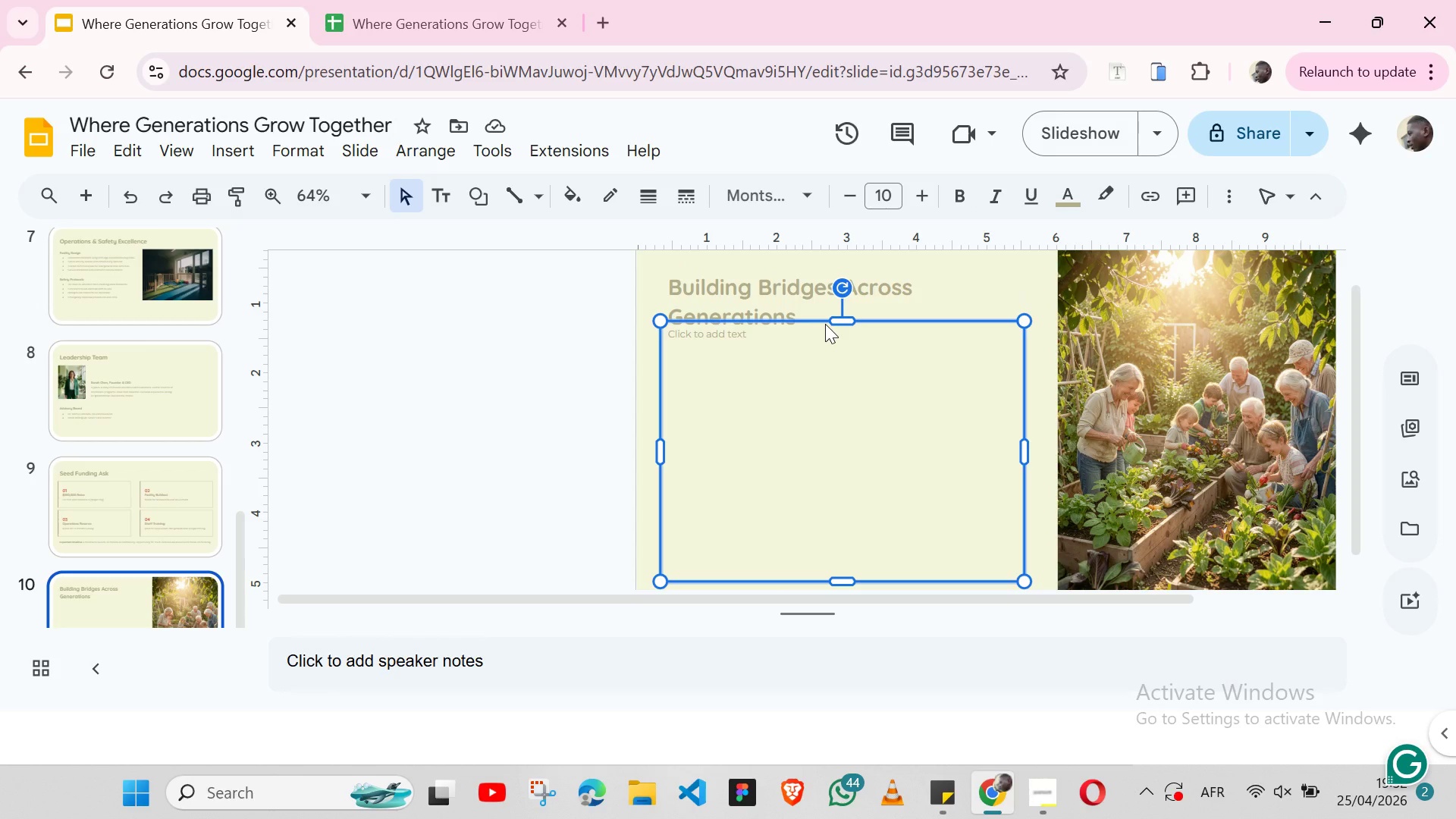 
wait(8.24)
 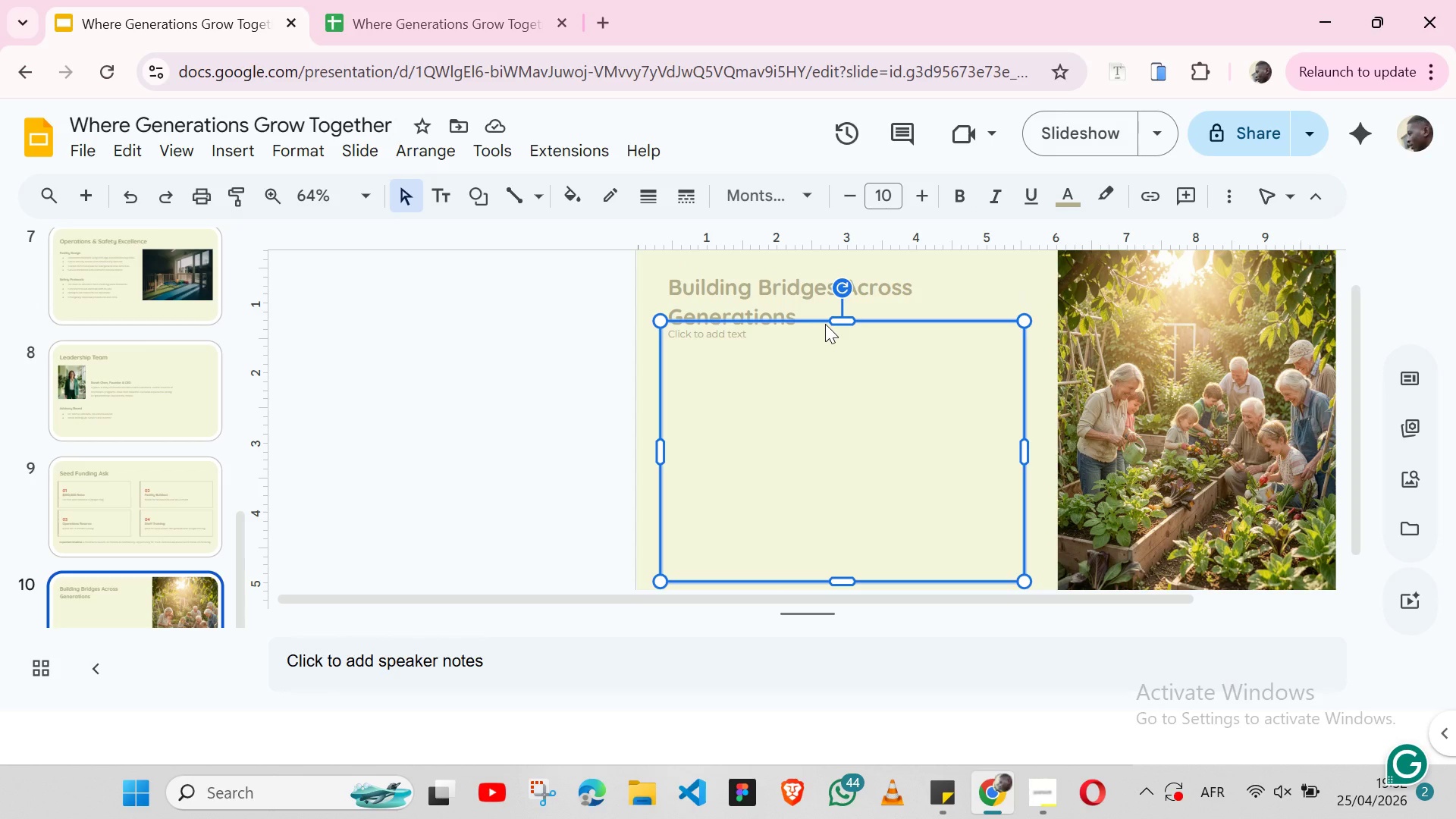 
left_click([928, 783])
 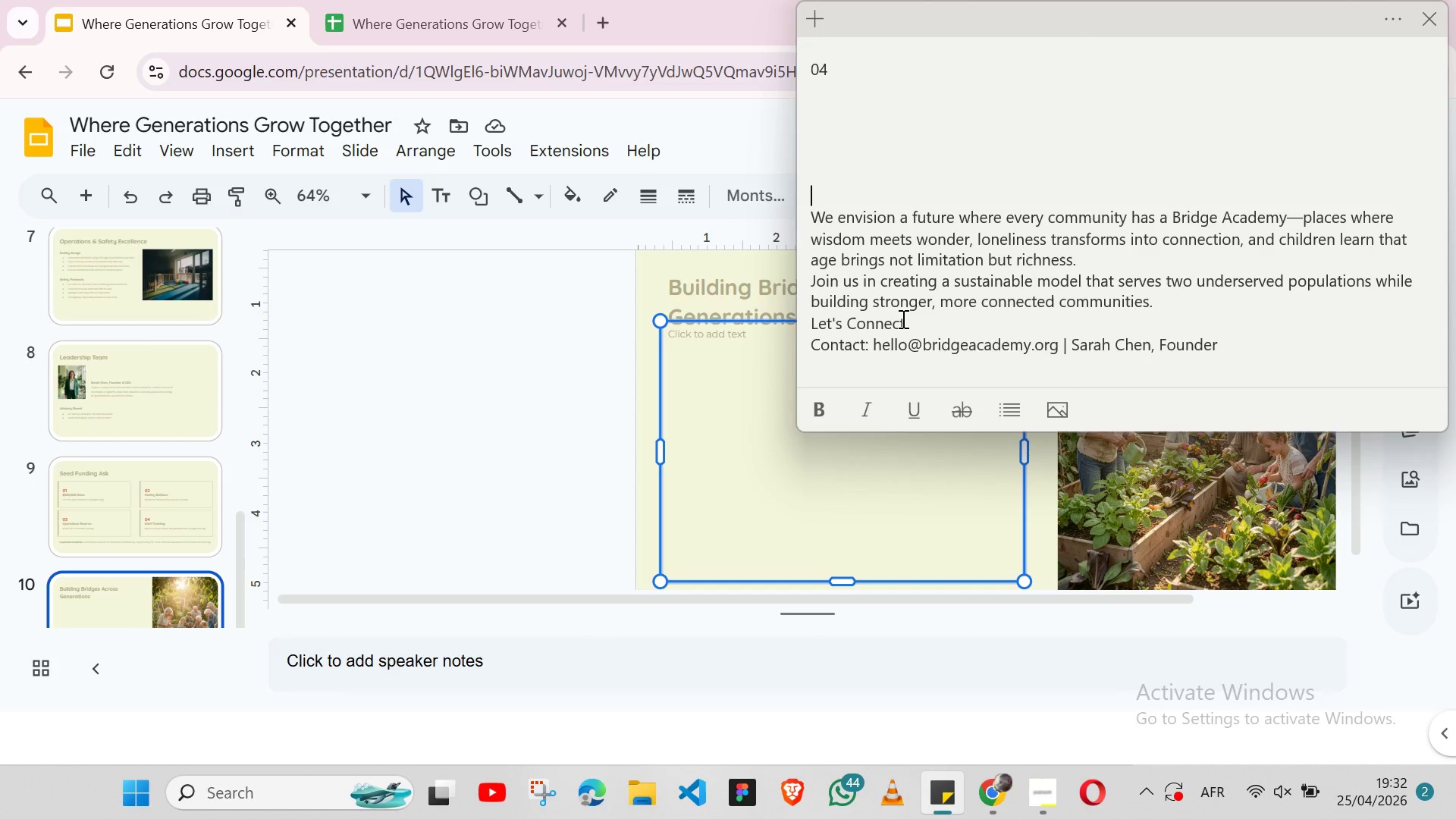 
wait(5.55)
 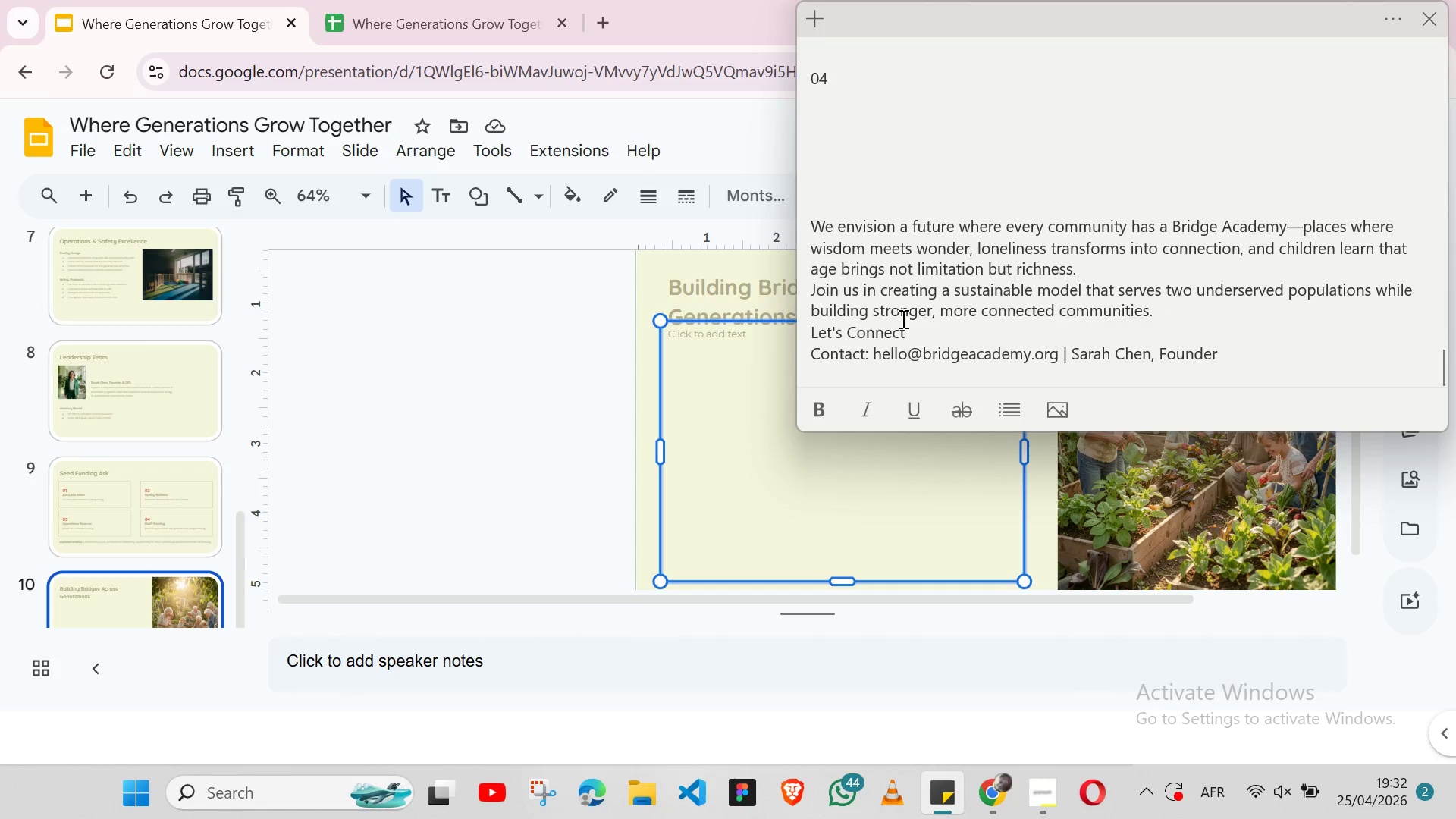 
double_click([858, 225])
 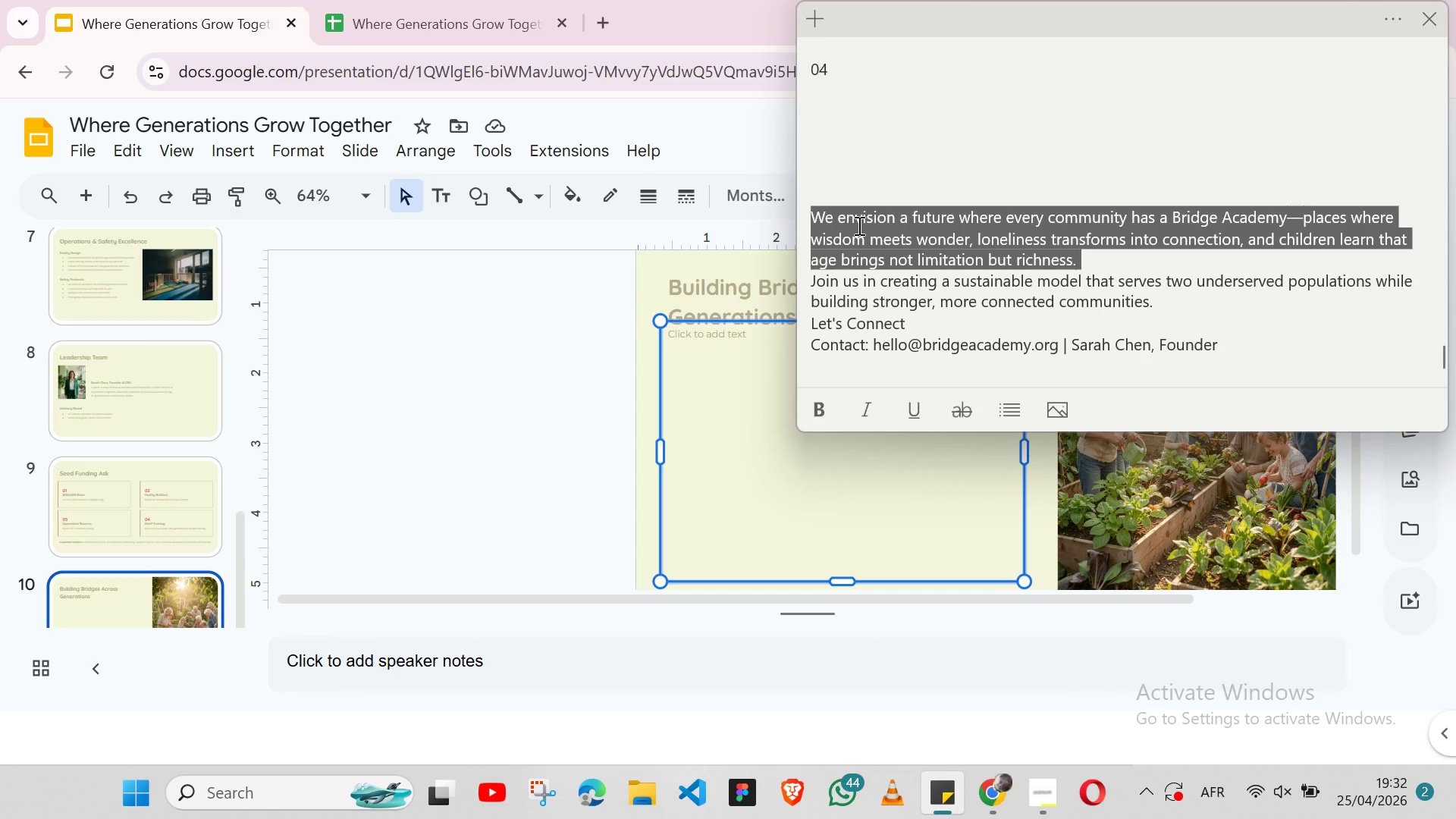 
triple_click([858, 225])
 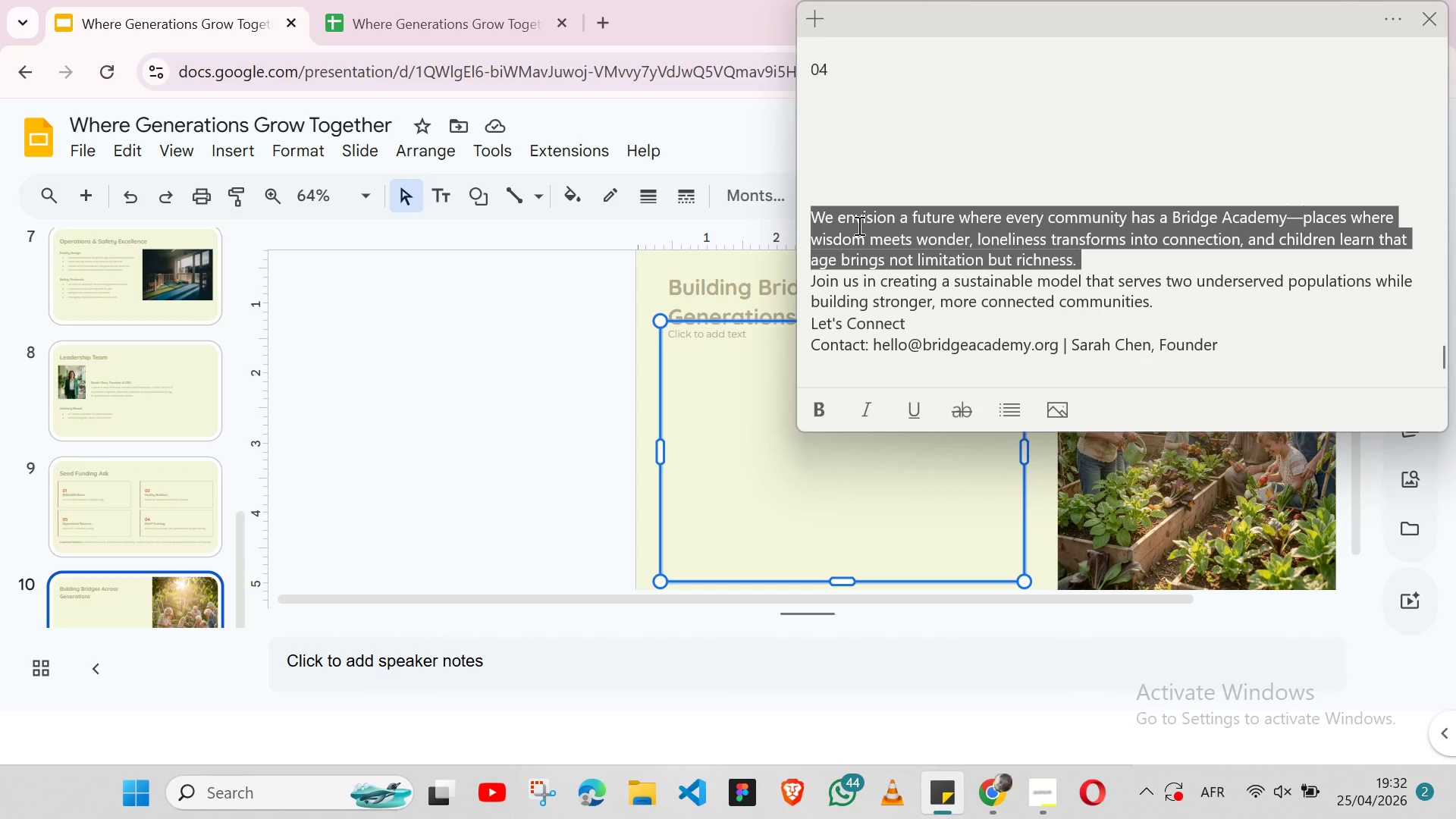 
key(Shift+ShiftLeft)
 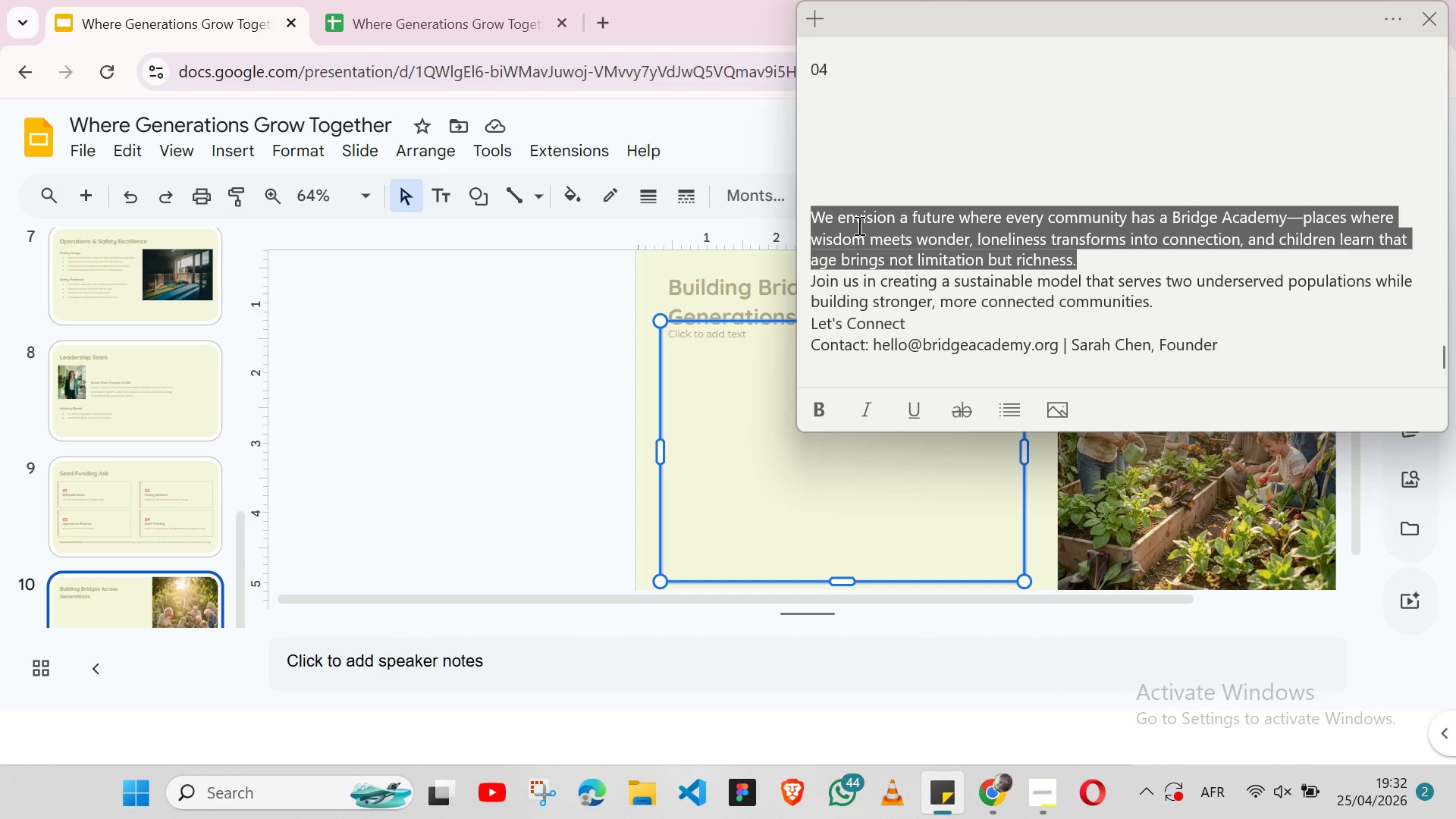 
key(Shift+ArrowLeft)
 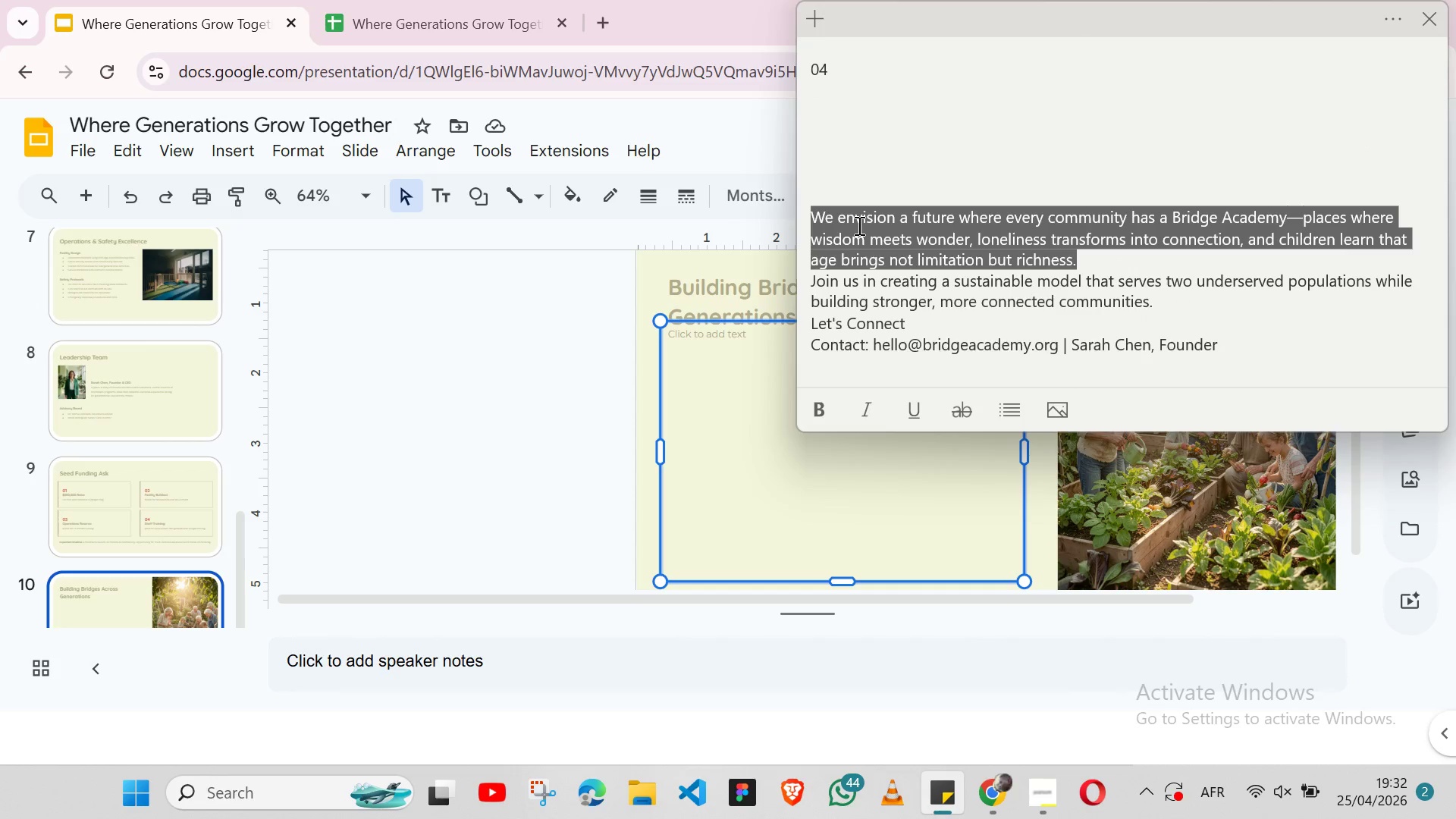 
key(Control+X)
 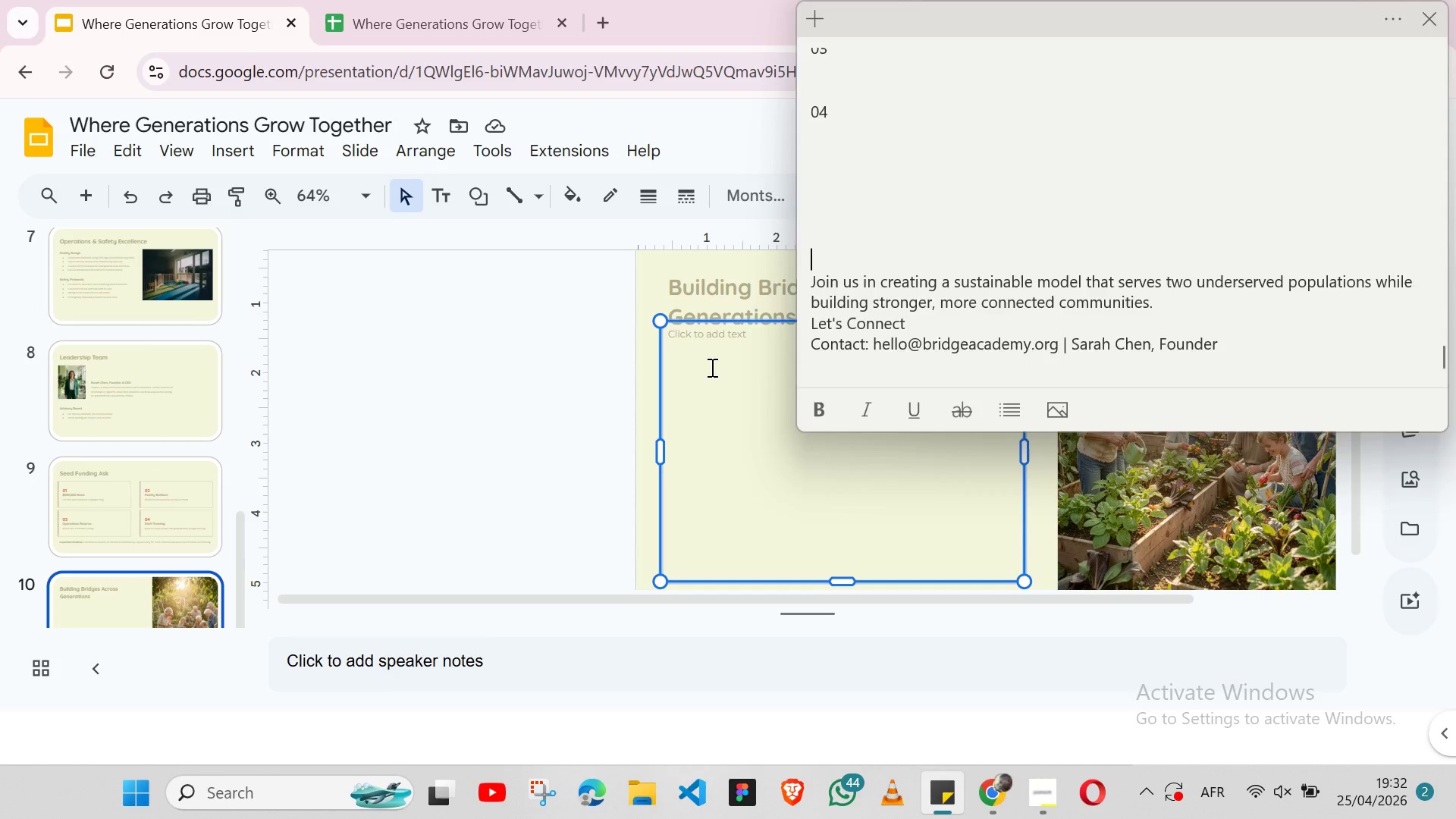 
left_click([711, 367])
 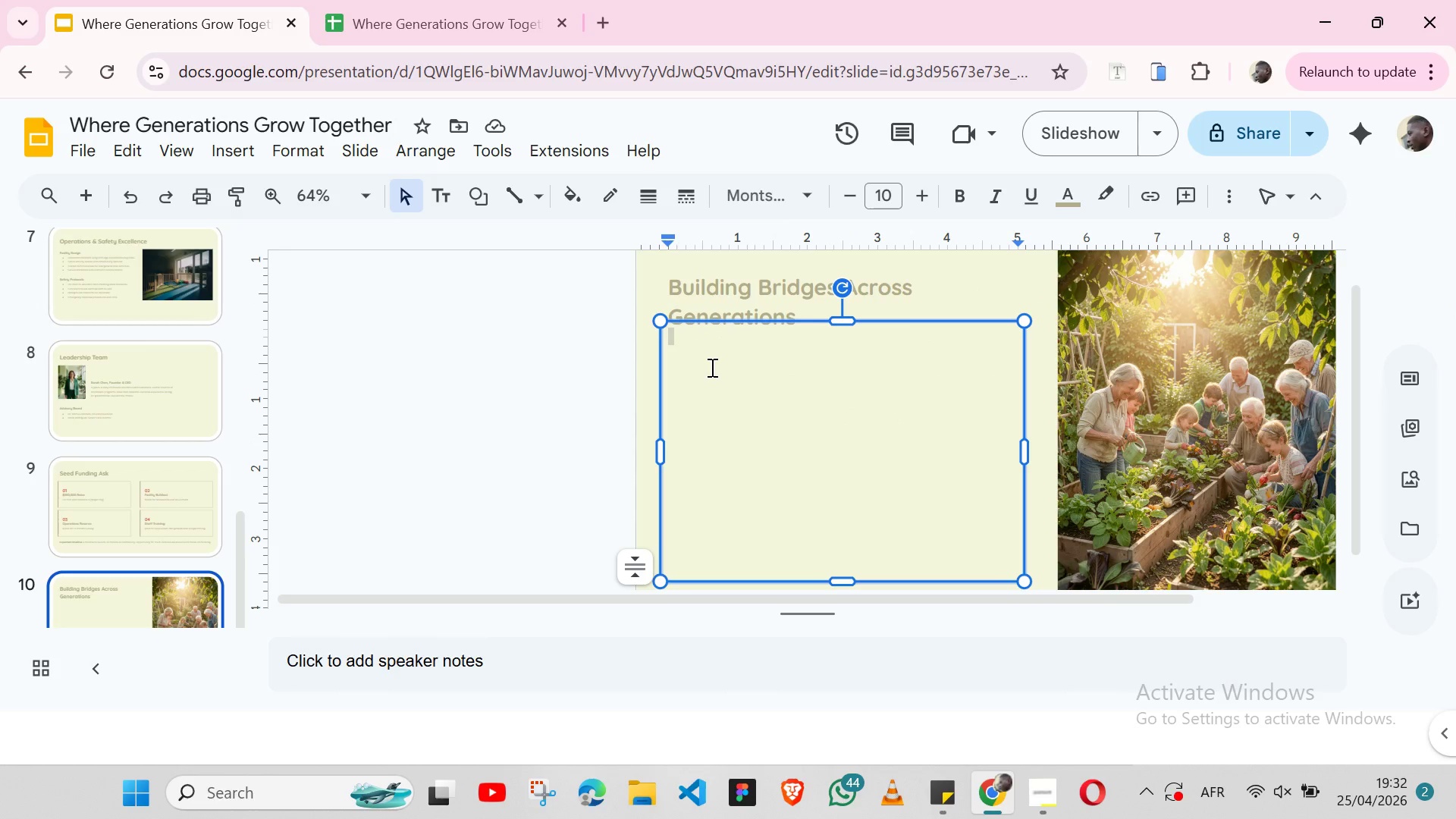 
key(Control+V)
 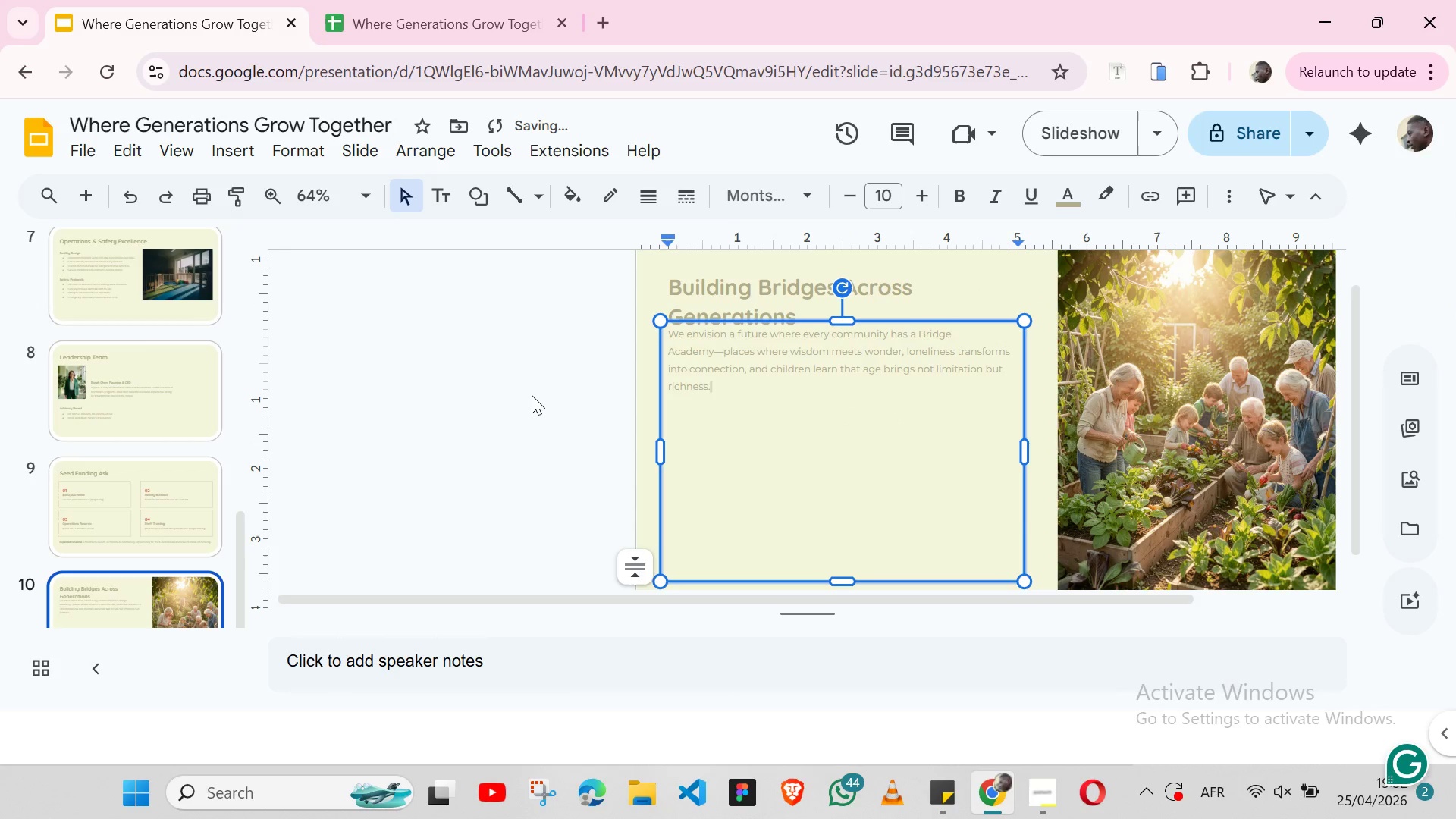 
left_click([532, 395])
 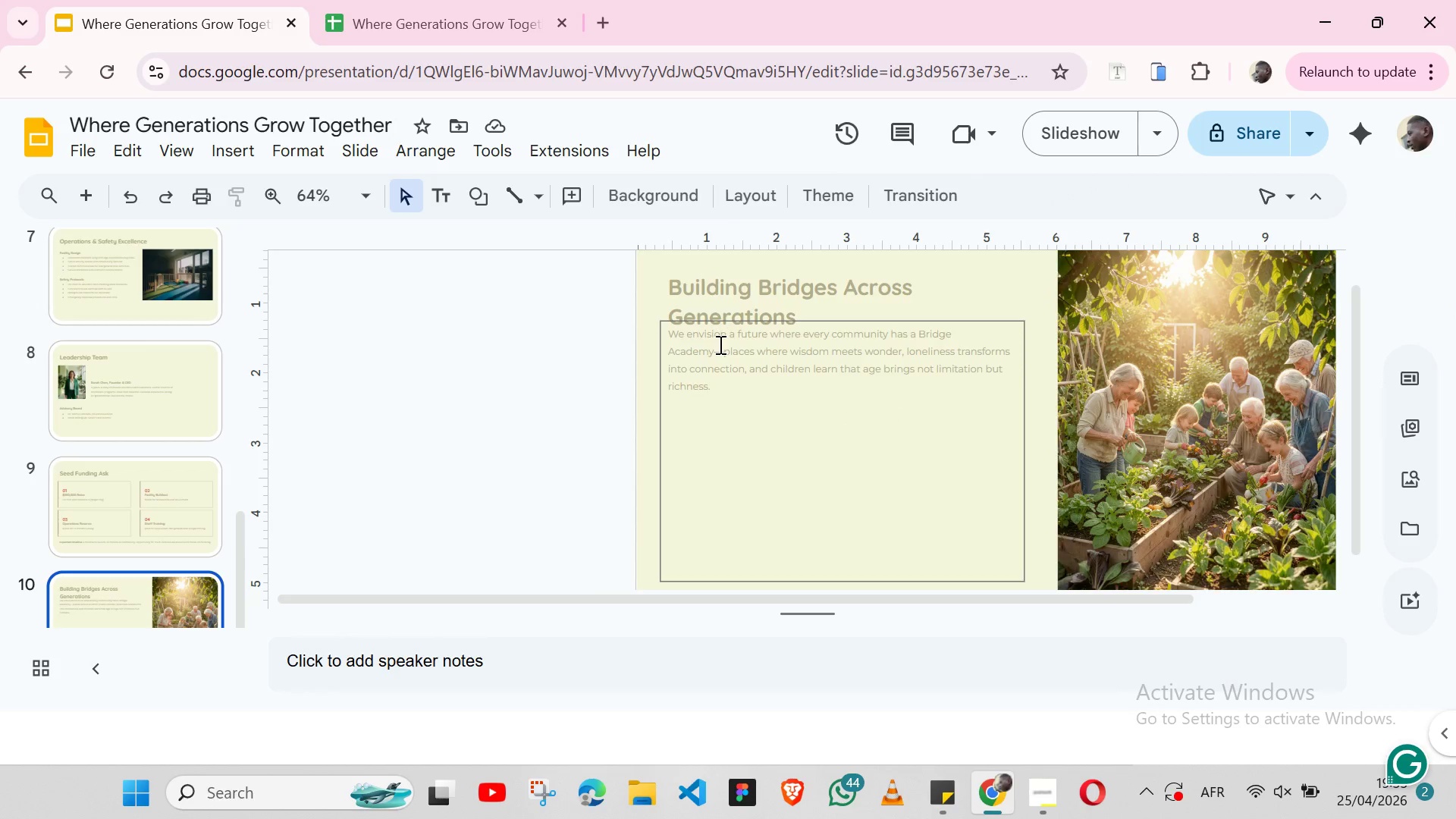 
wait(7.31)
 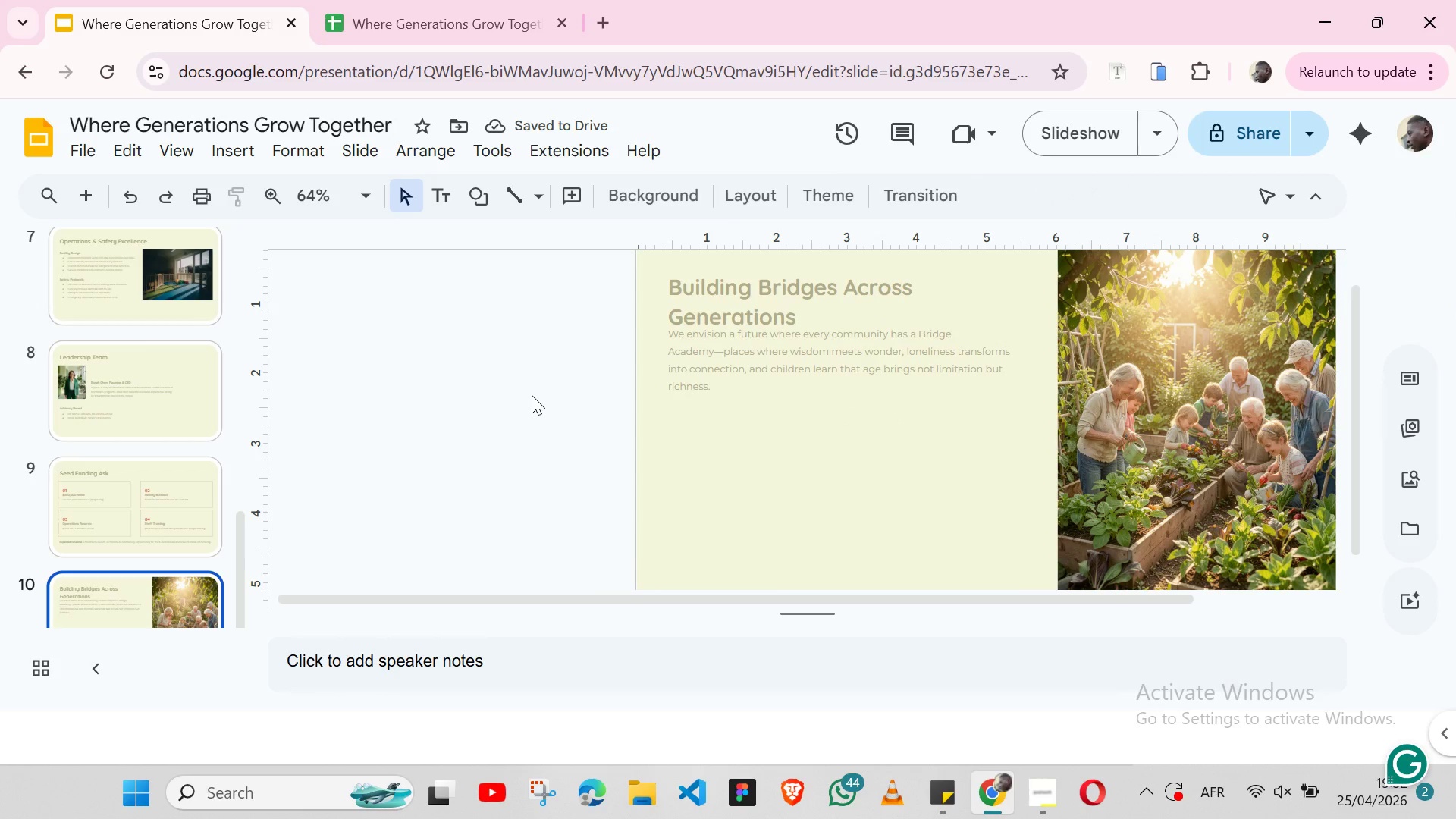 
left_click([664, 410])
 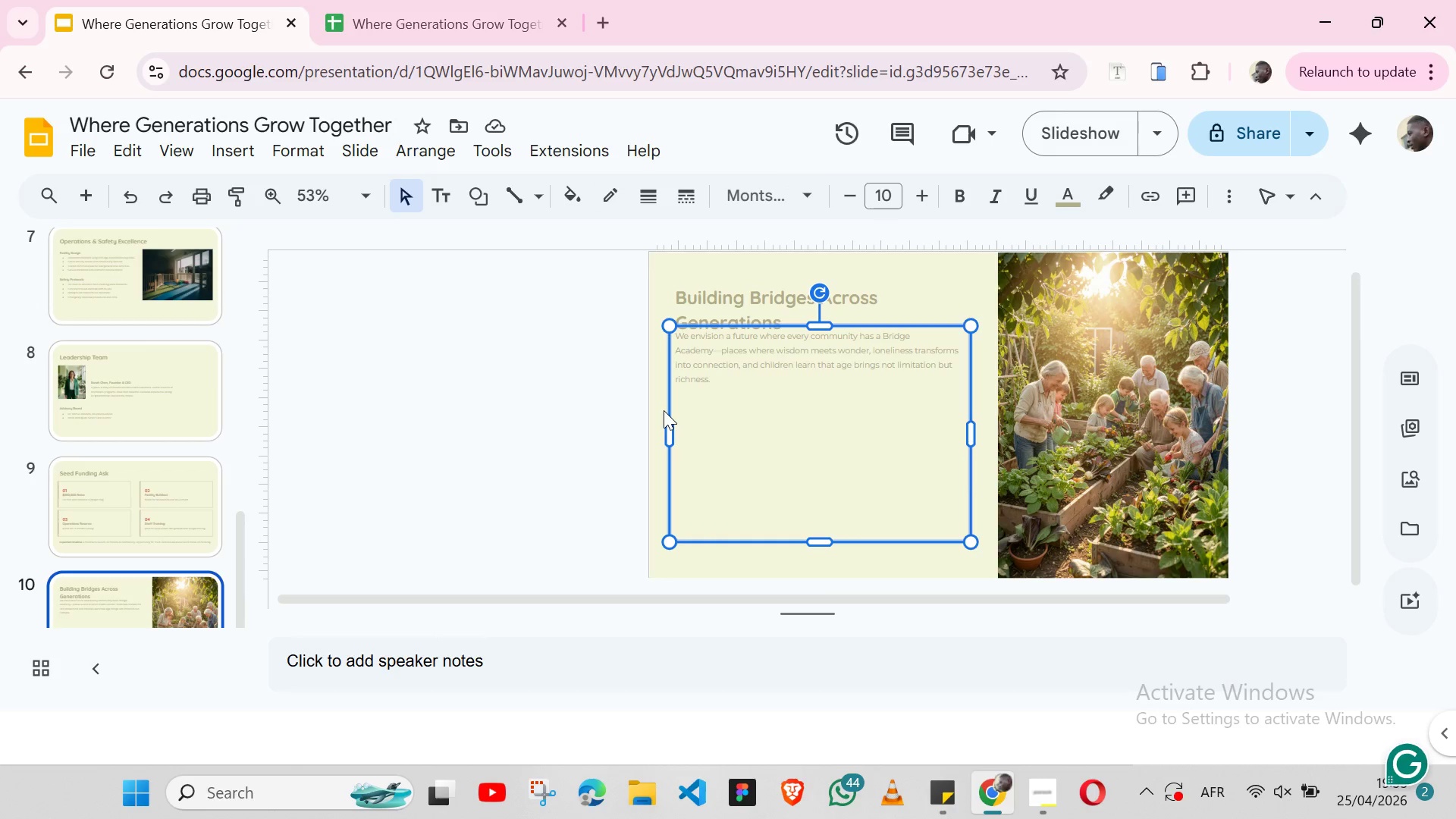 
key(Shift+ArrowDown)
 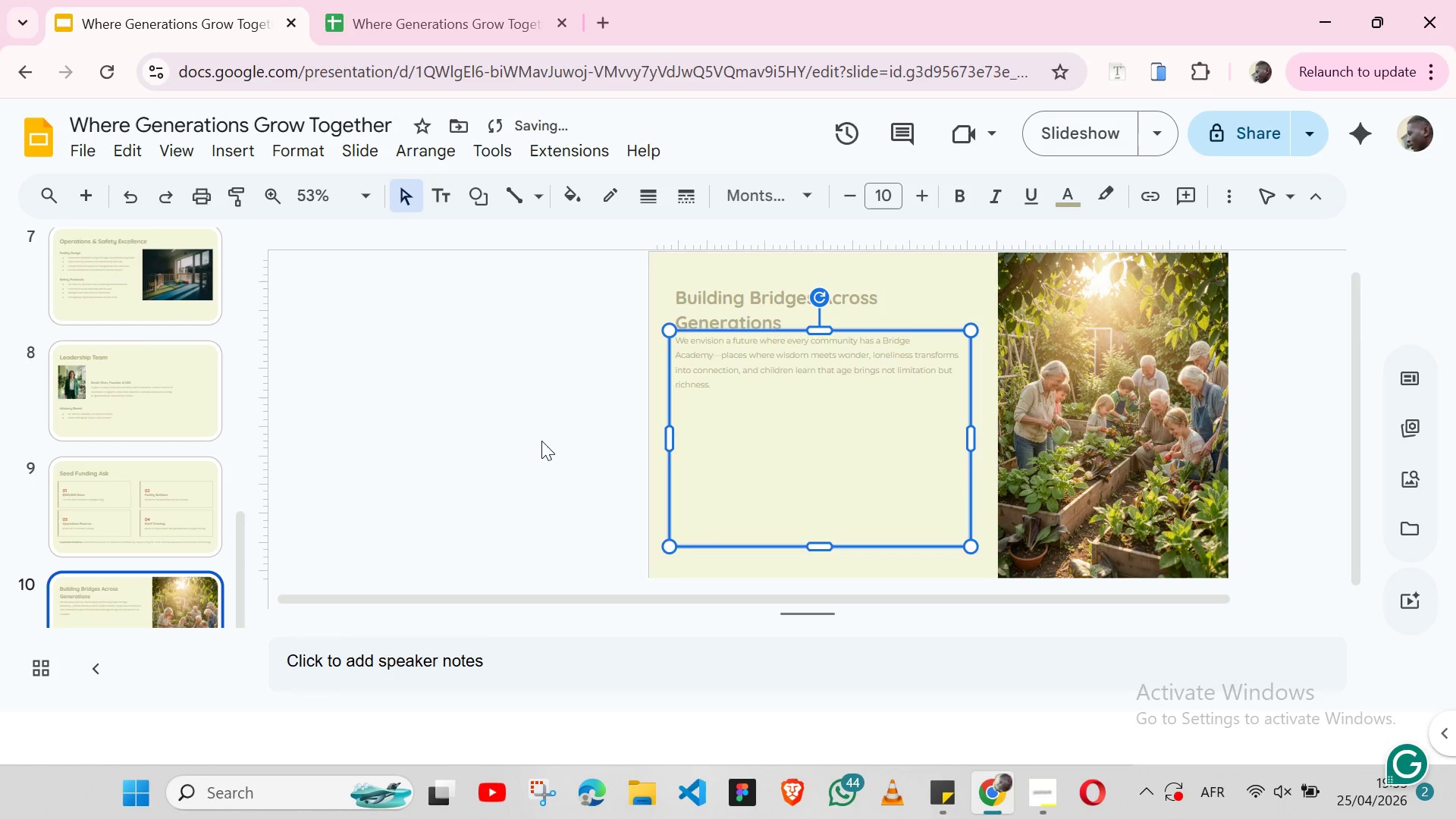 
left_click([541, 441])
 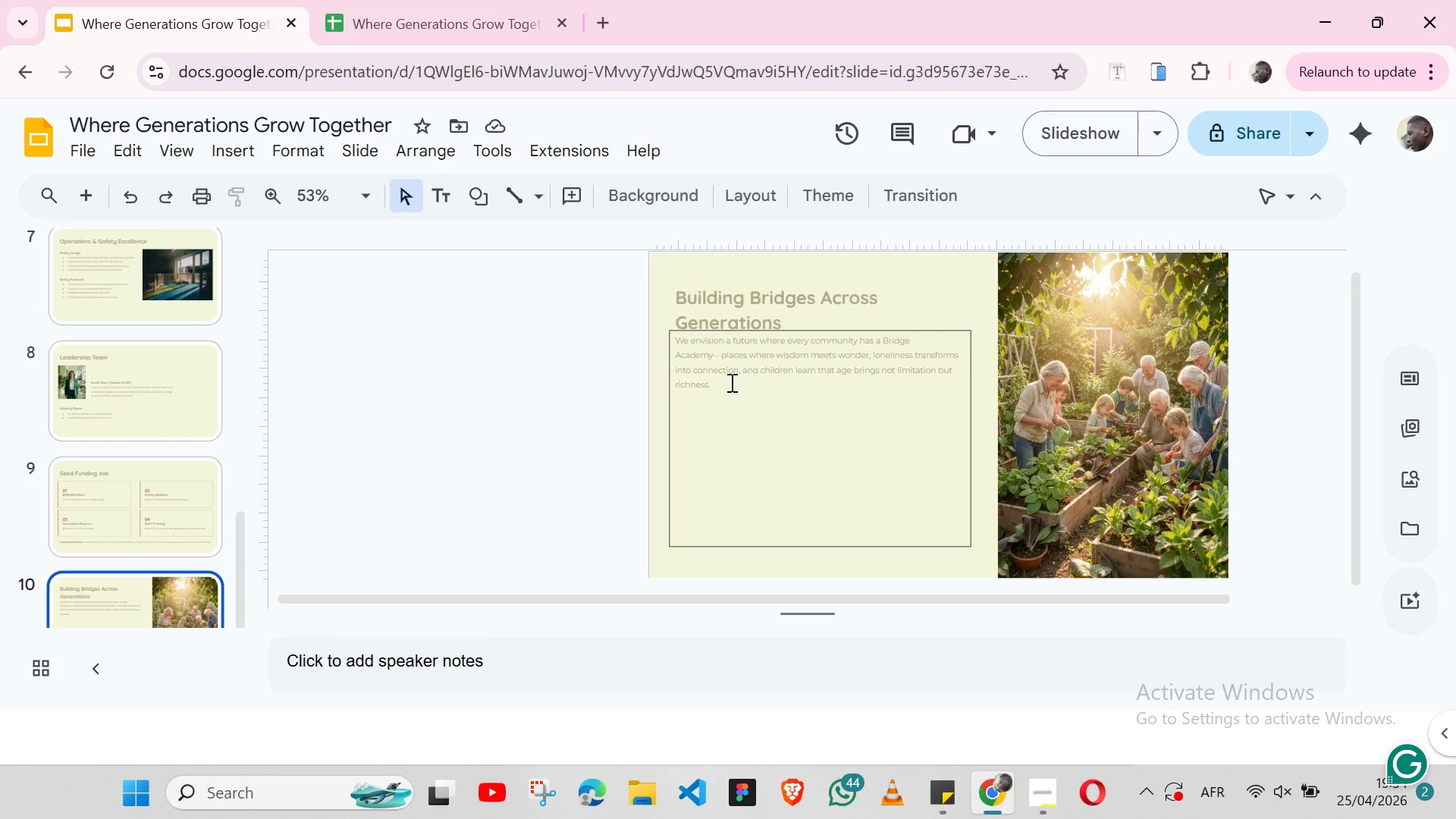 
wait(80.41)
 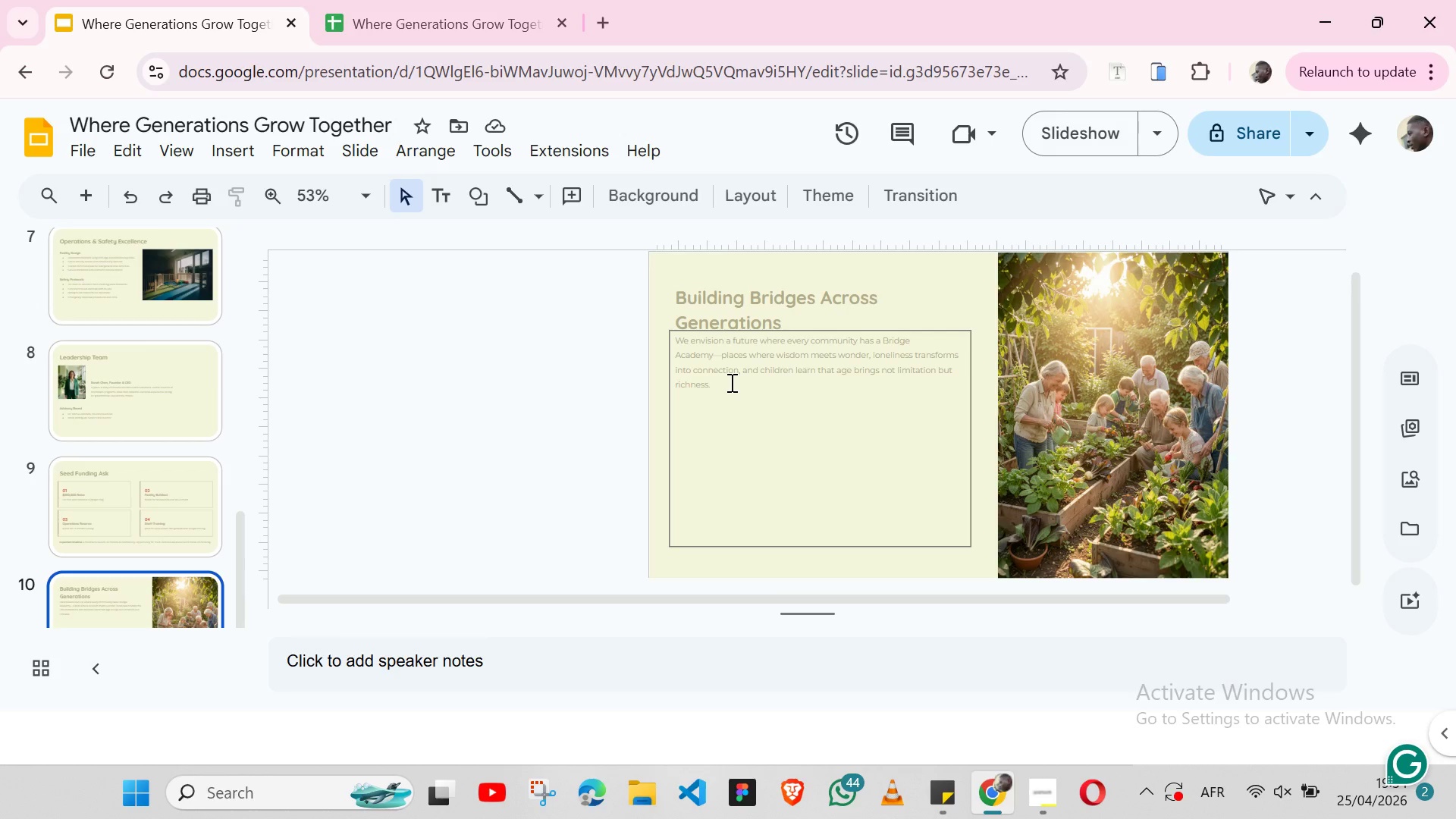 
left_click([923, 811])
 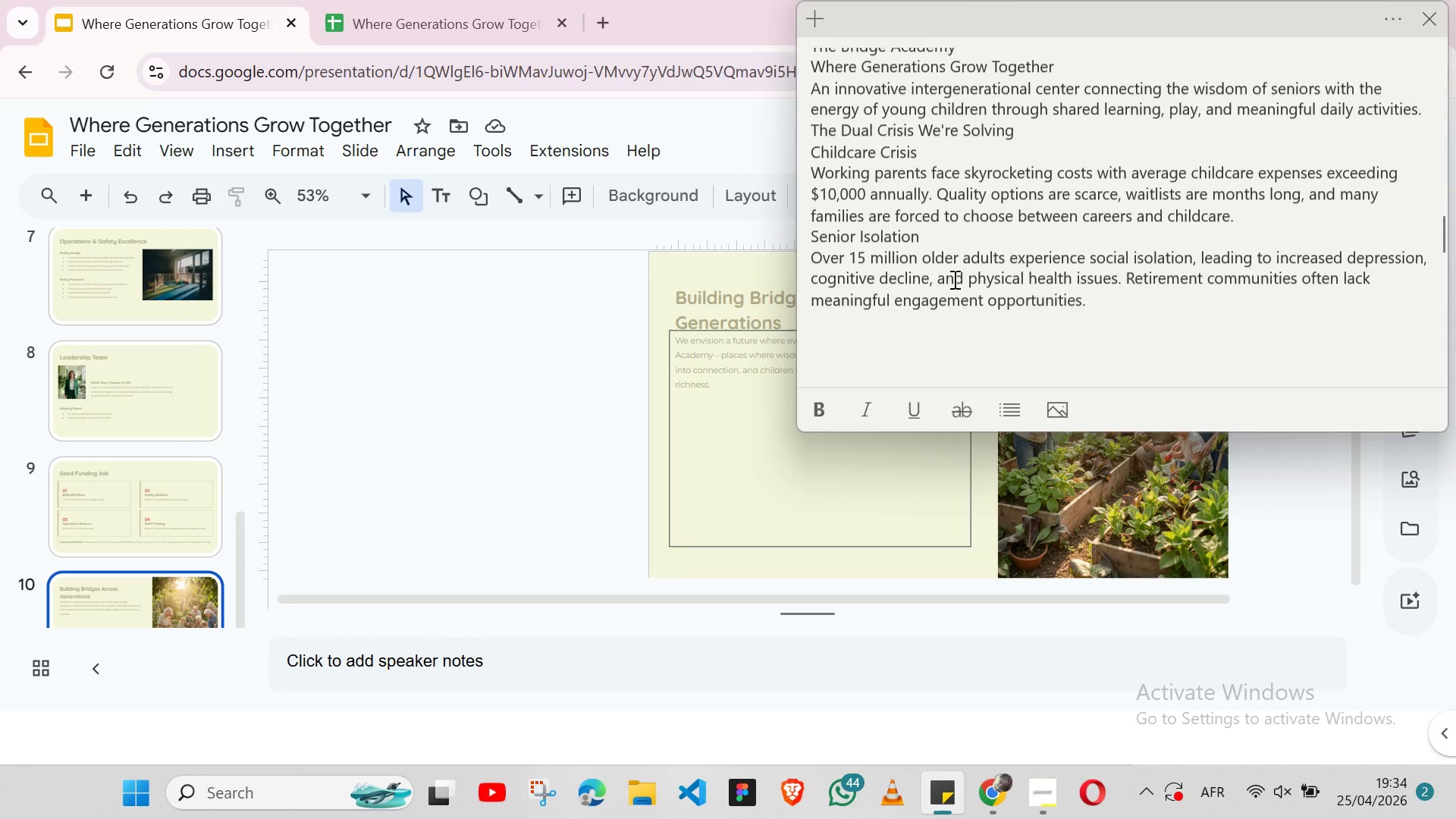 
wait(8.74)
 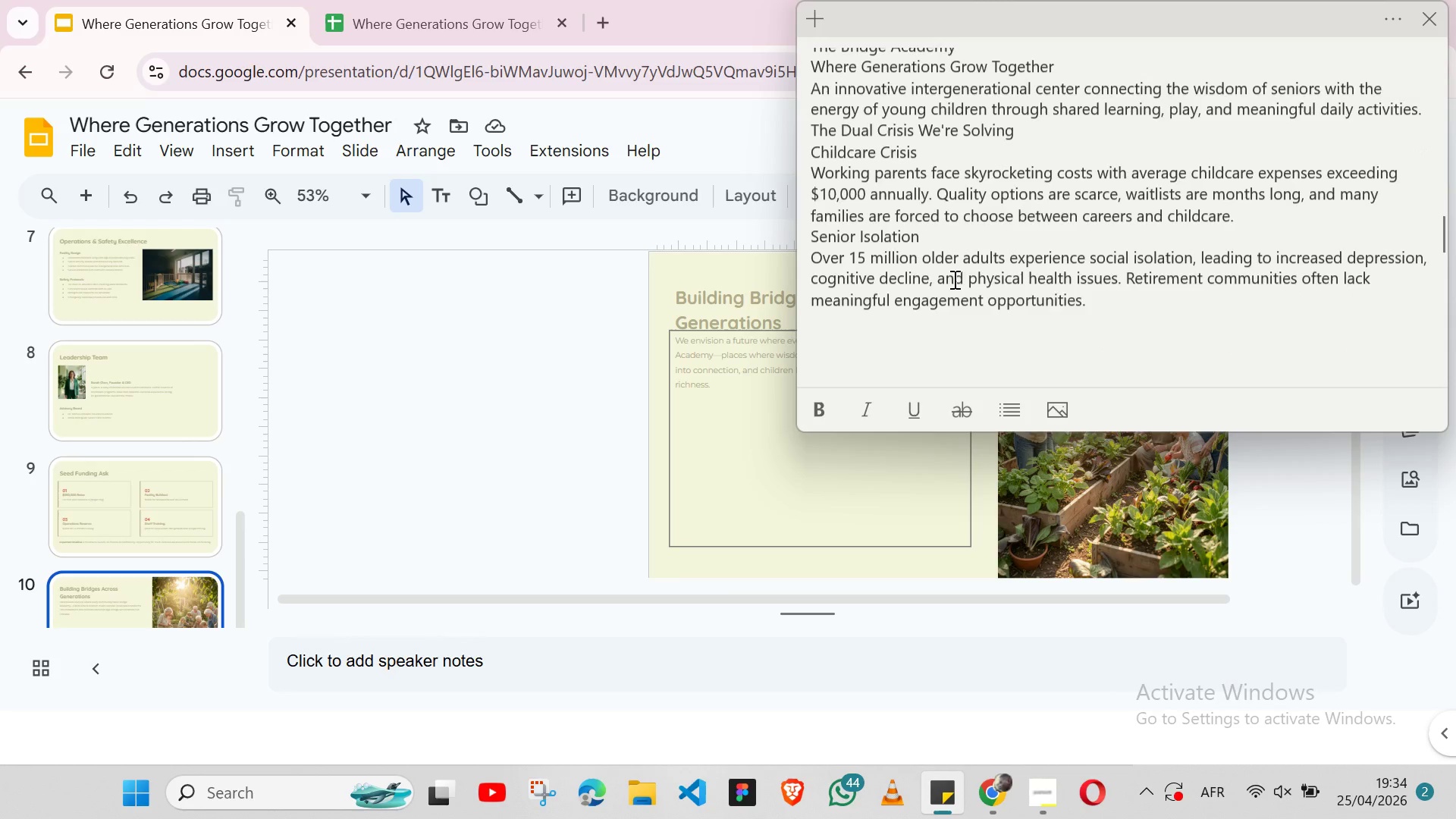 
double_click([833, 222])
 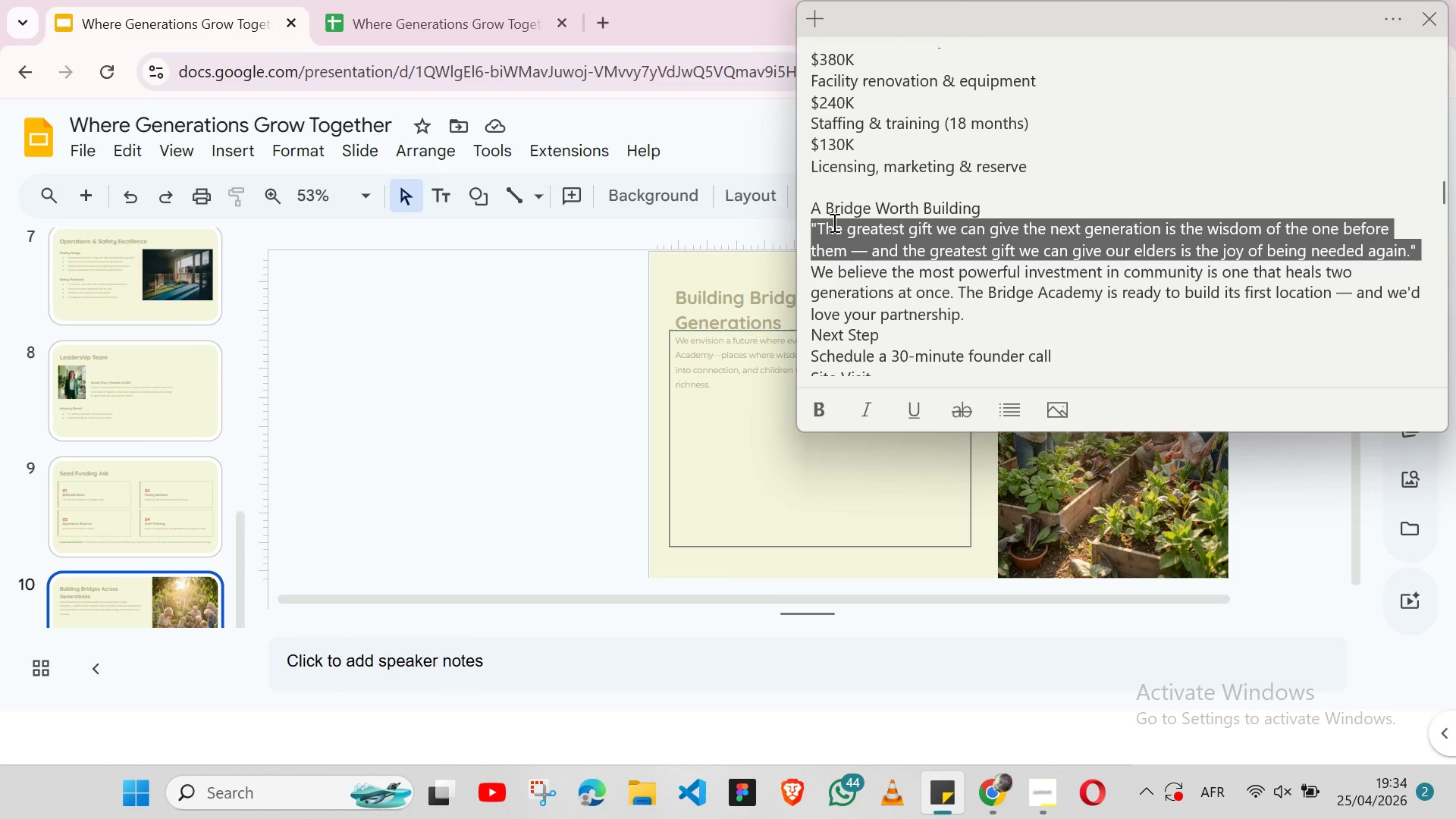 
triple_click([833, 222])
 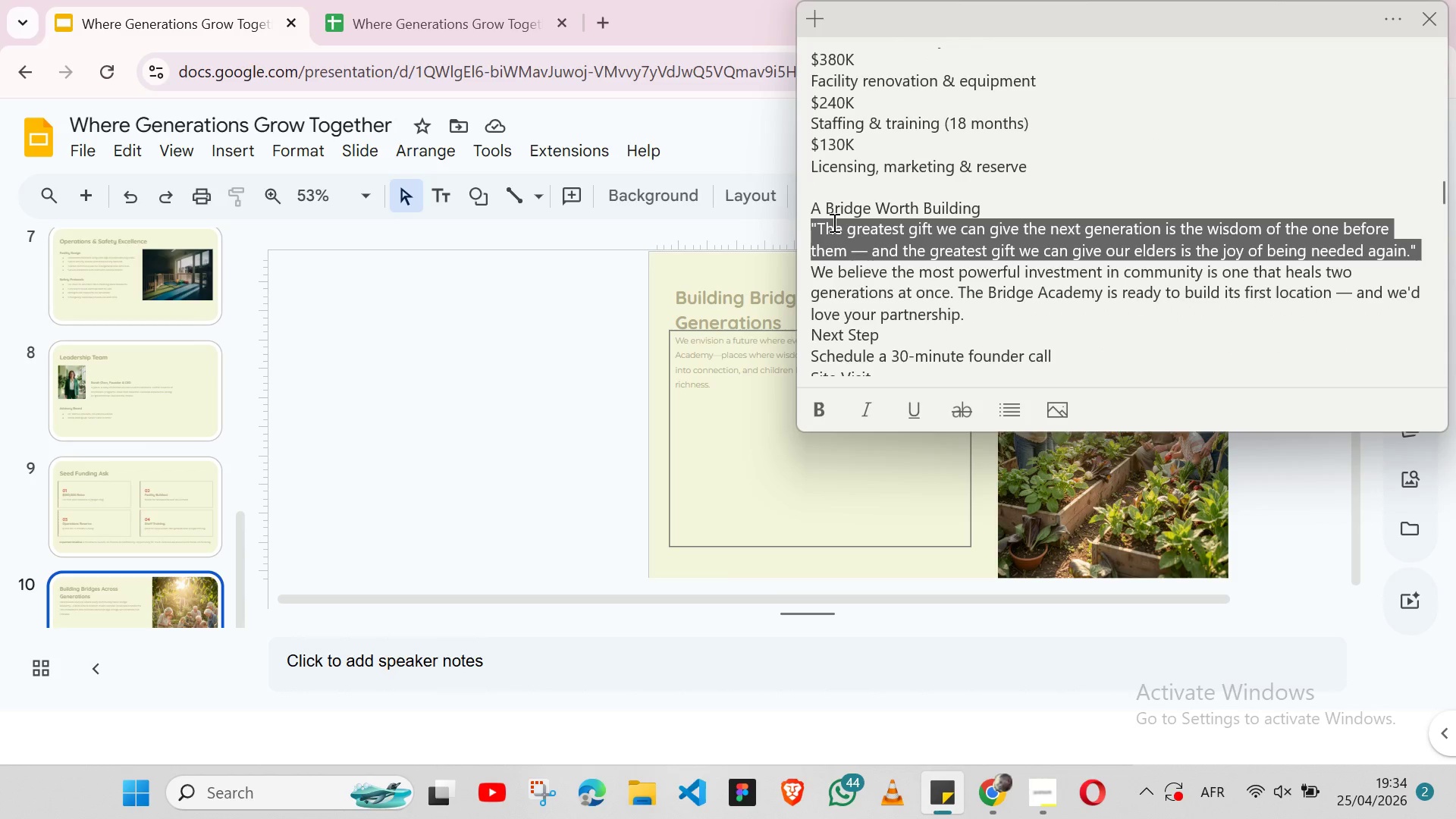 
key(Shift+ArrowLeft)
 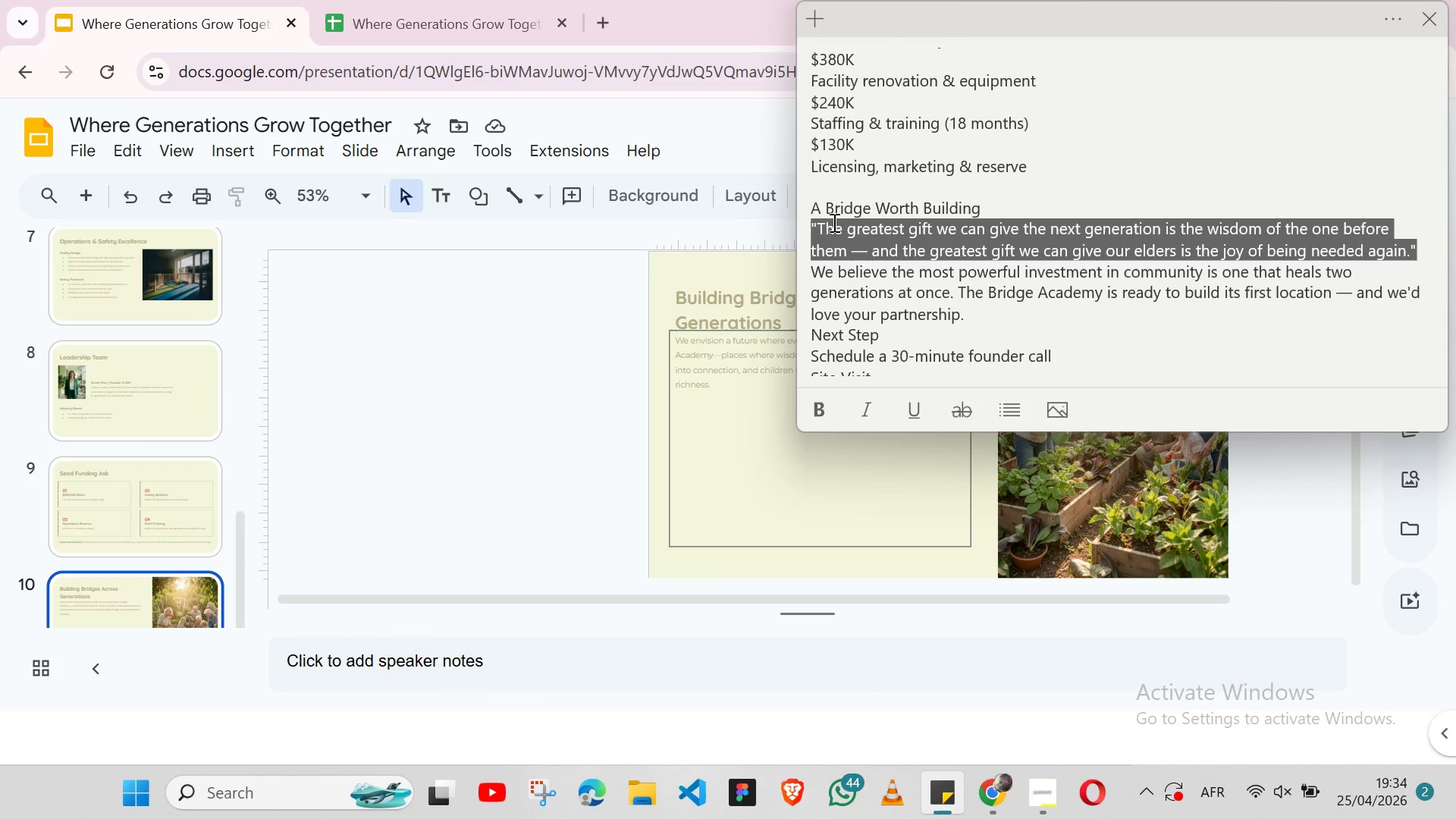 
key(Control+X)
 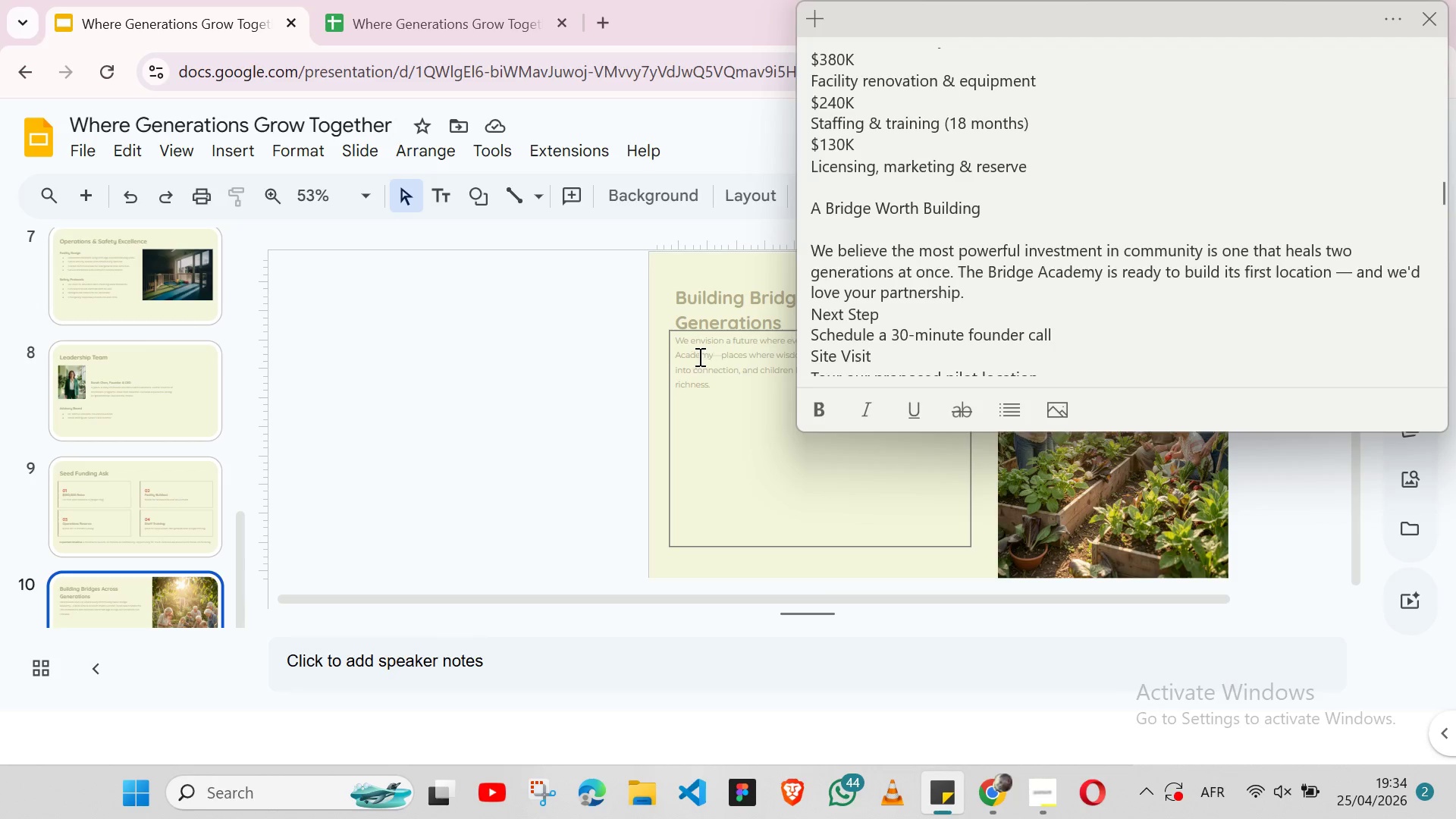 
double_click([698, 356])
 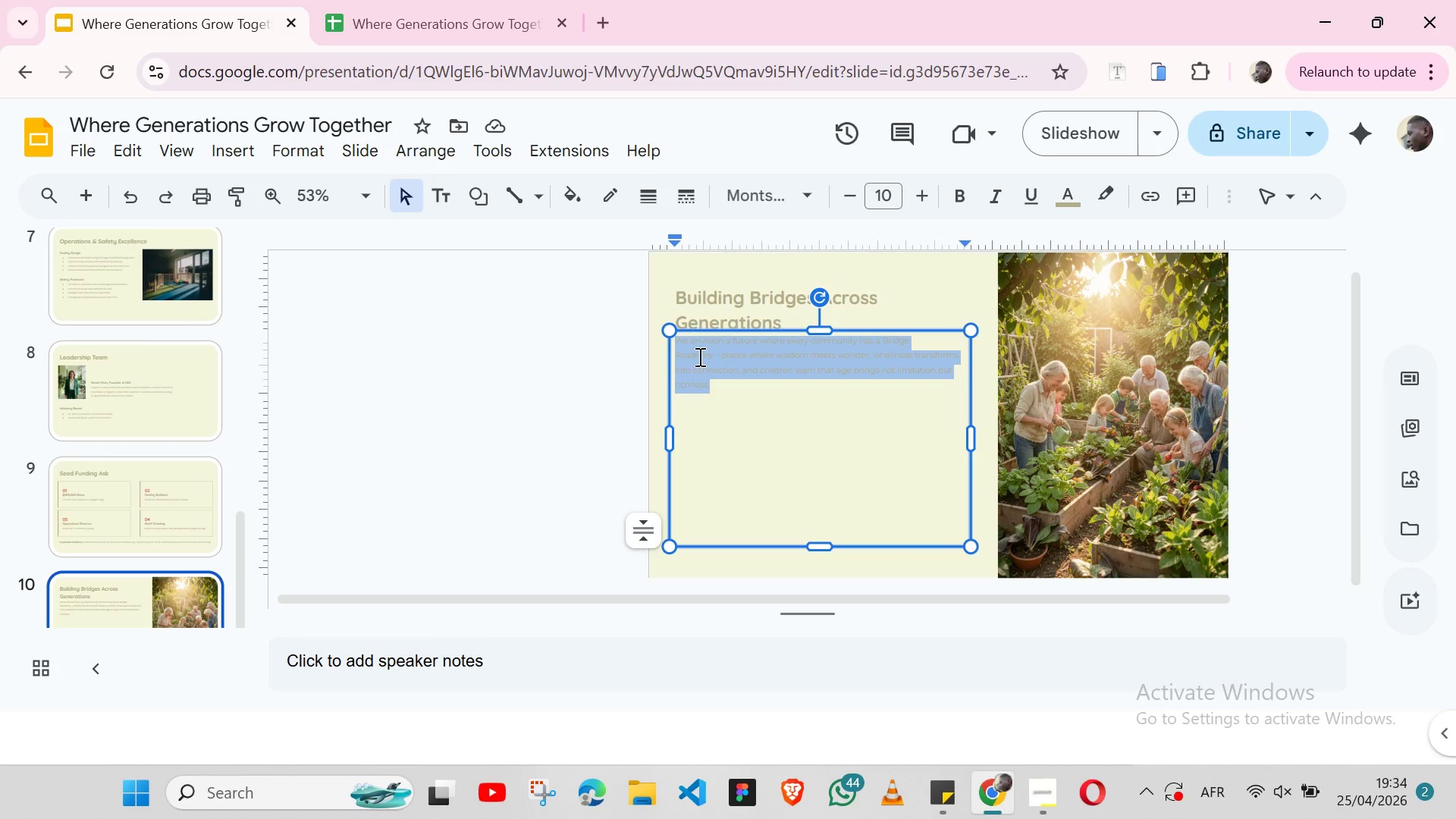 
triple_click([698, 356])
 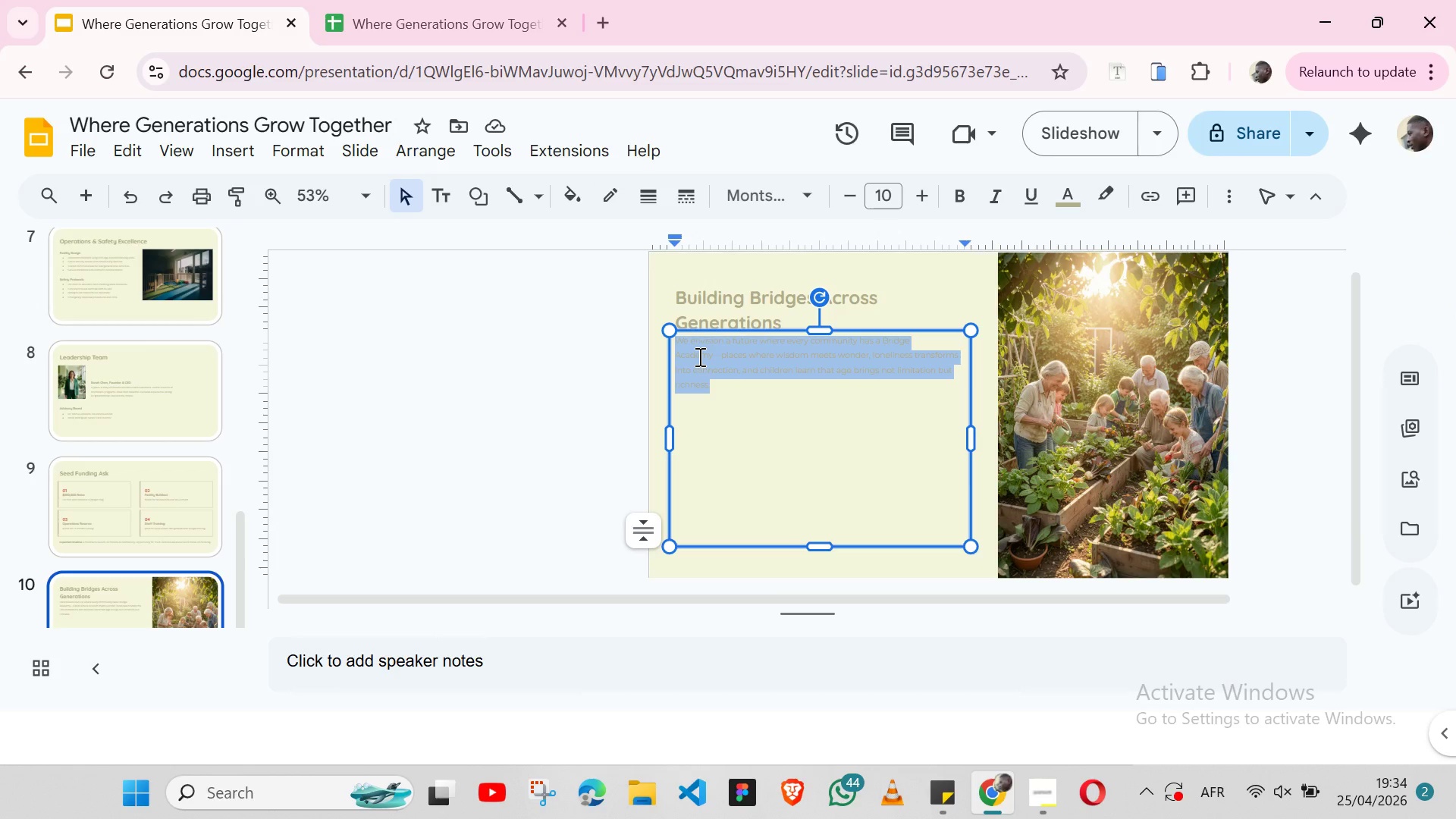 
key(Control+ControlLeft)
 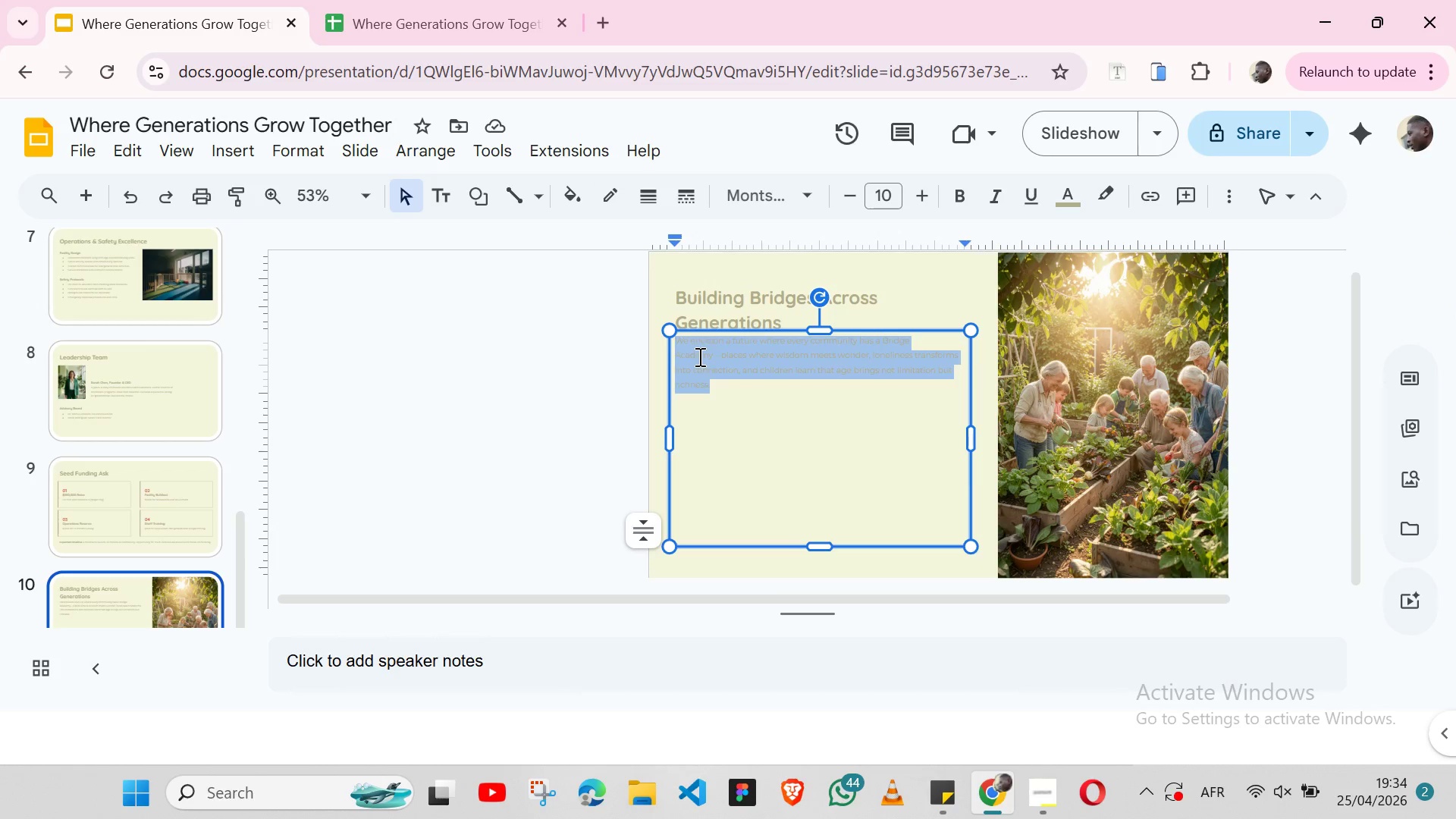 
key(Control+V)
 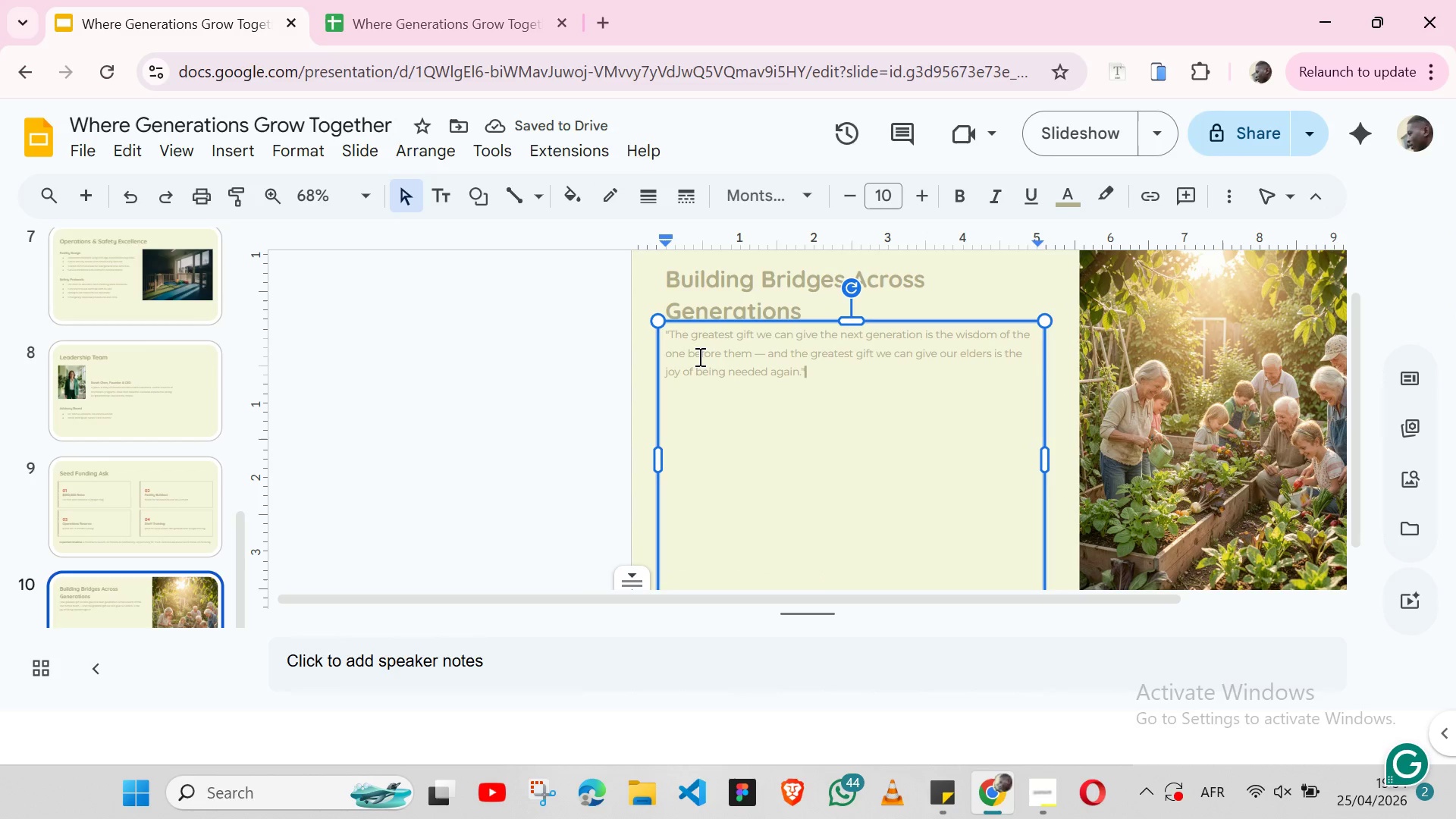 
key(Enter)
 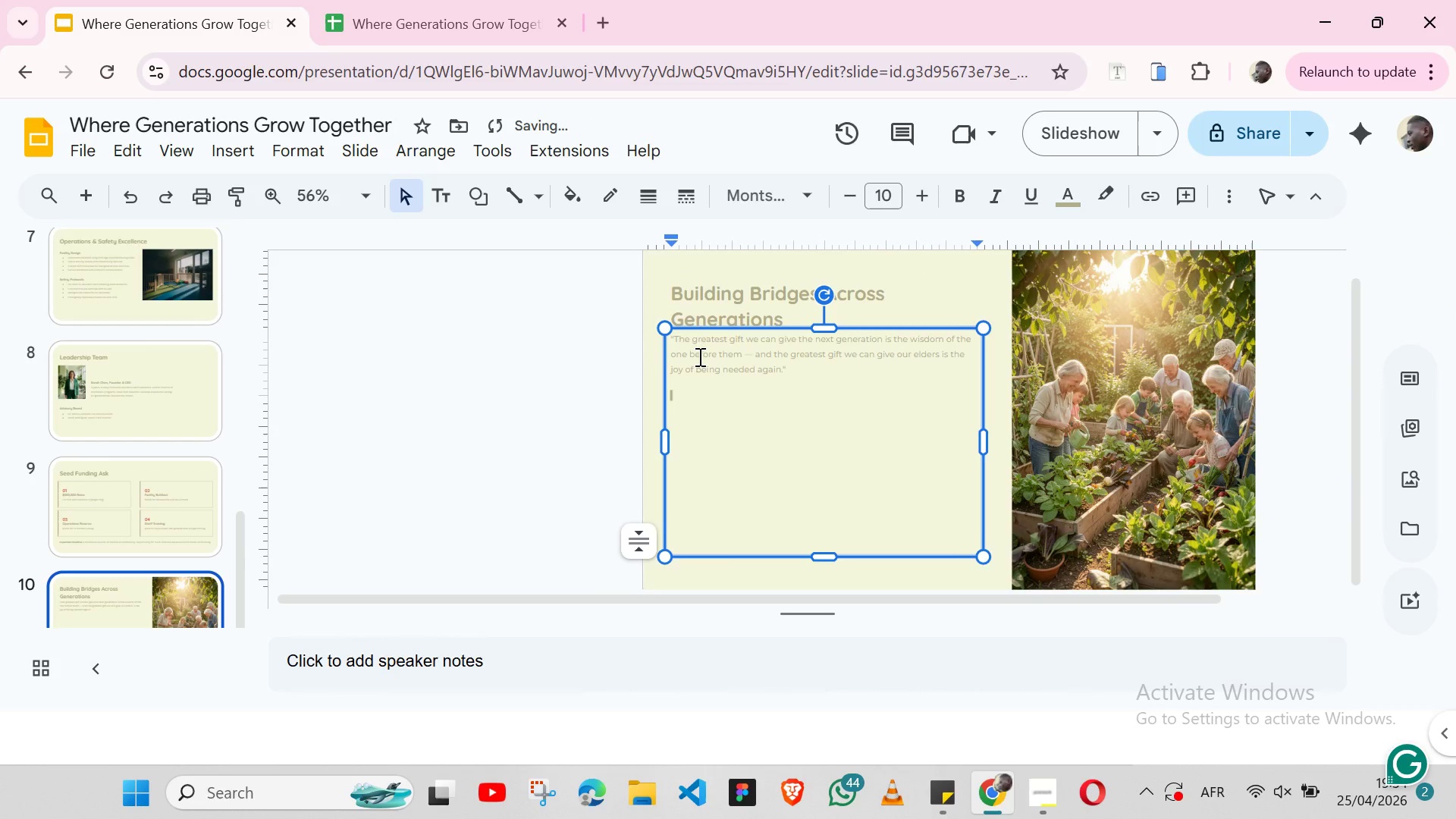 
key(Alt+Tab)
 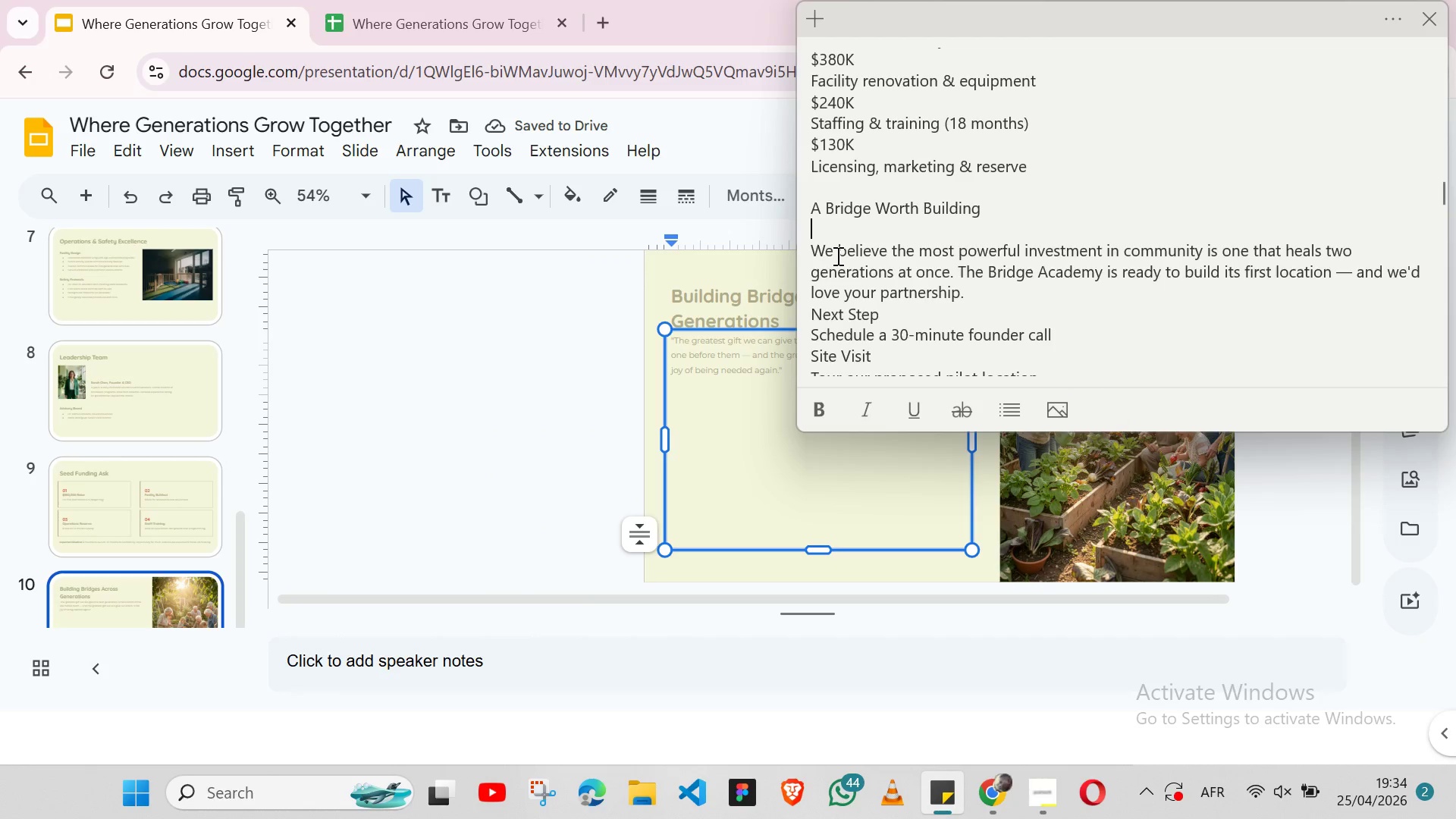 
double_click([836, 256])
 